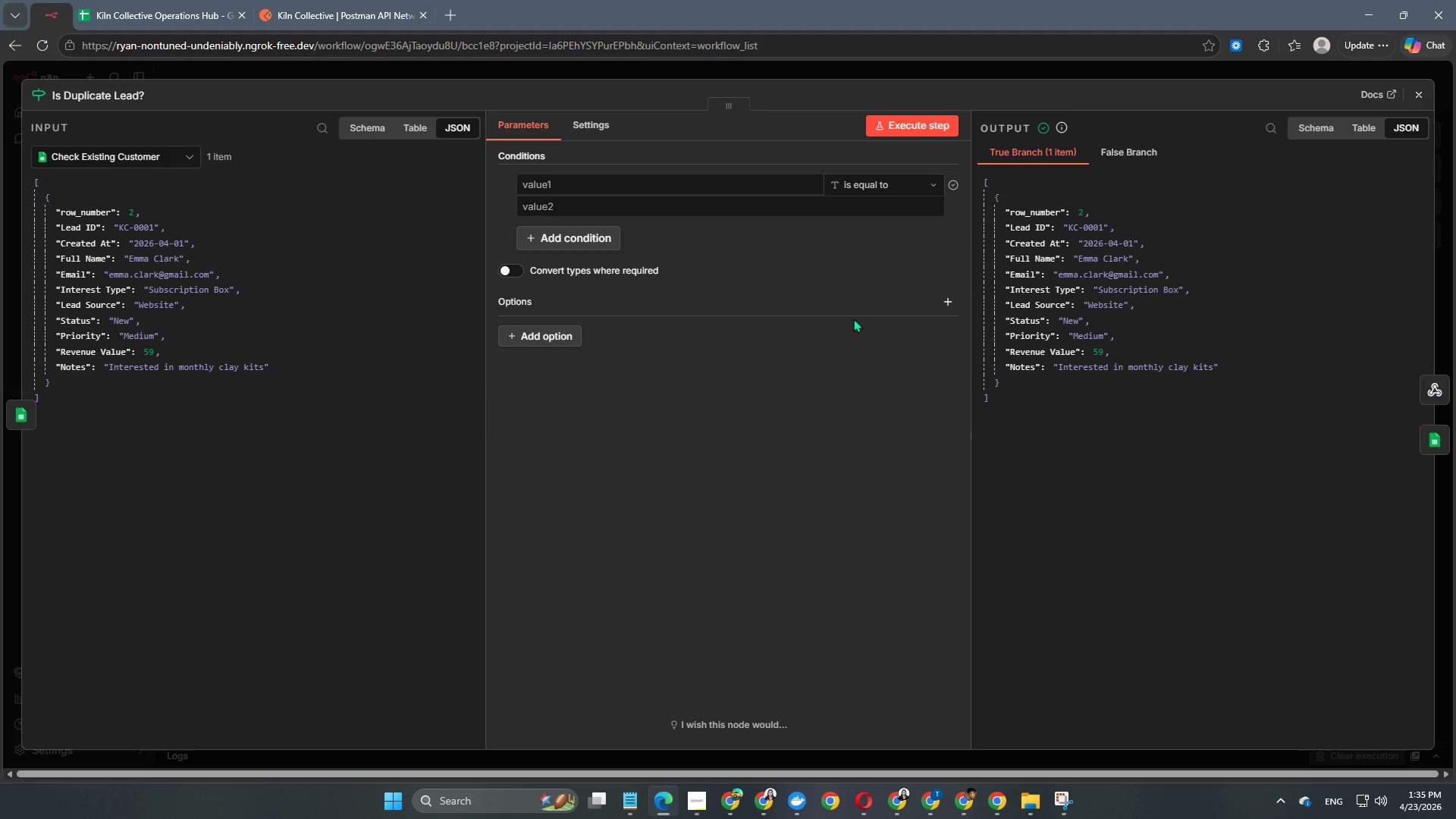 
wait(7.84)
 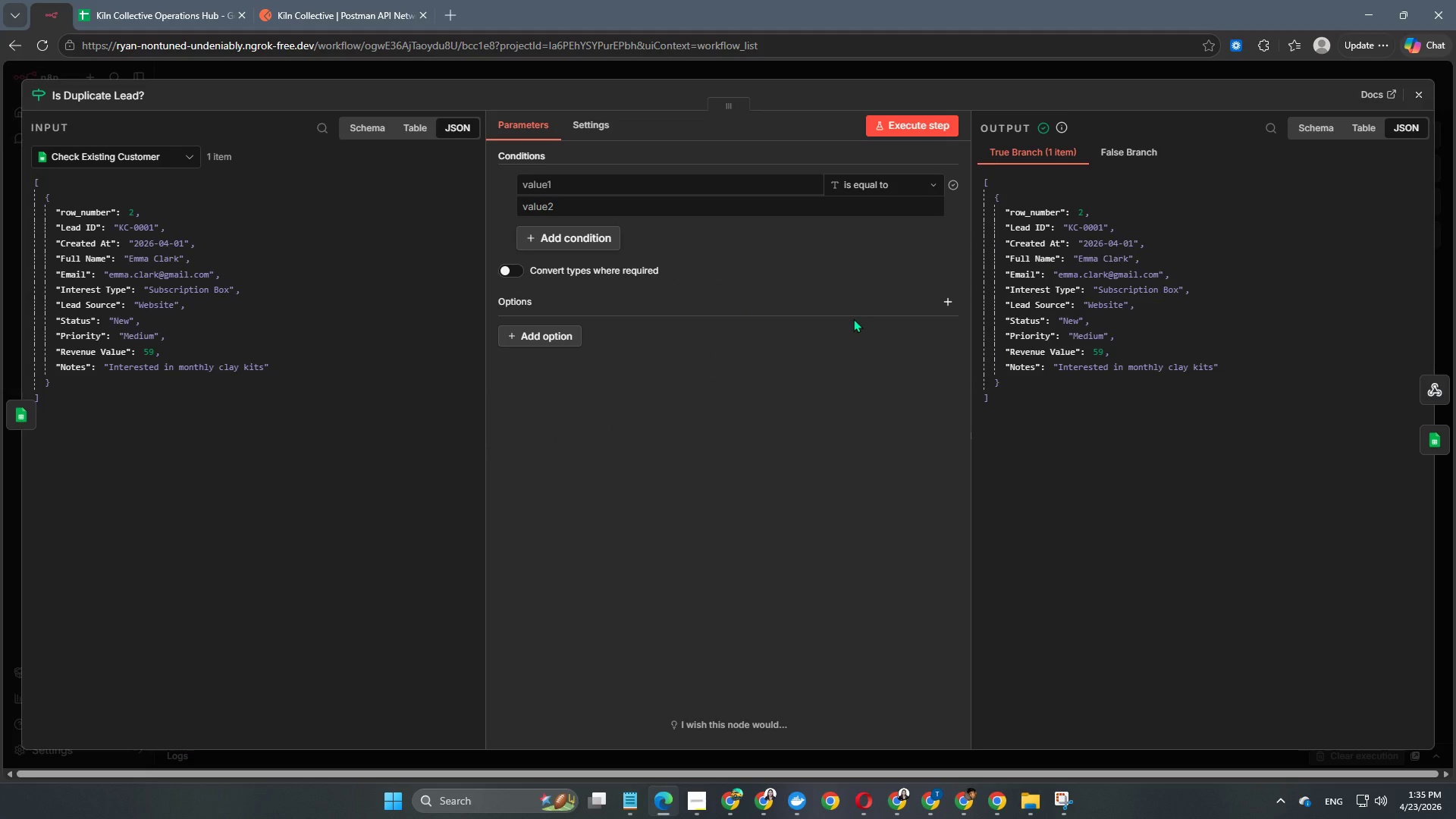 
left_click_drag(start_coordinate=[65, 276], to_coordinate=[576, 192])
 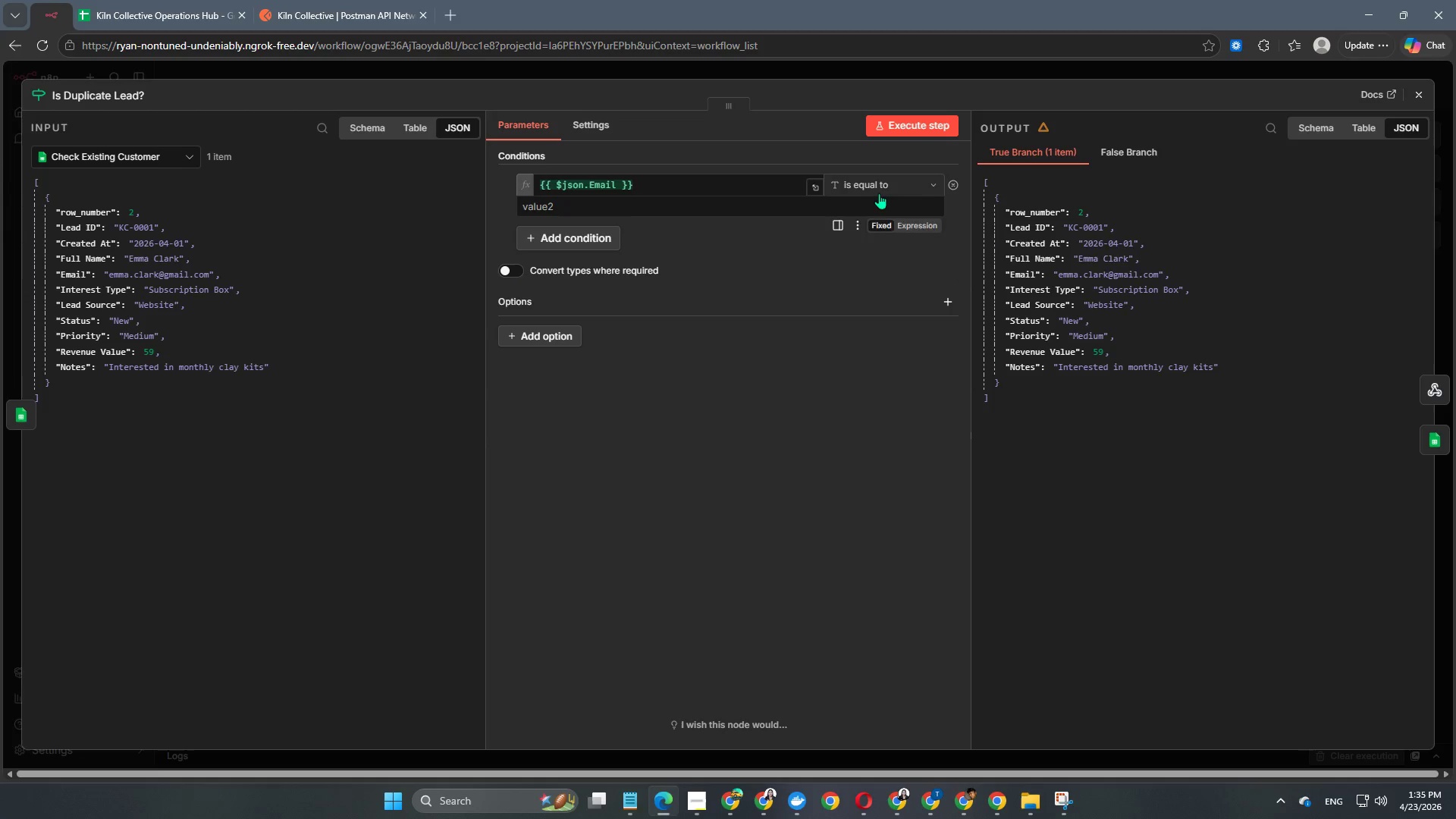 
left_click([882, 184])
 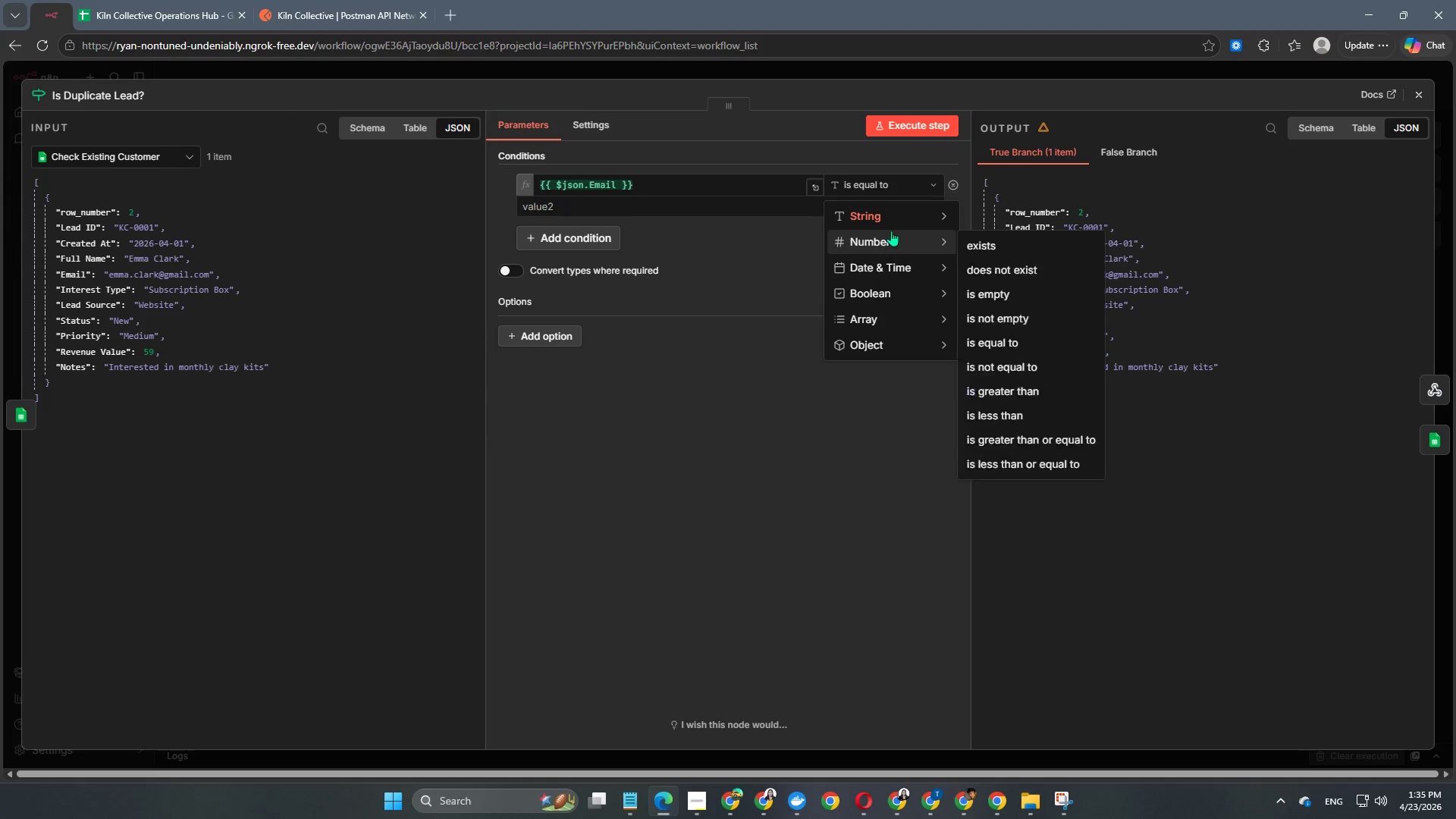 
left_click([893, 219])
 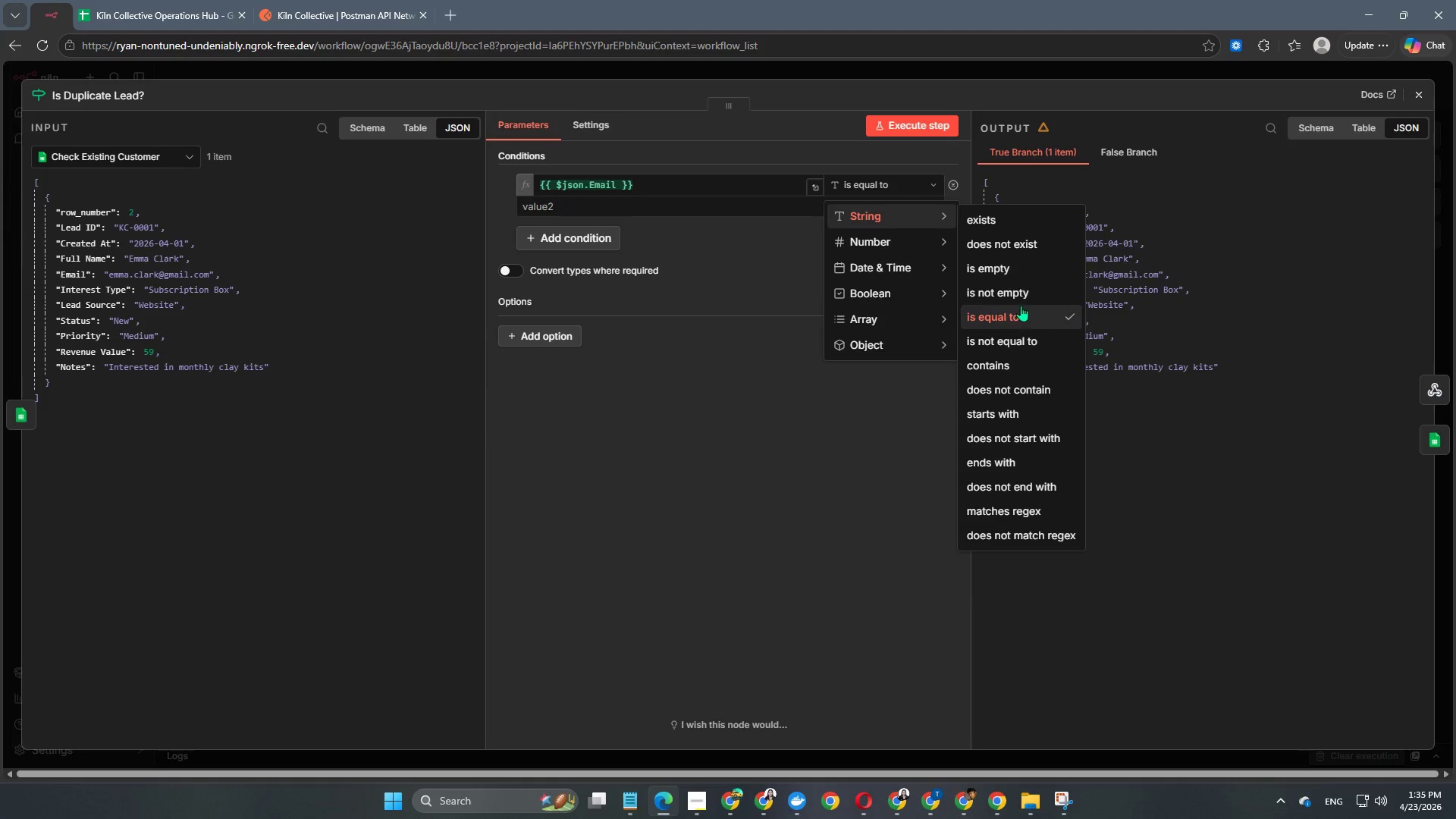 
left_click([1020, 297])
 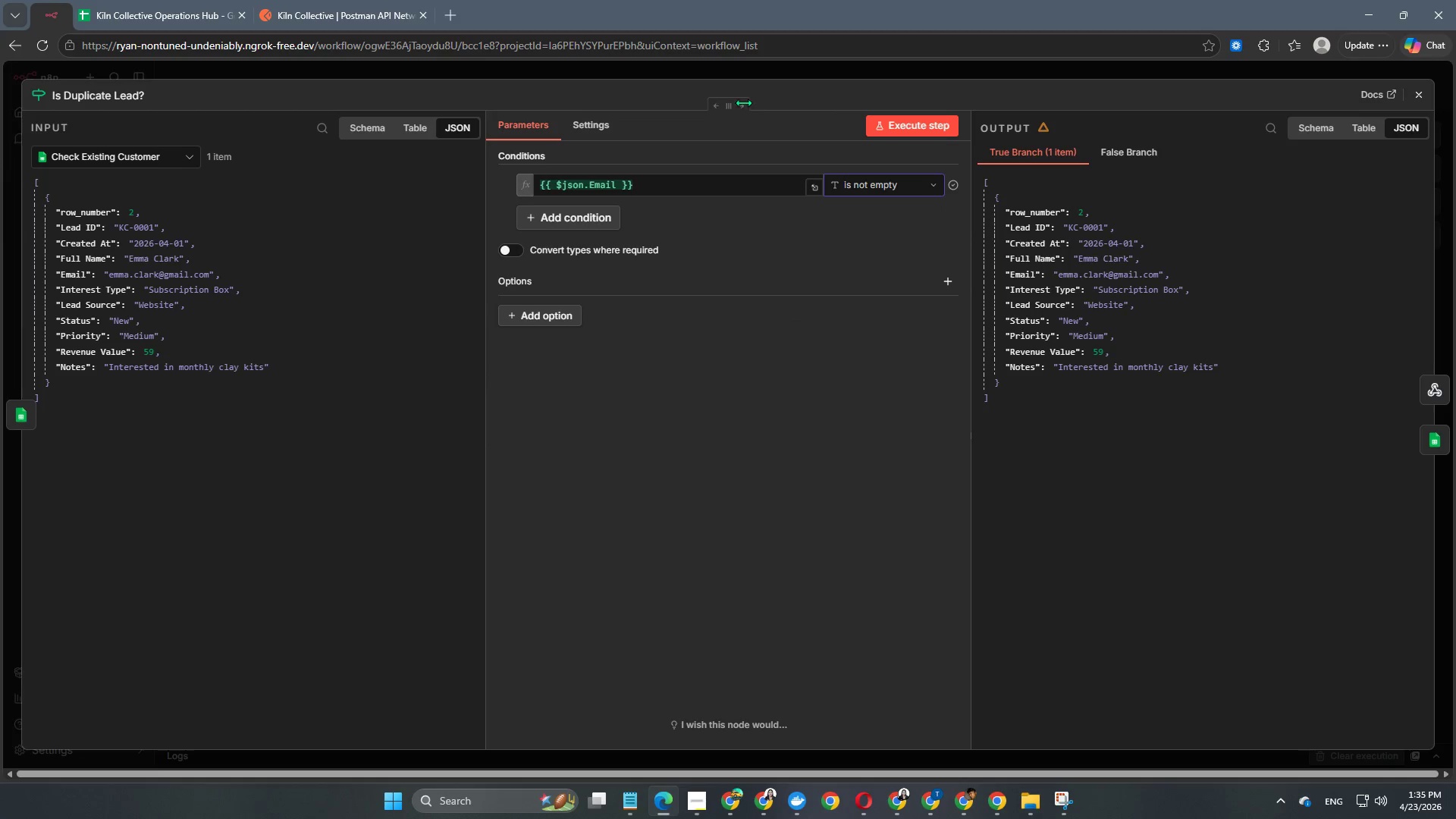 
left_click([742, 70])
 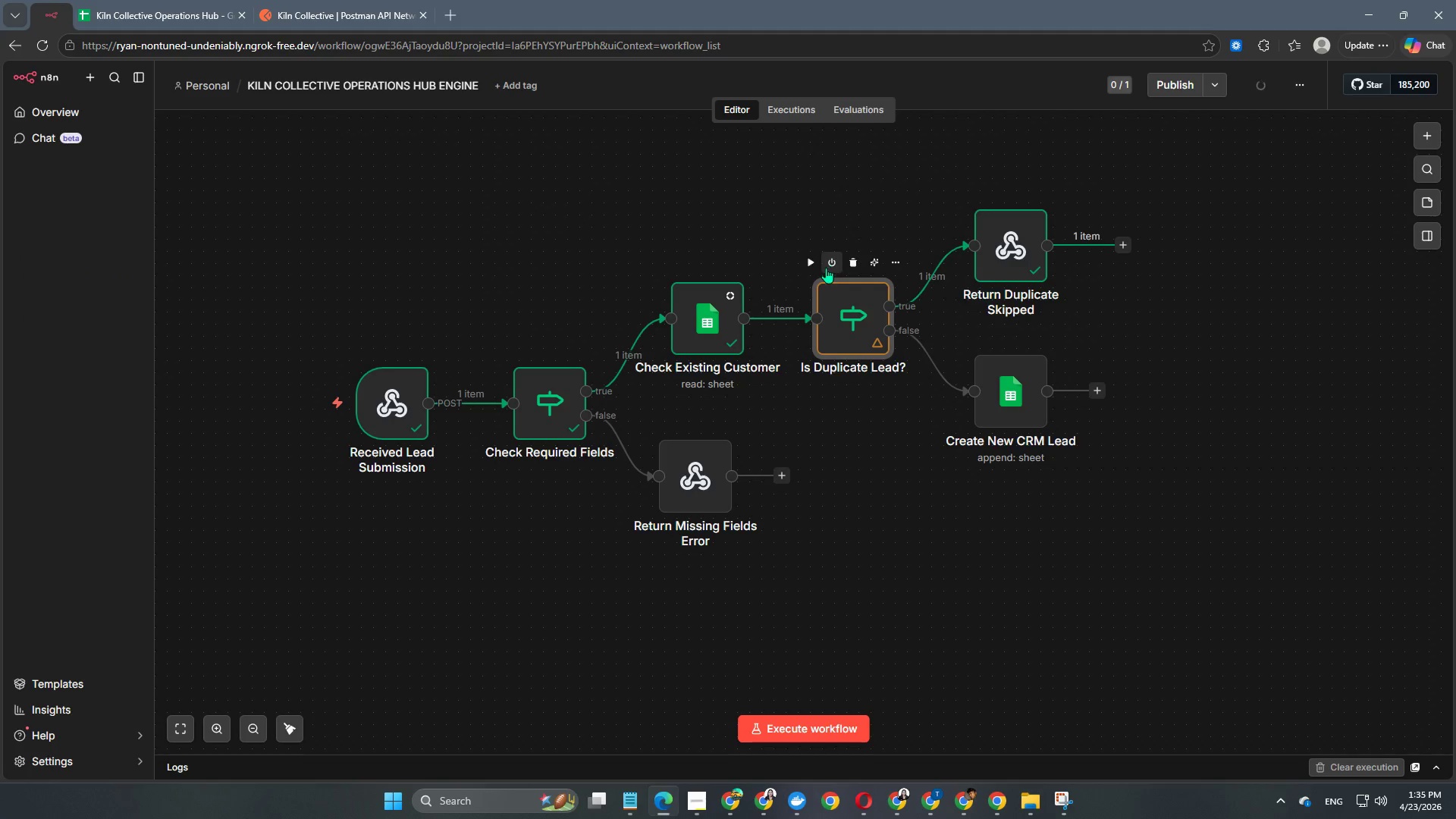 
left_click([813, 264])
 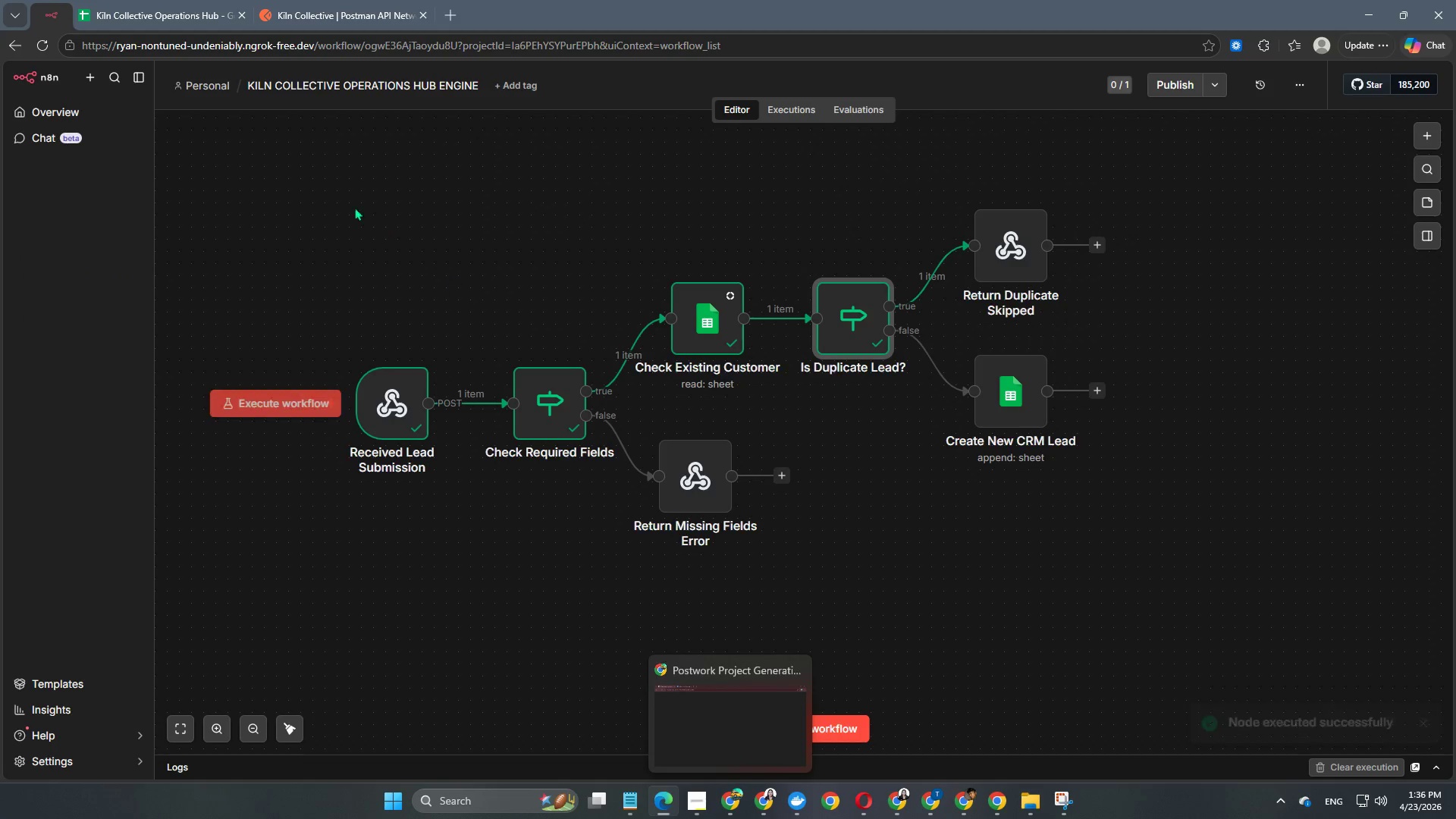 
wait(6.7)
 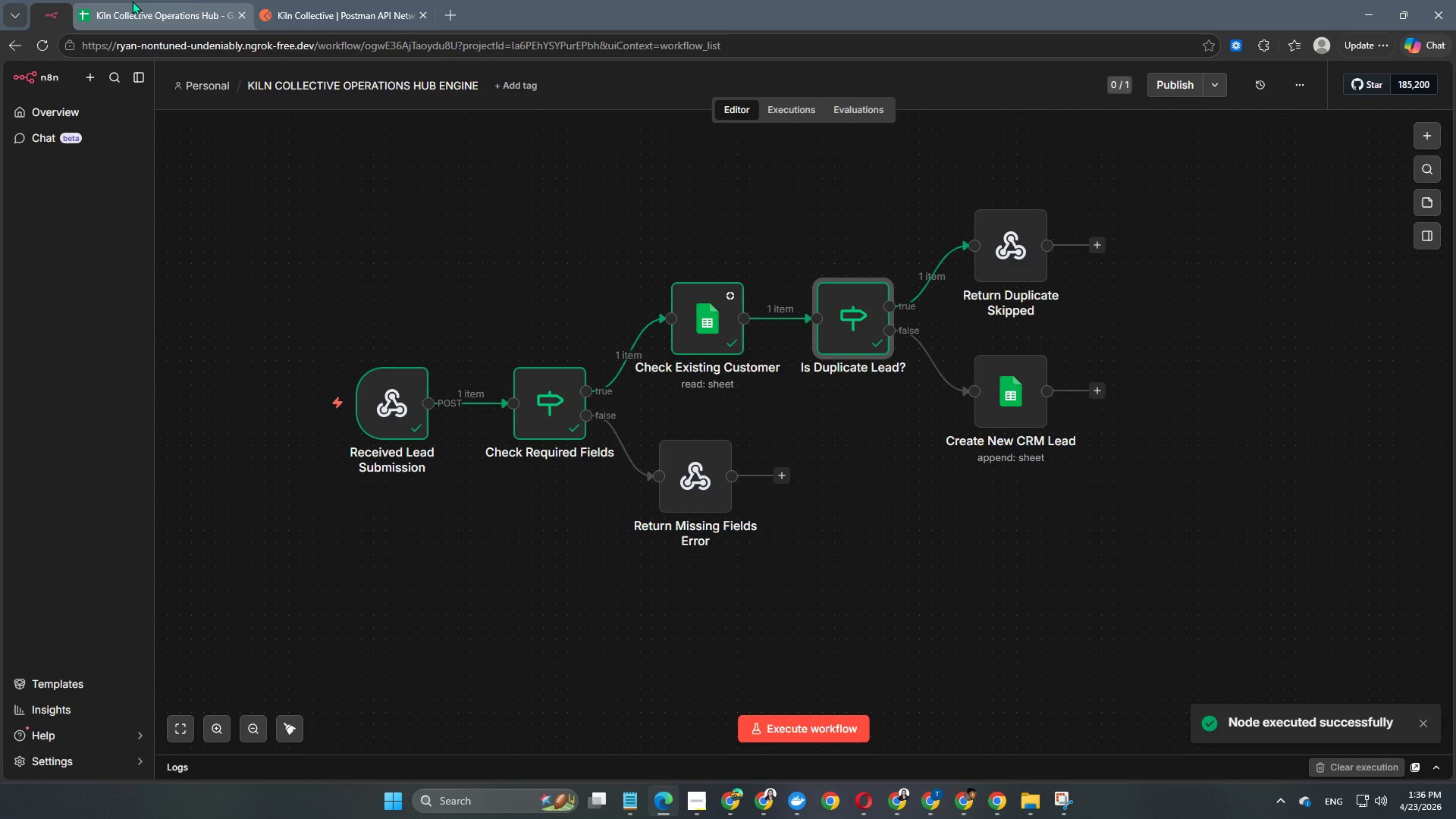 
left_click([320, 0])
 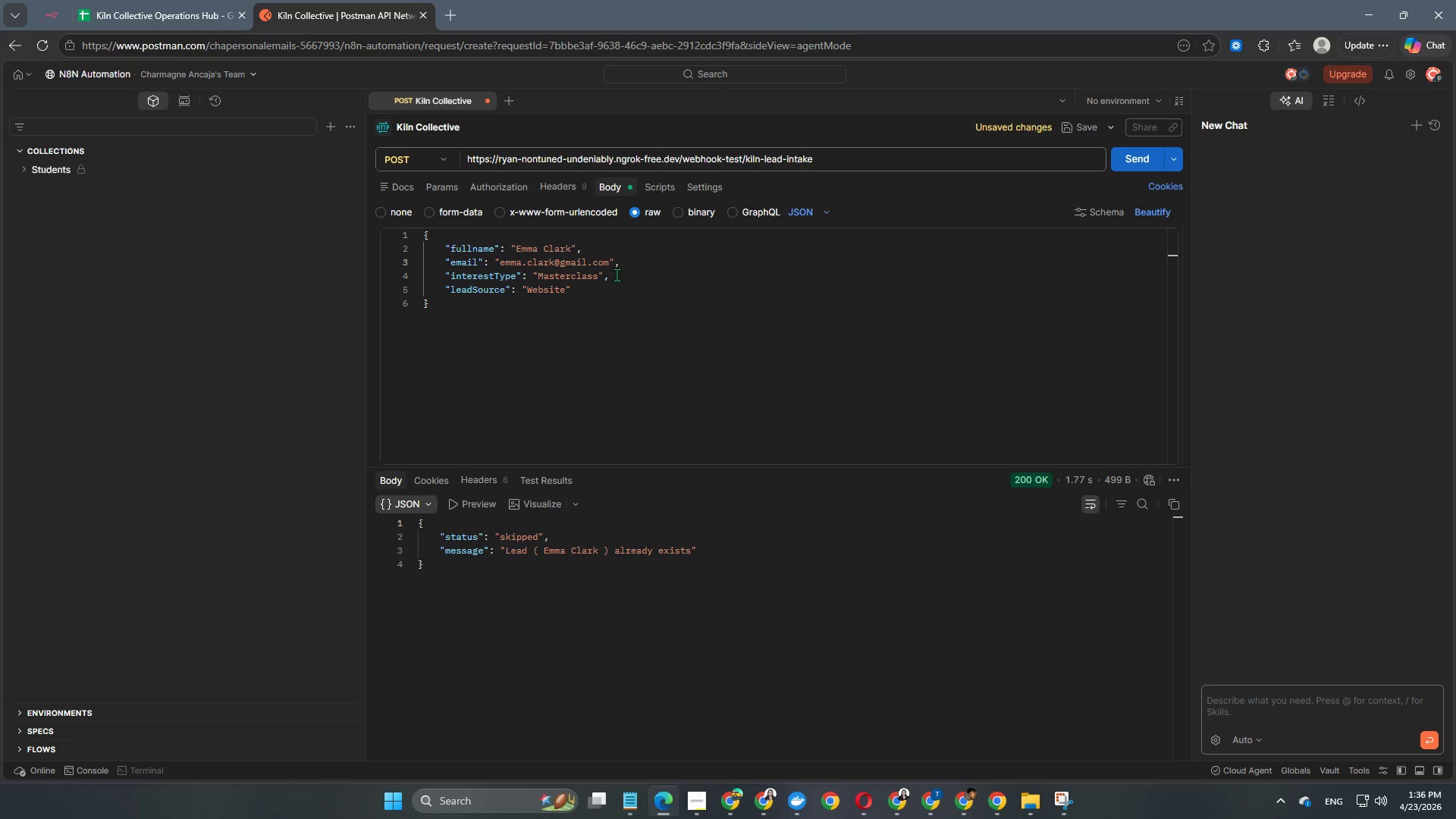 
left_click([610, 265])
 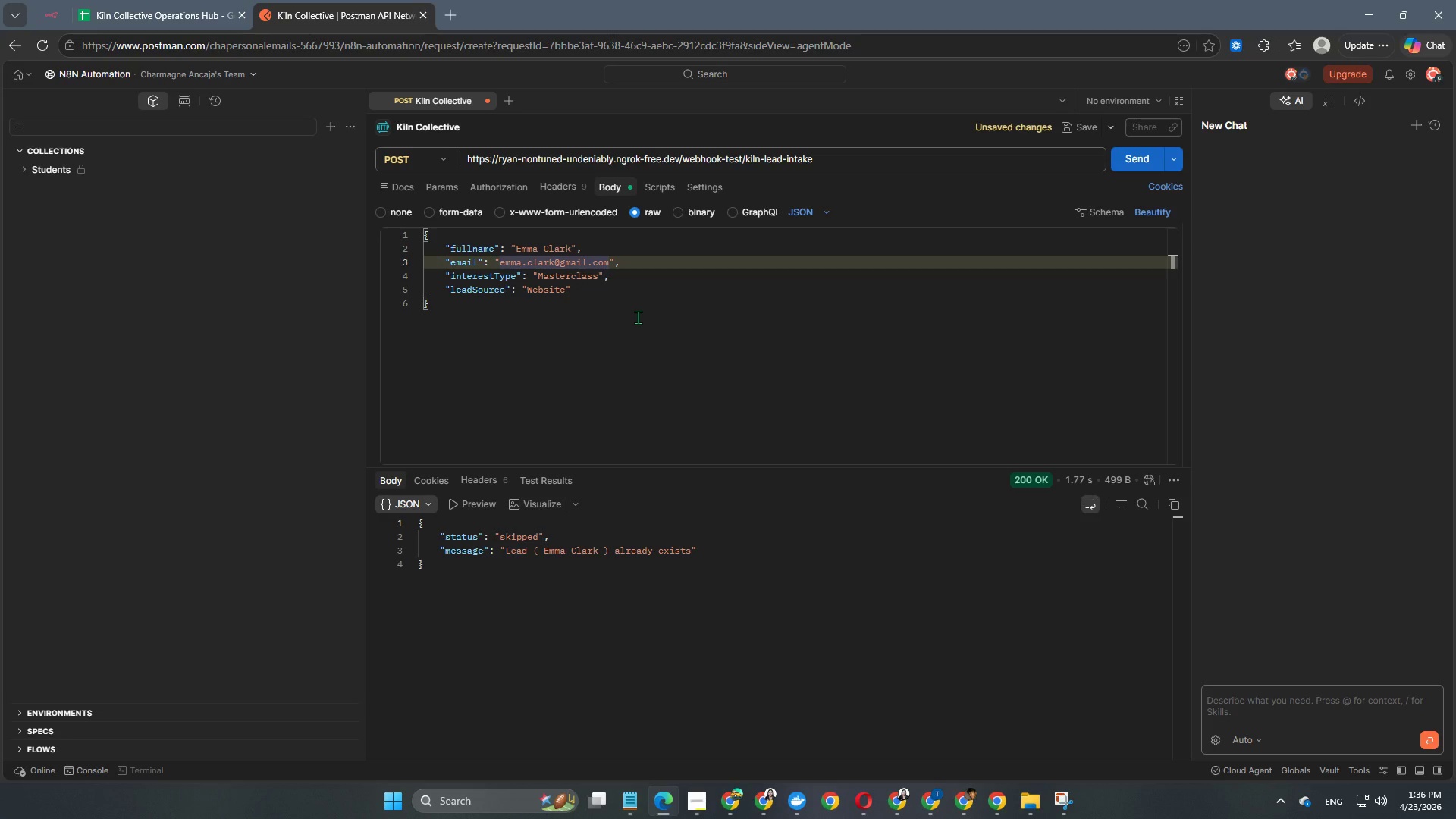 
key(Backspace)
key(Backspace)
key(Backspace)
key(Backspace)
key(Backspace)
key(Backspace)
key(Backspace)
key(Backspace)
key(Backspace)
key(Backspace)
key(Backspace)
key(Backspace)
key(Backspace)
key(Backspace)
key(Backspace)
key(Backspace)
key(Backspace)
key(Backspace)
key(Backspace)
key(Backspace)
type(tsttwoan8n#)
key(Backspace)
type(gmail.com)
 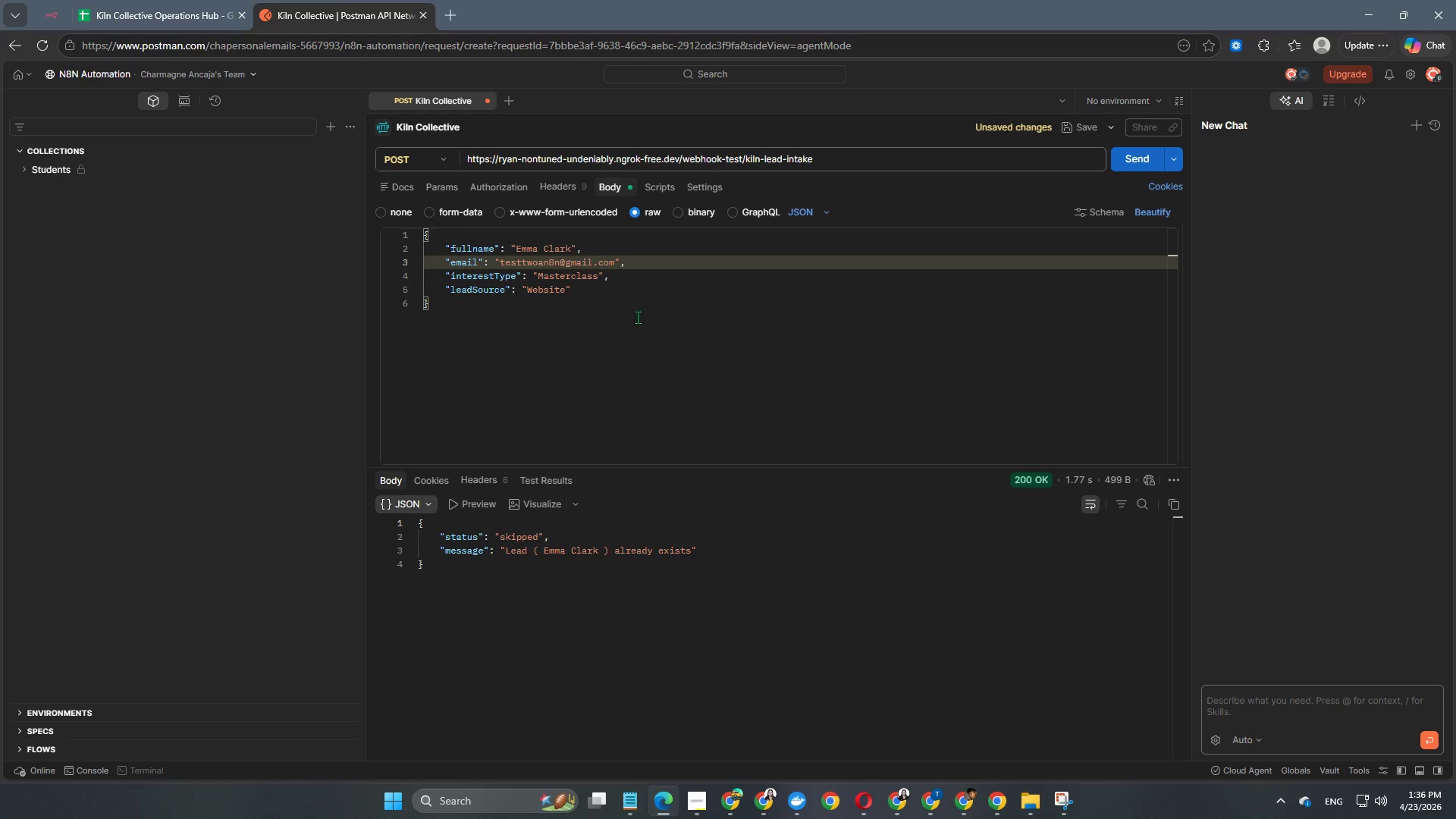 
hold_key(key=E, duration=0.36)
 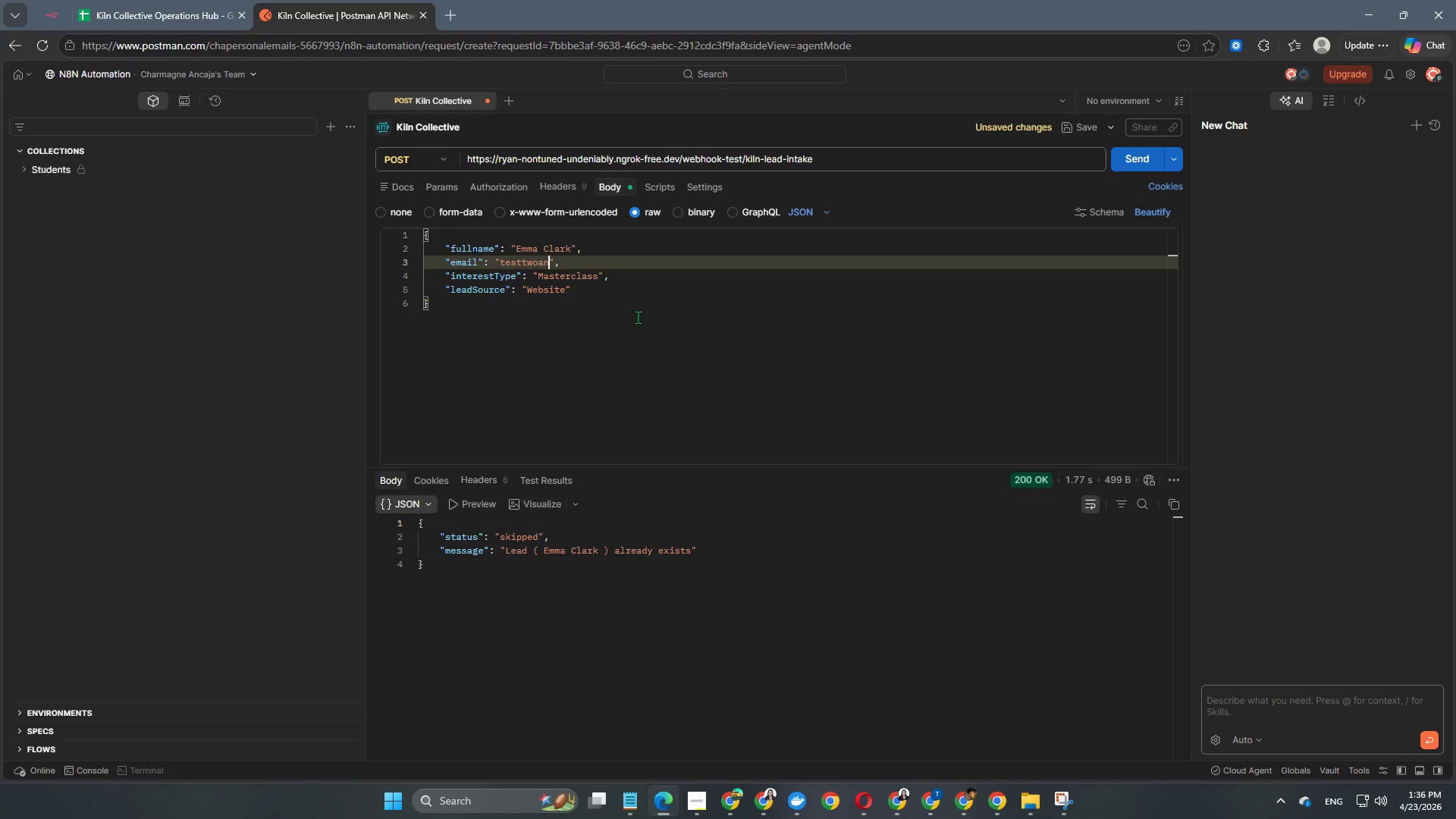 
hold_key(key=2, duration=0.31)
 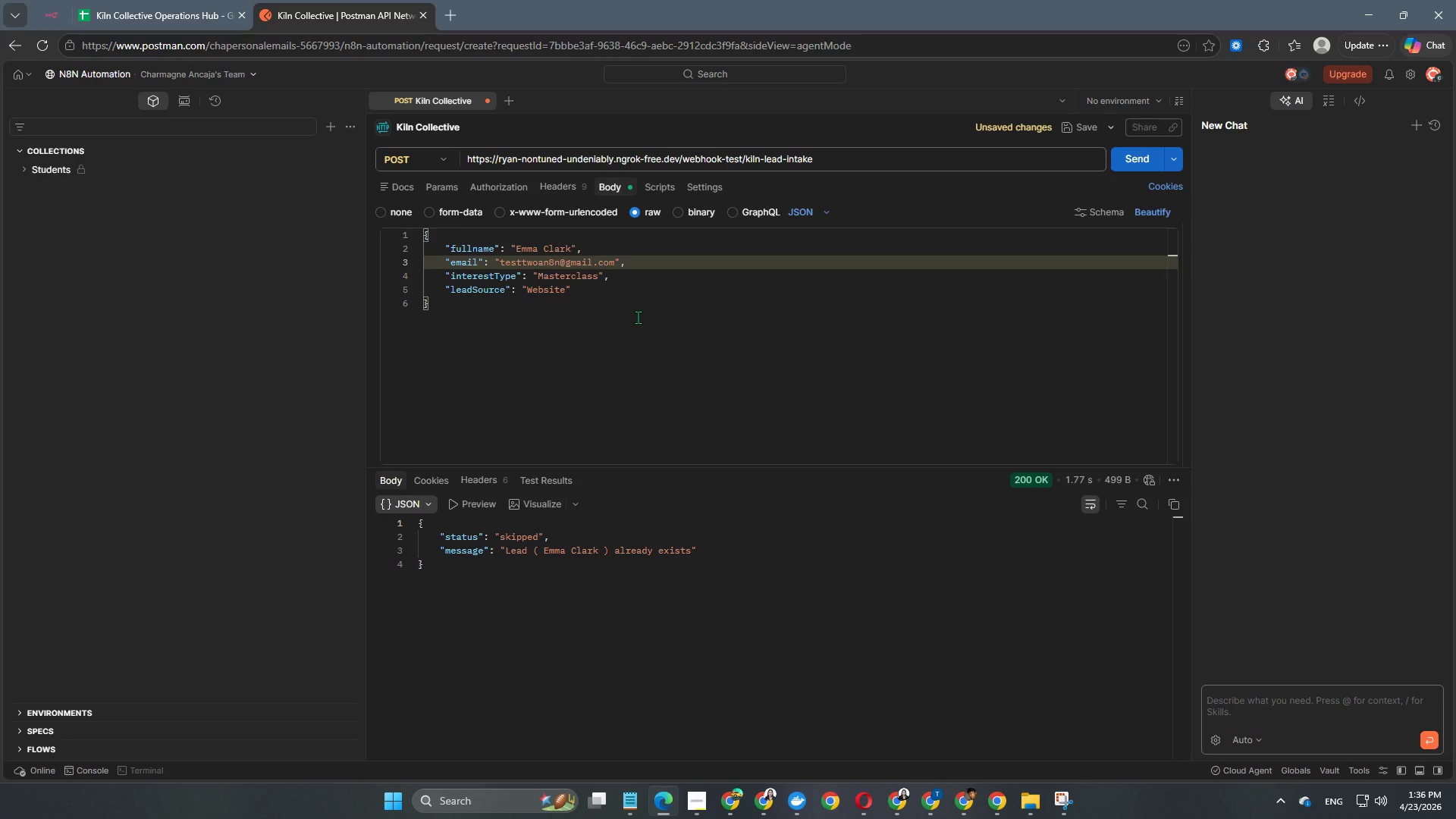 
wait(5.77)
 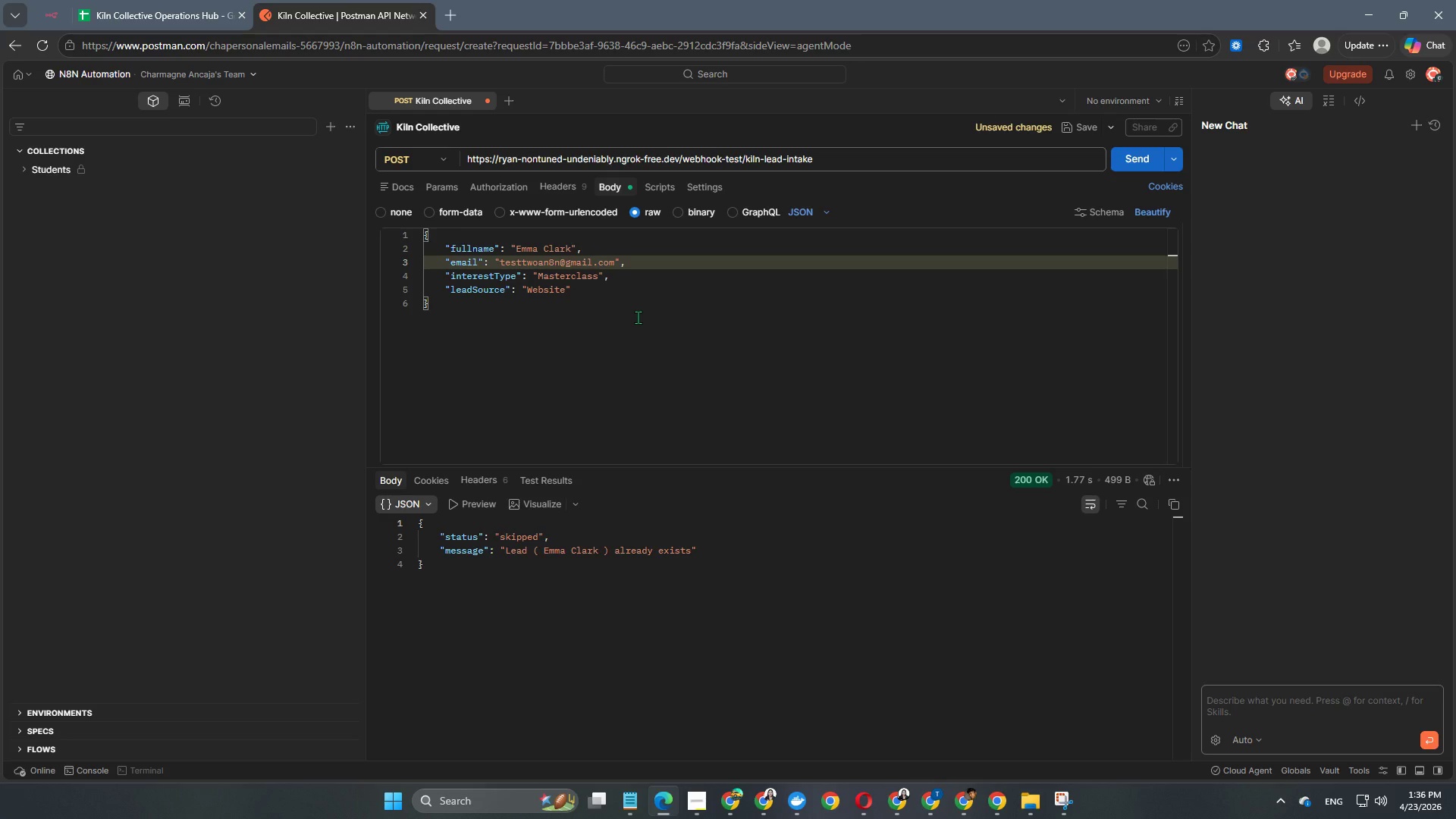 
left_click([49, 11])
 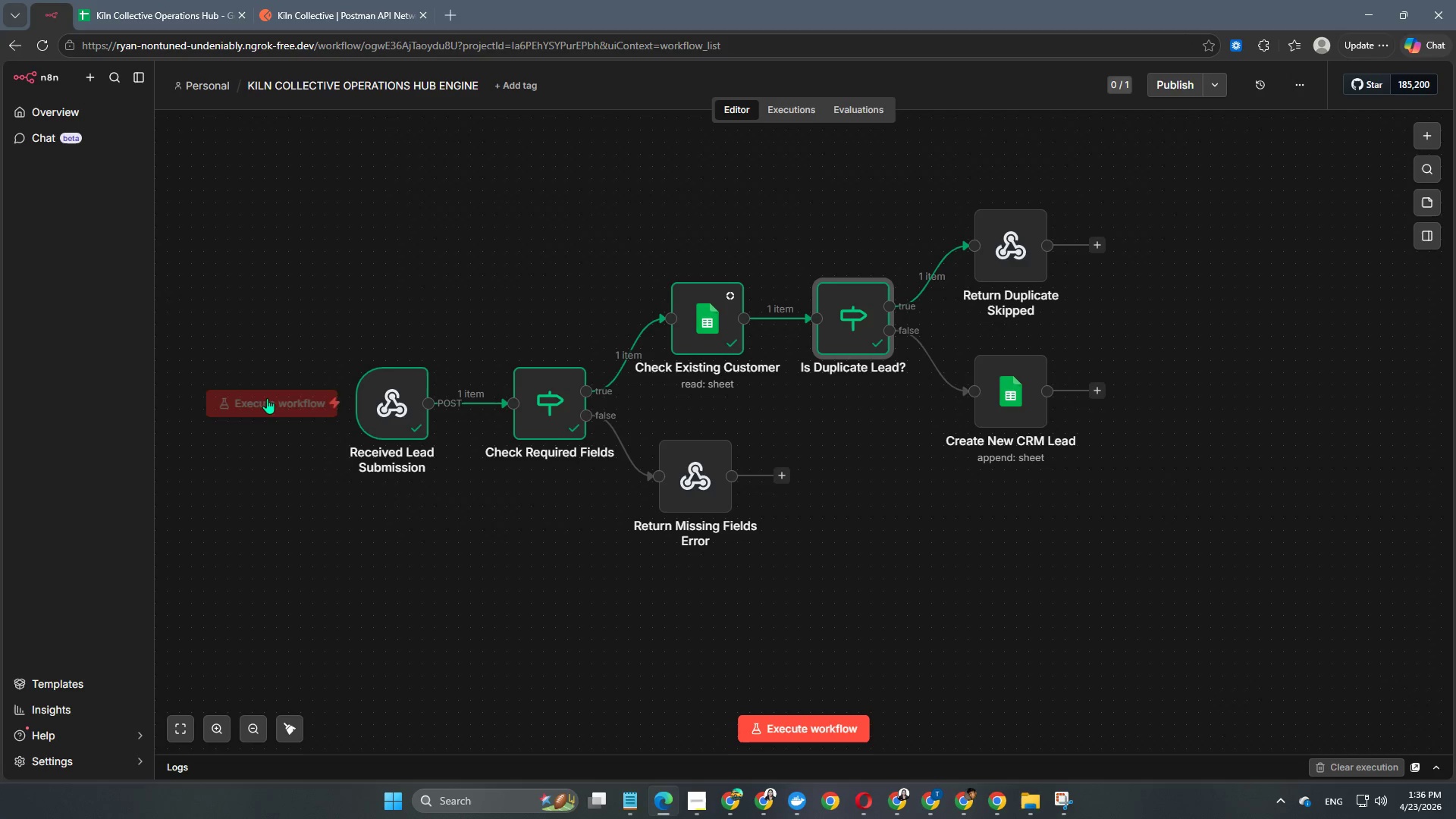 
left_click([287, 408])
 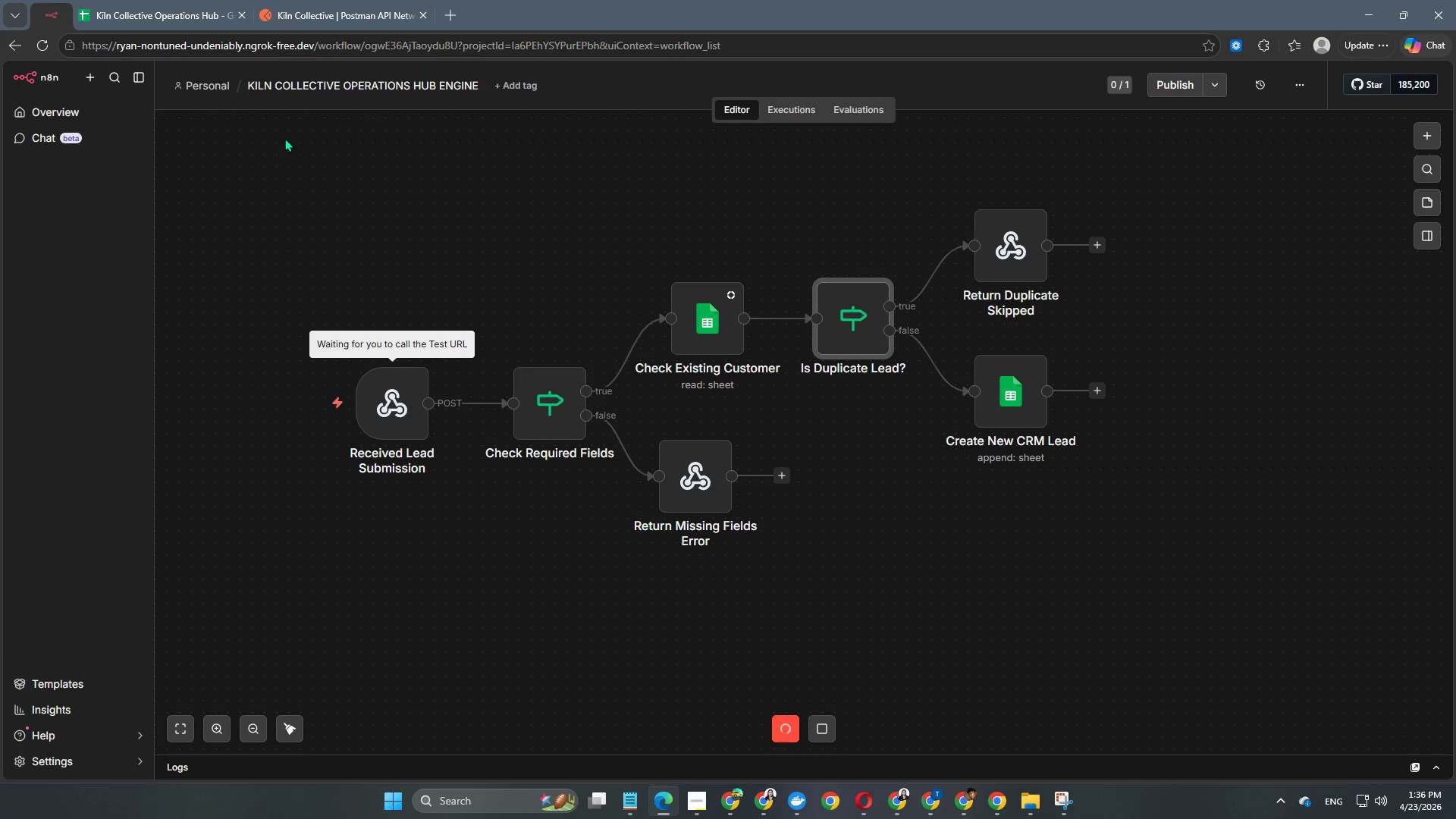 
left_click([312, 1])
 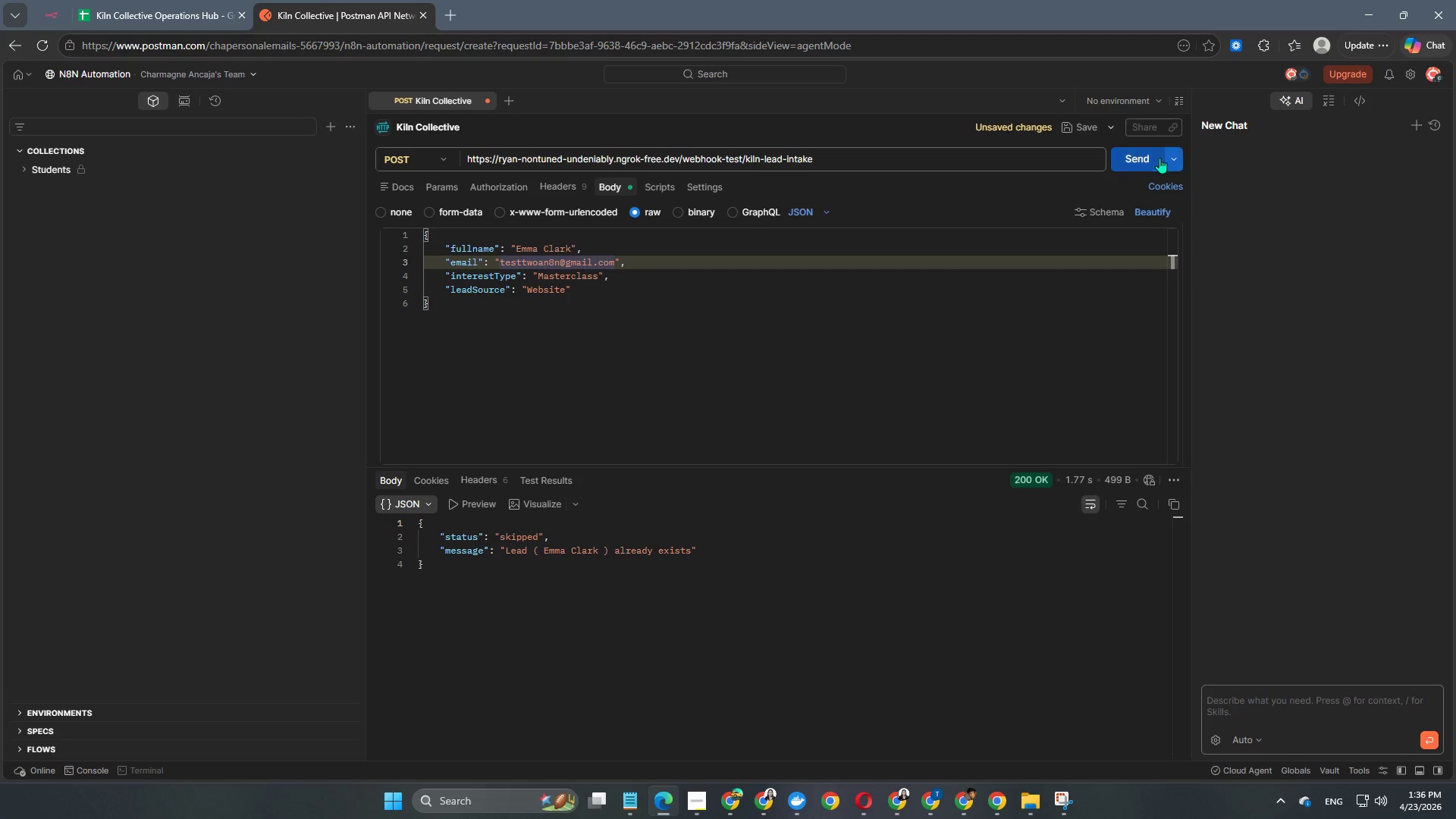 
left_click([1144, 158])
 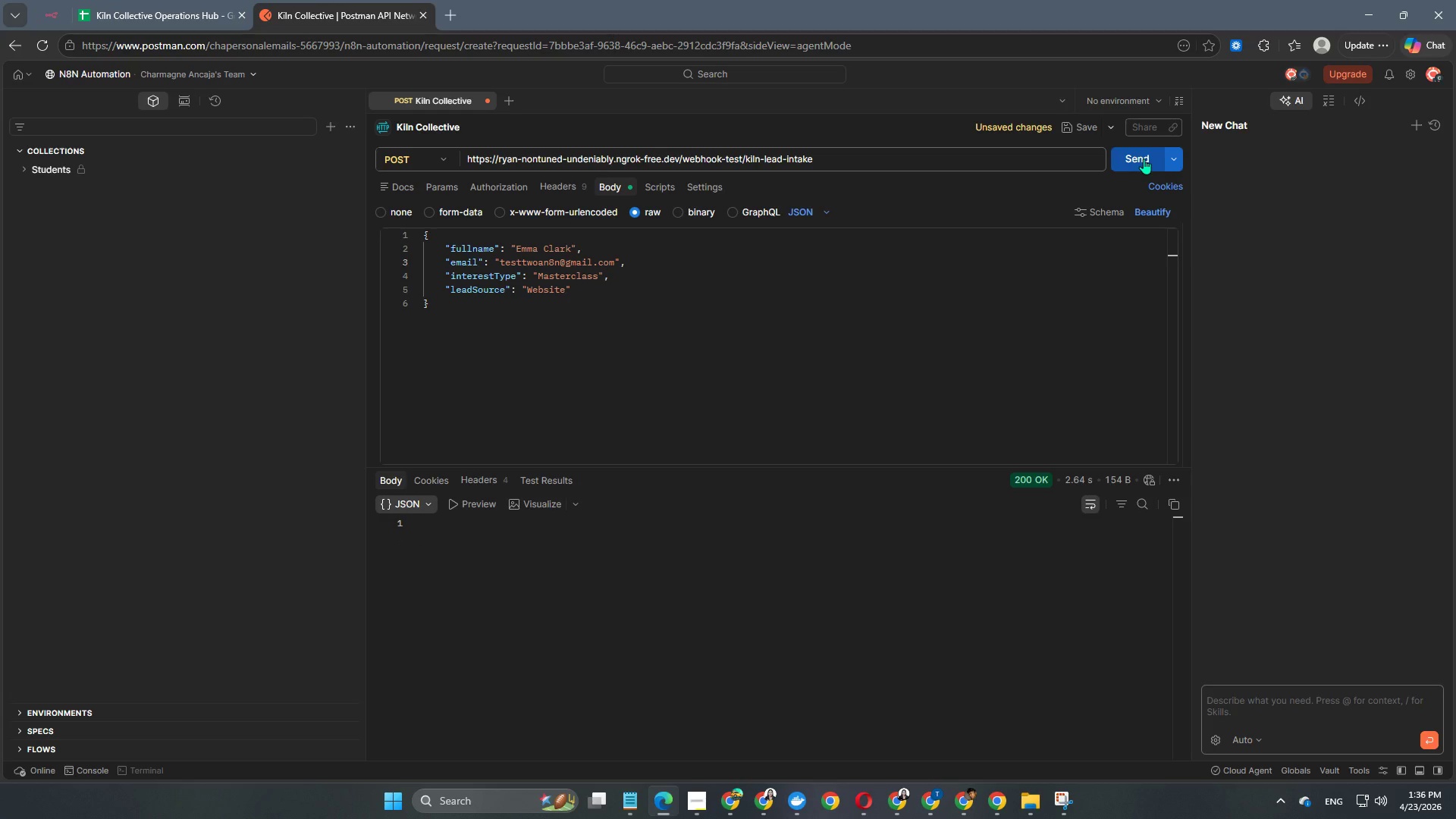 
wait(6.08)
 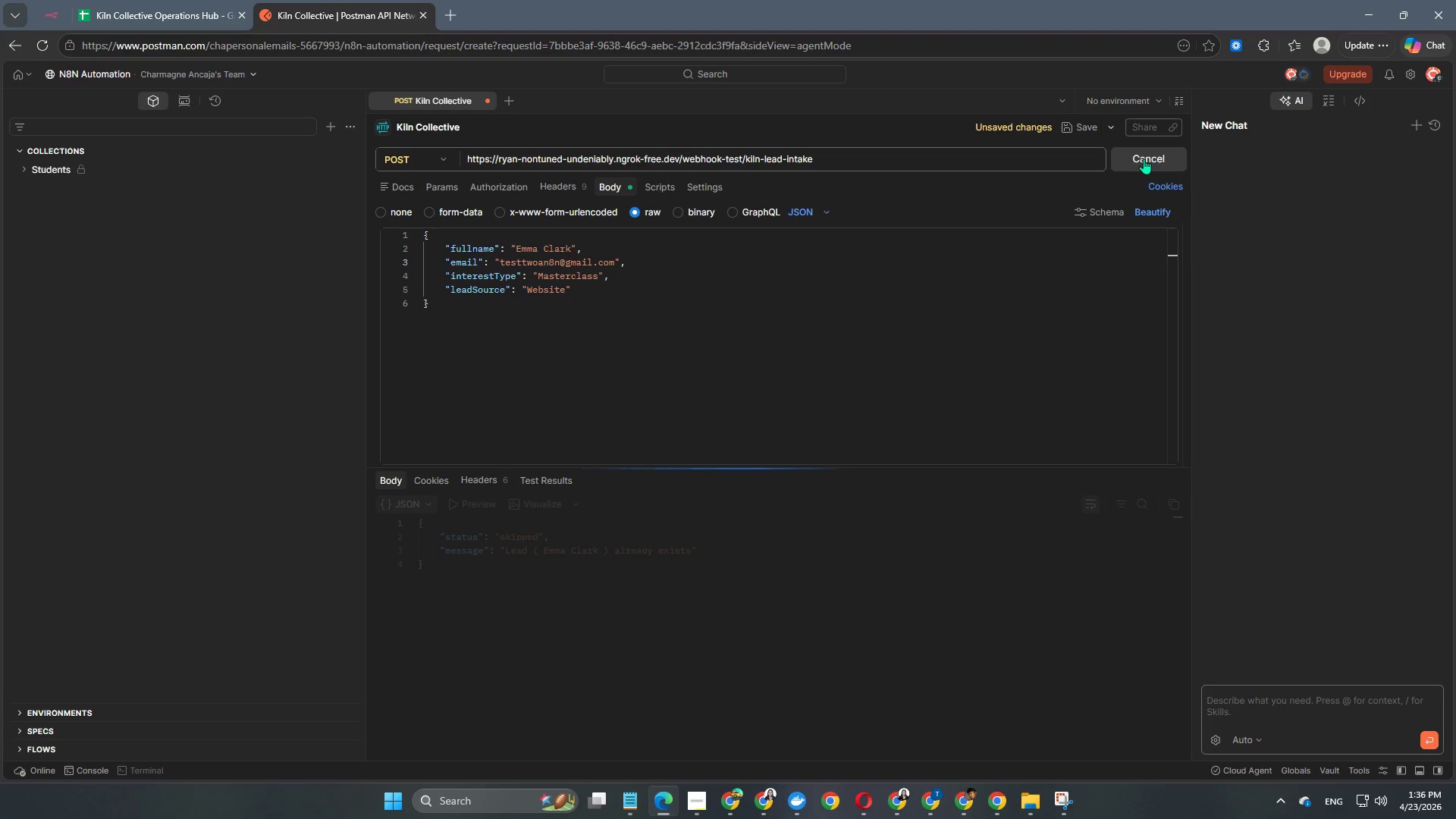 
left_click([56, 20])
 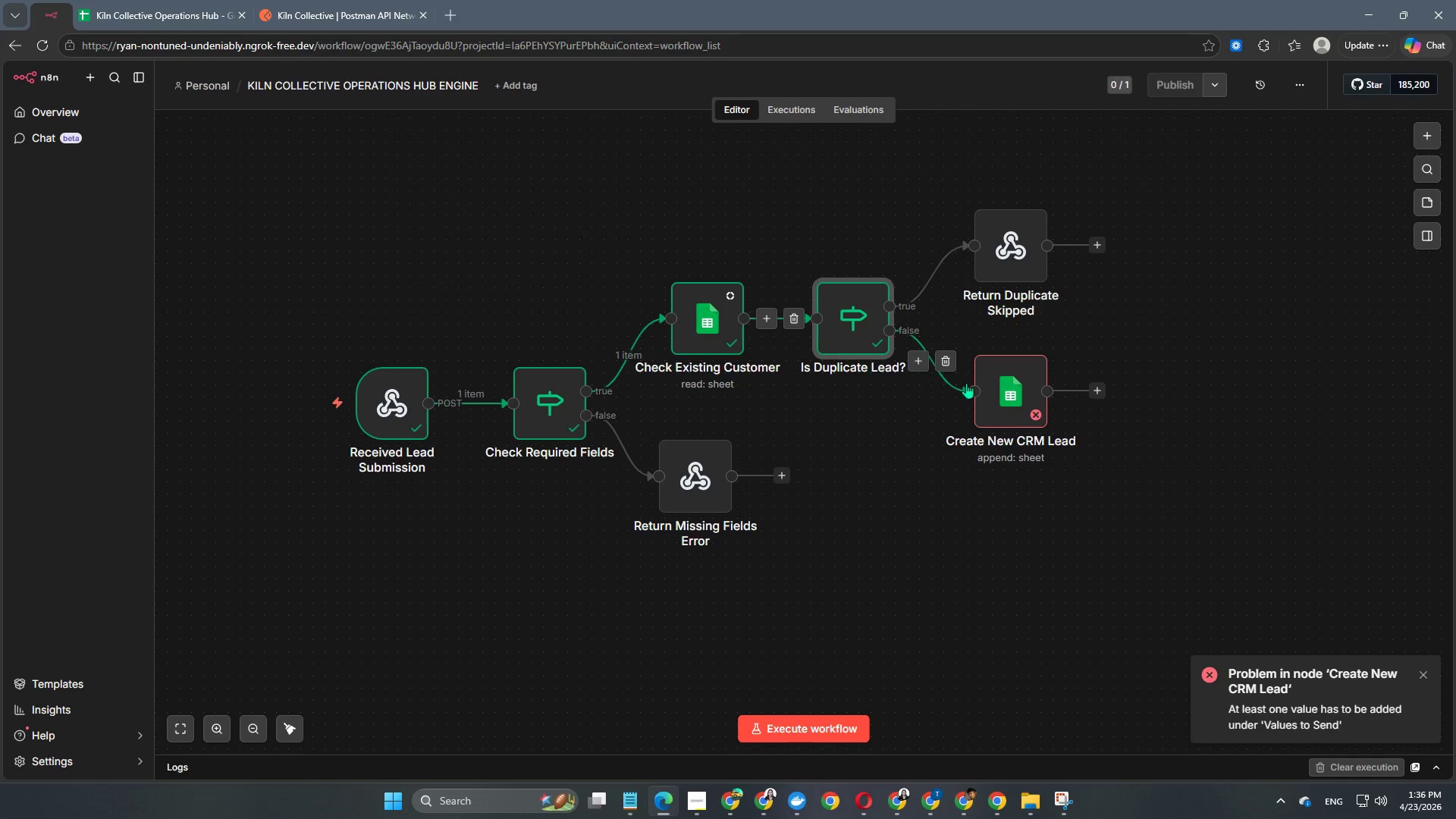 
double_click([1021, 400])
 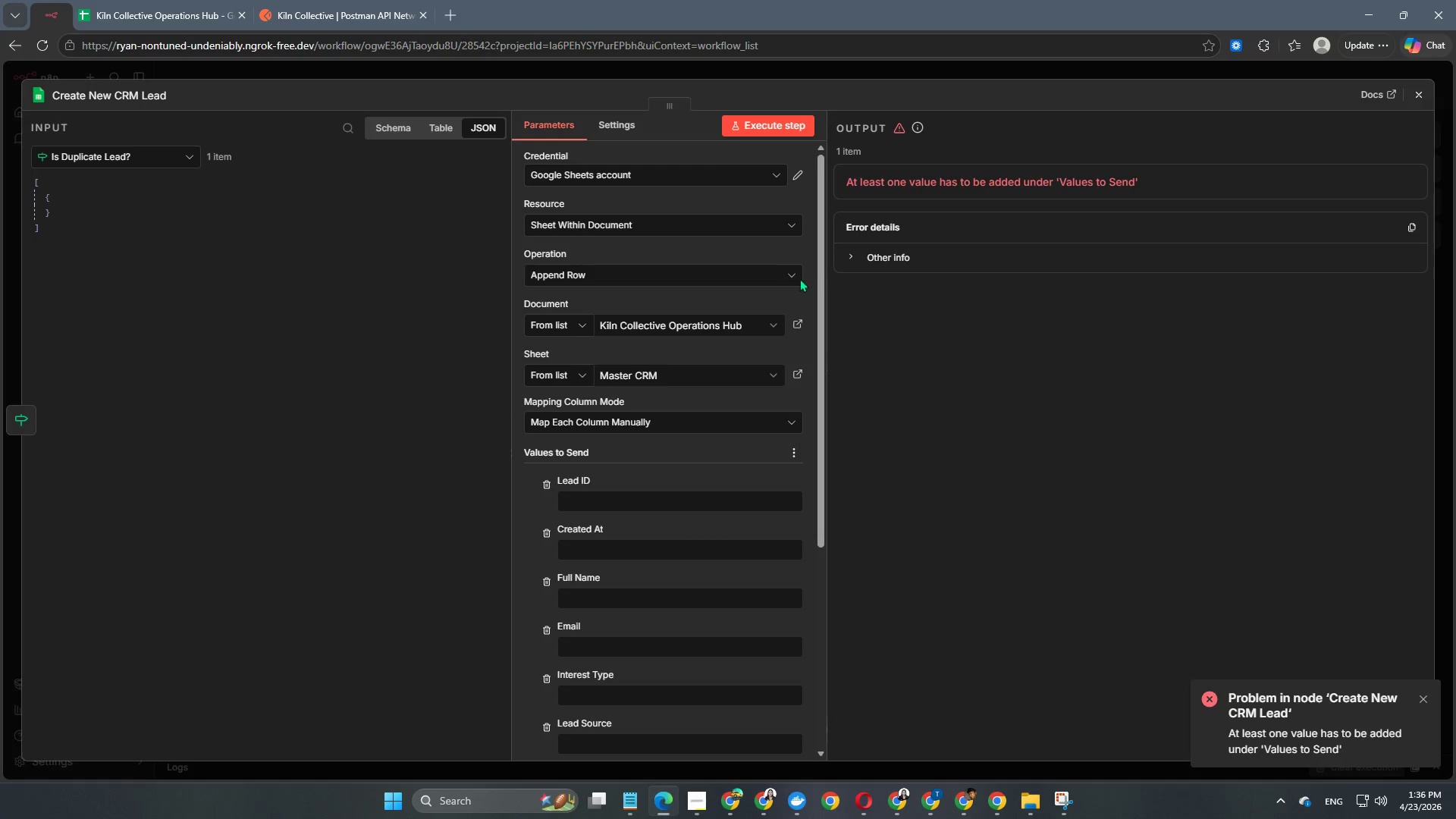 
left_click([466, 67])
 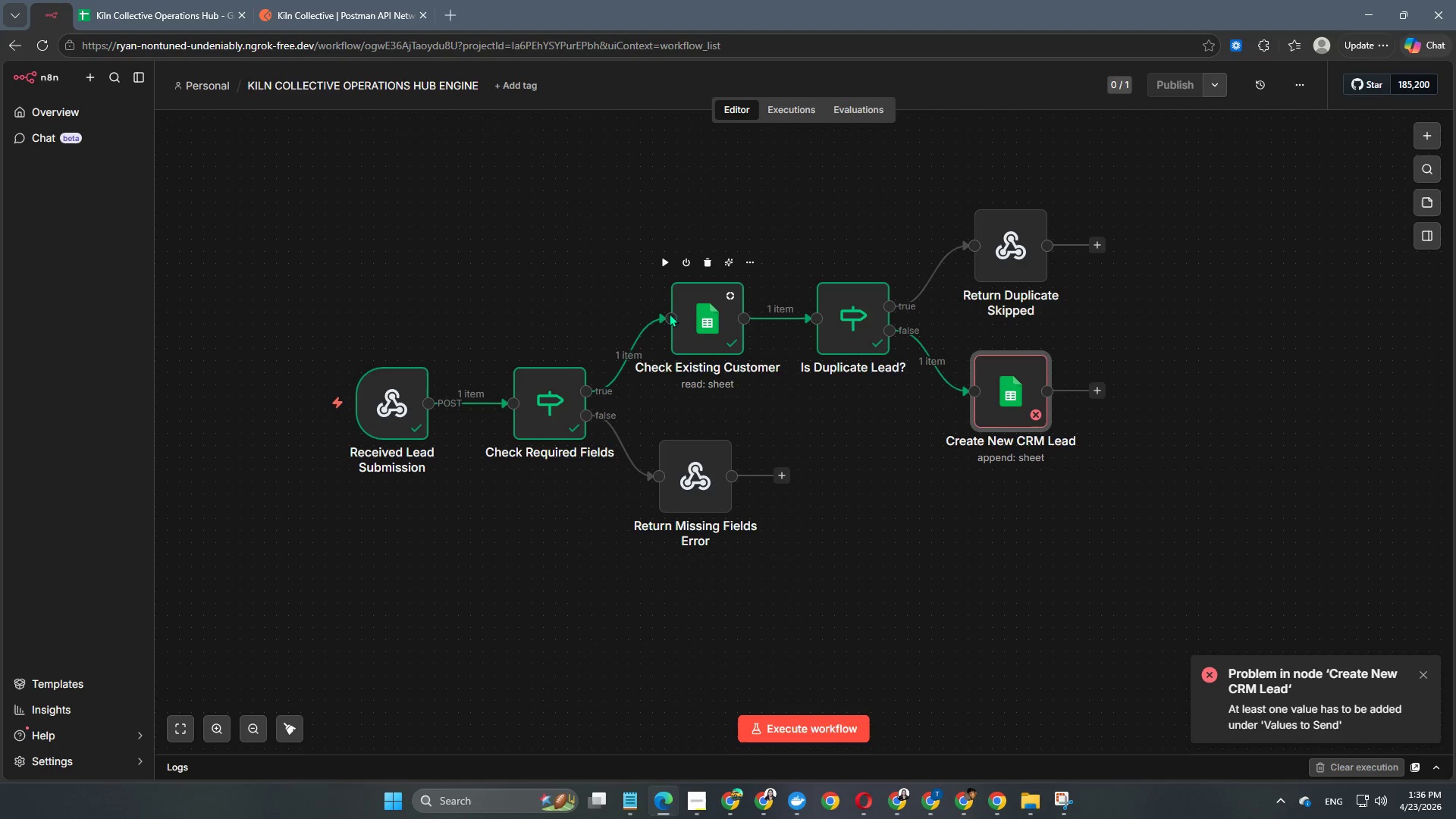 
double_click([682, 320])
 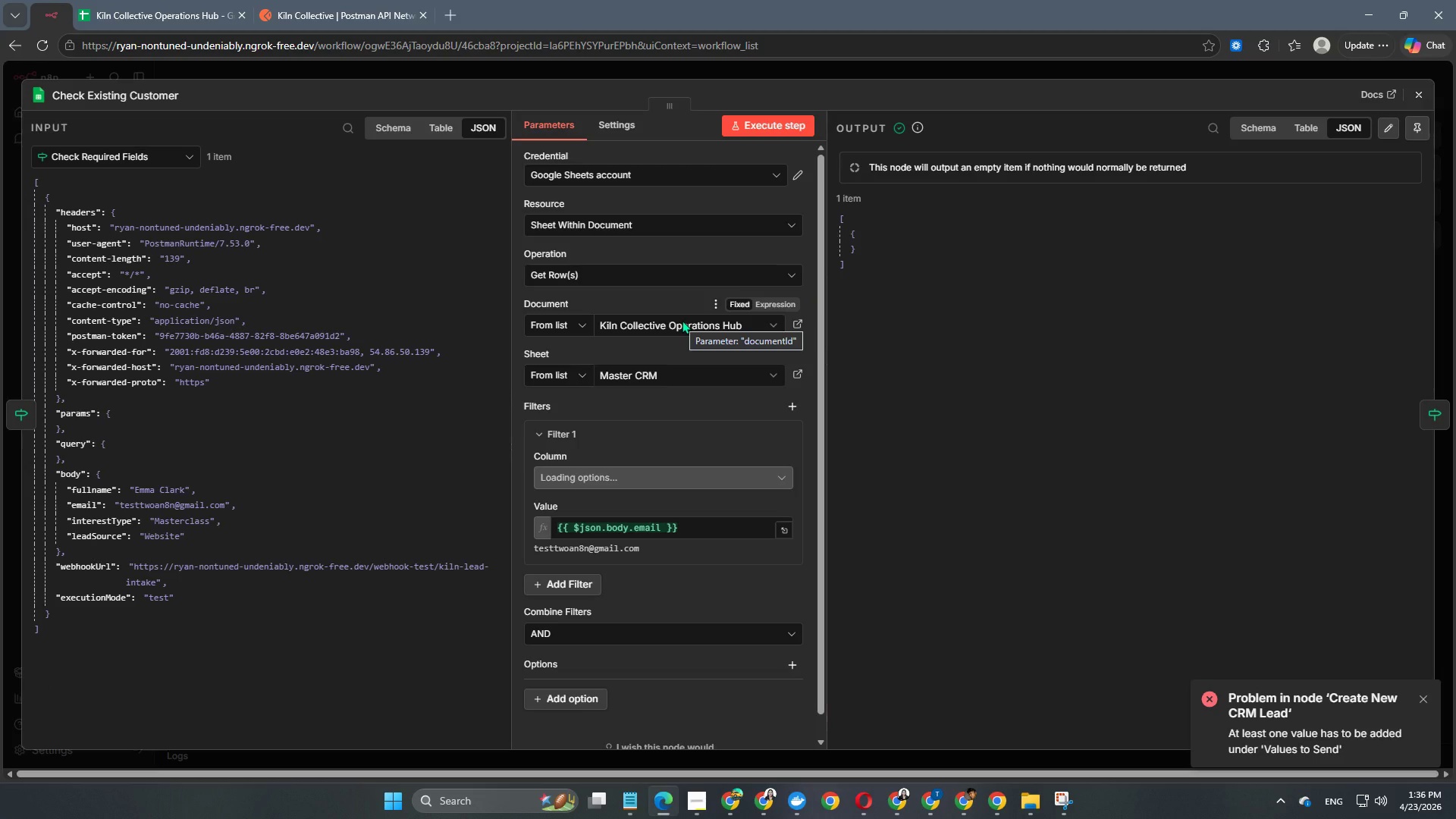 
scroll: coordinate [682, 320], scroll_direction: down, amount: 3.0
 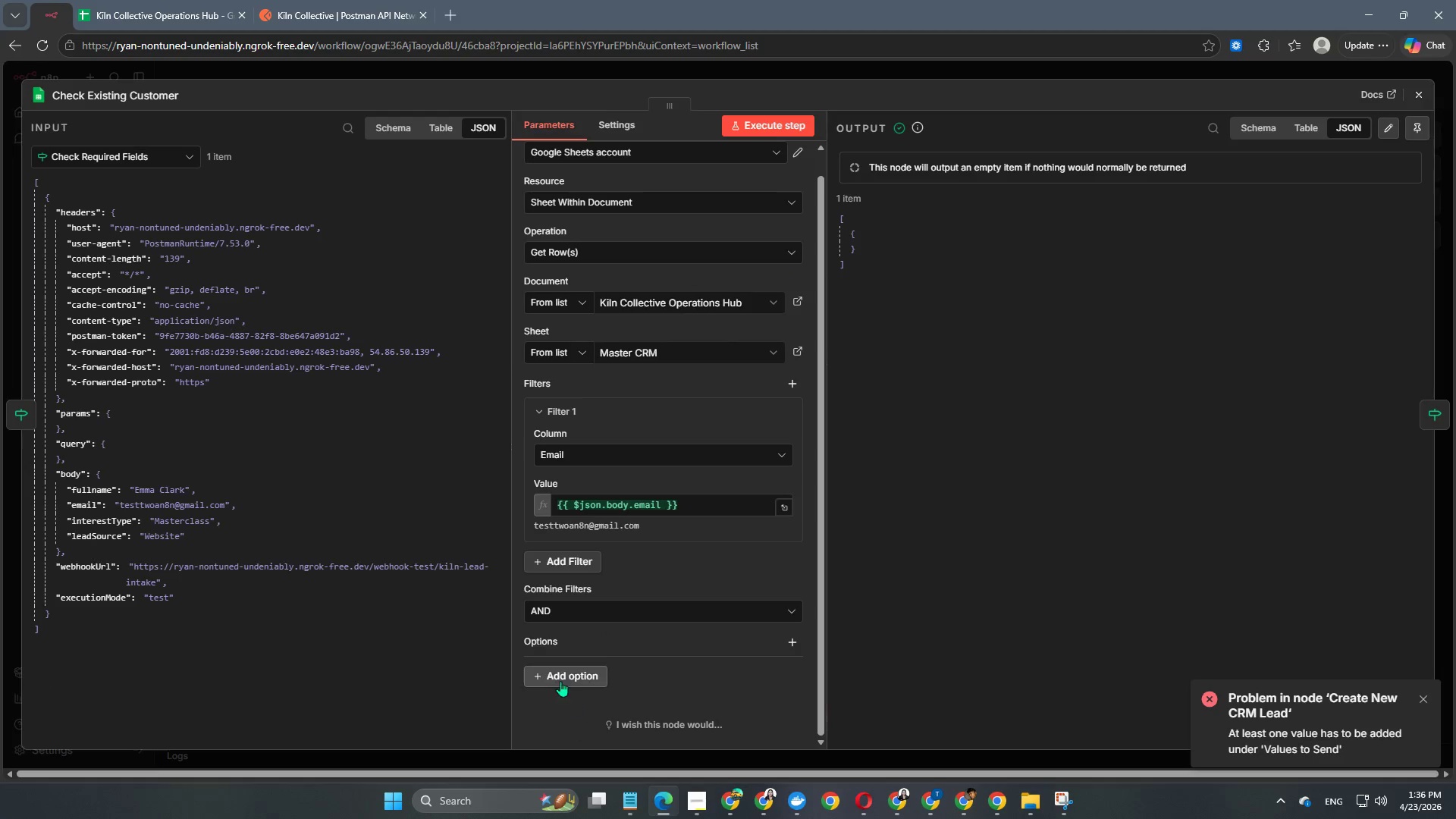 
left_click([566, 673])
 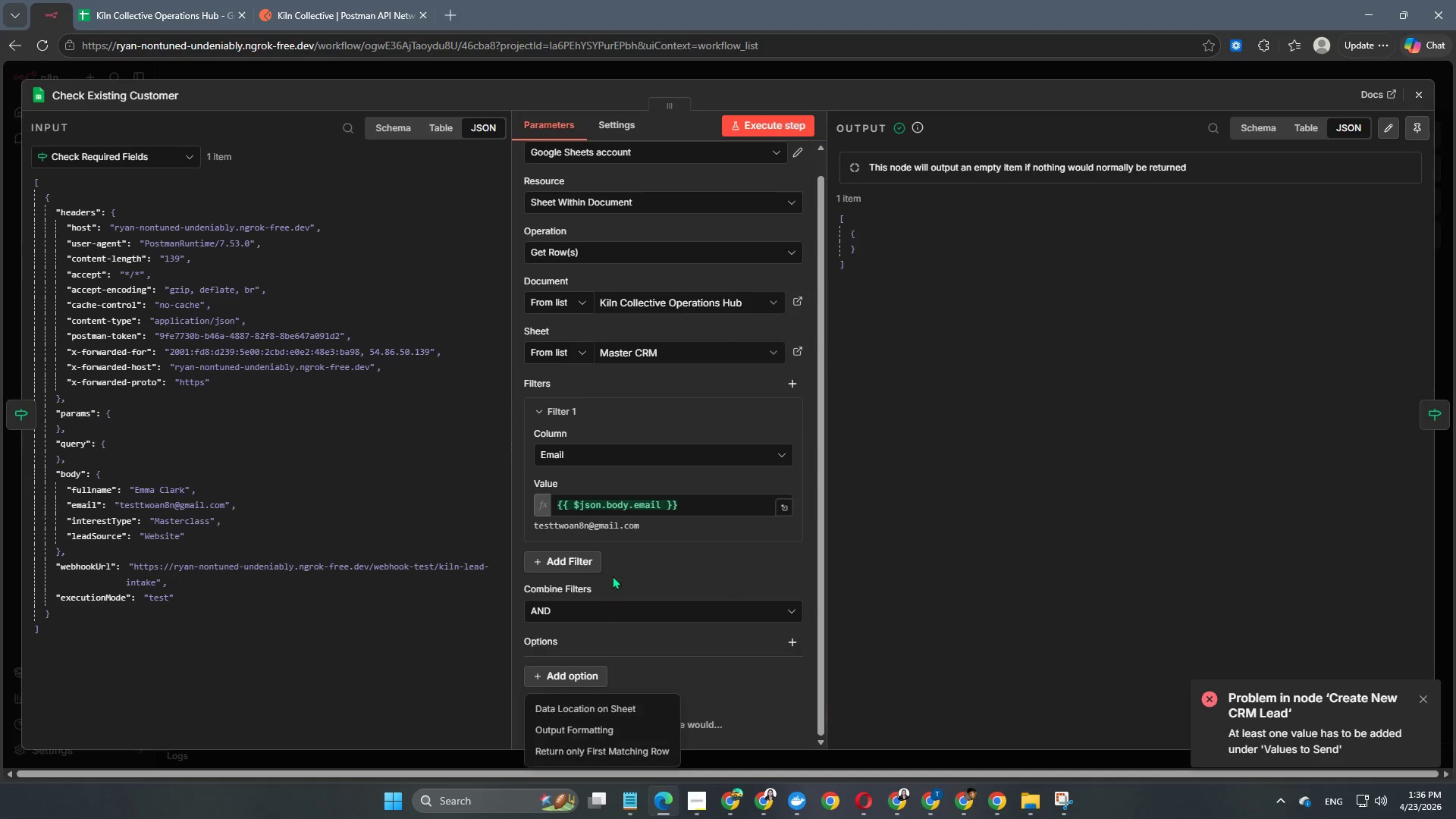 
scroll: coordinate [612, 576], scroll_direction: down, amount: 3.0
 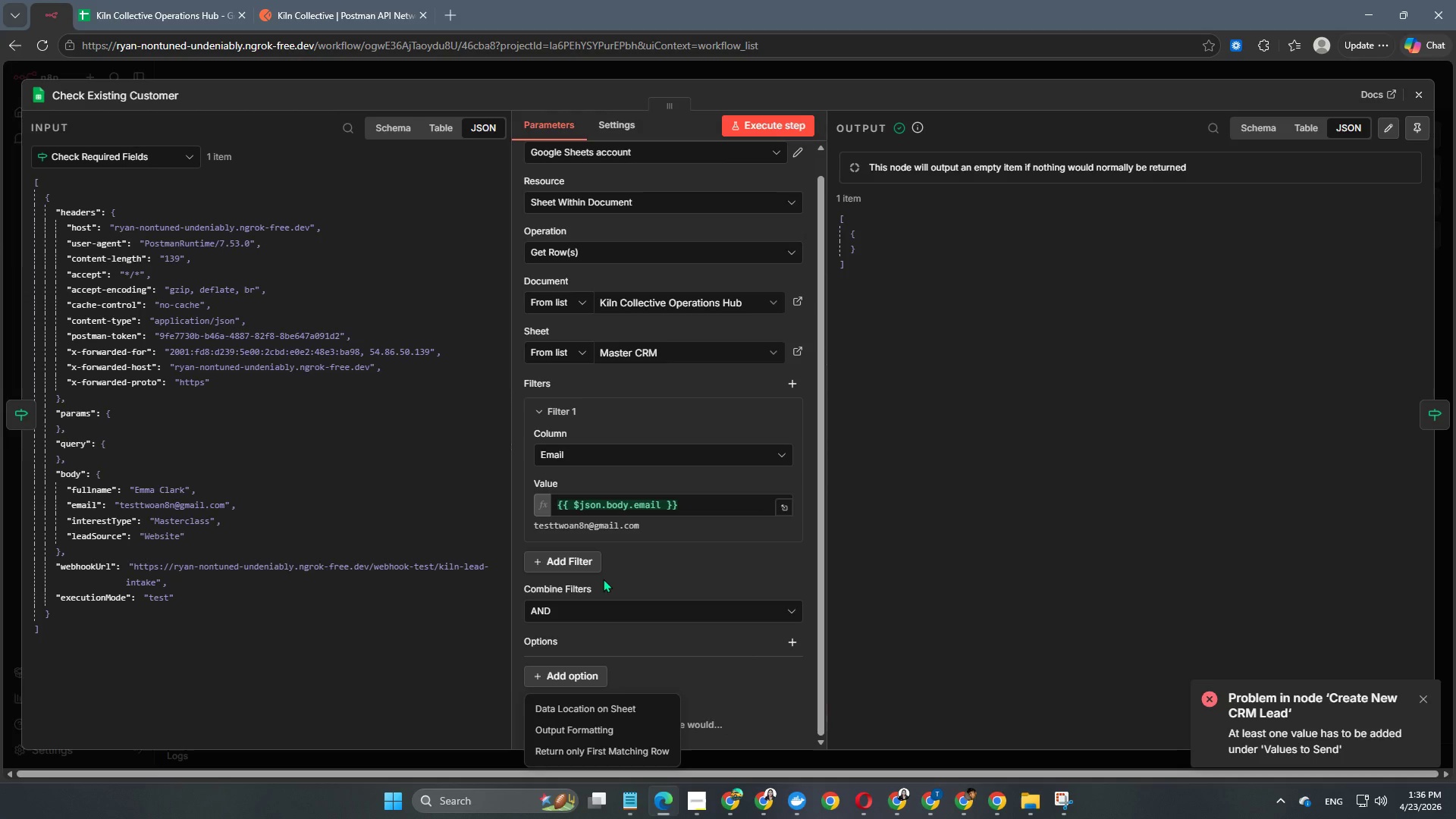 
left_click([554, 602])
 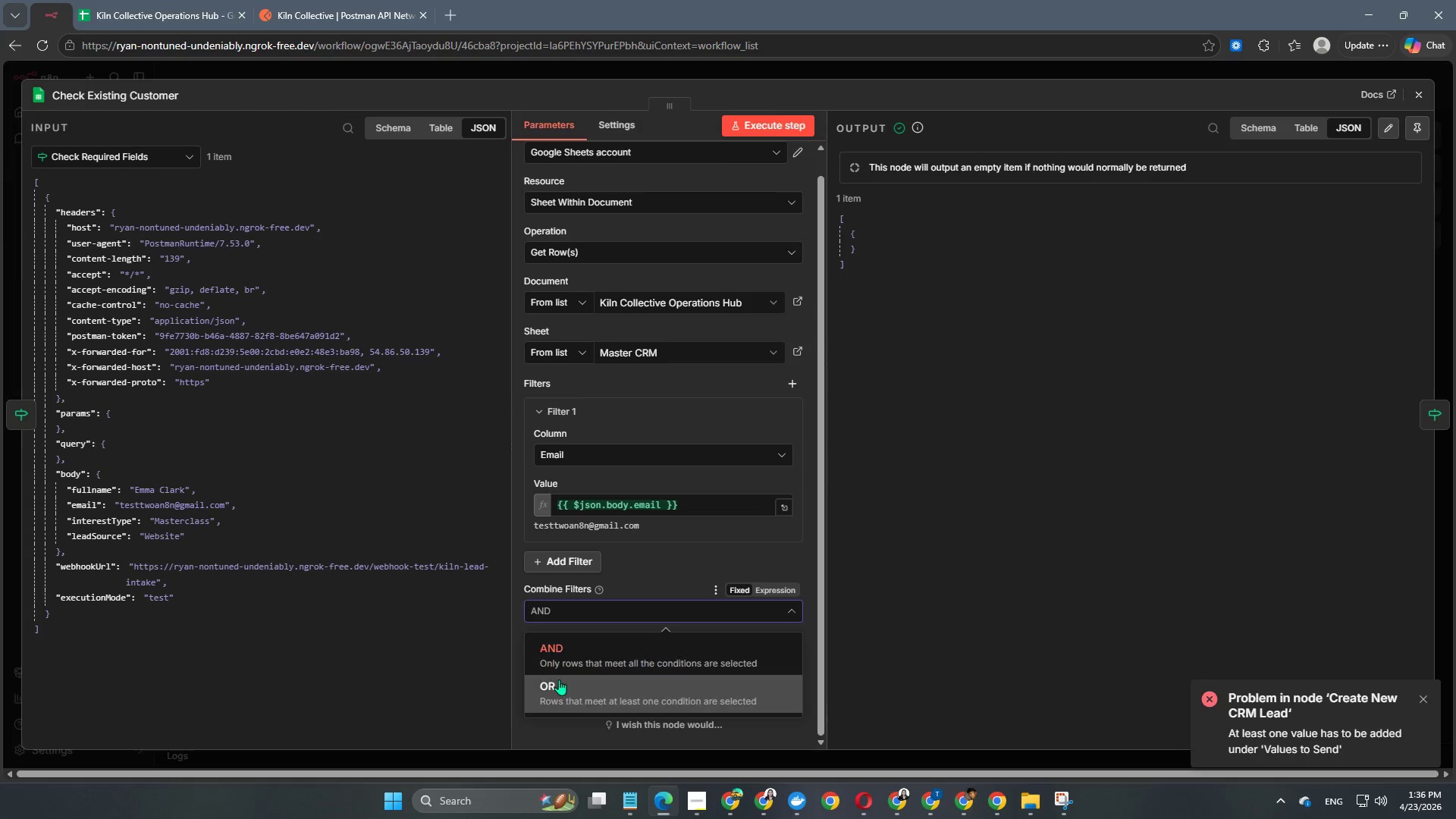 
left_click([559, 679])
 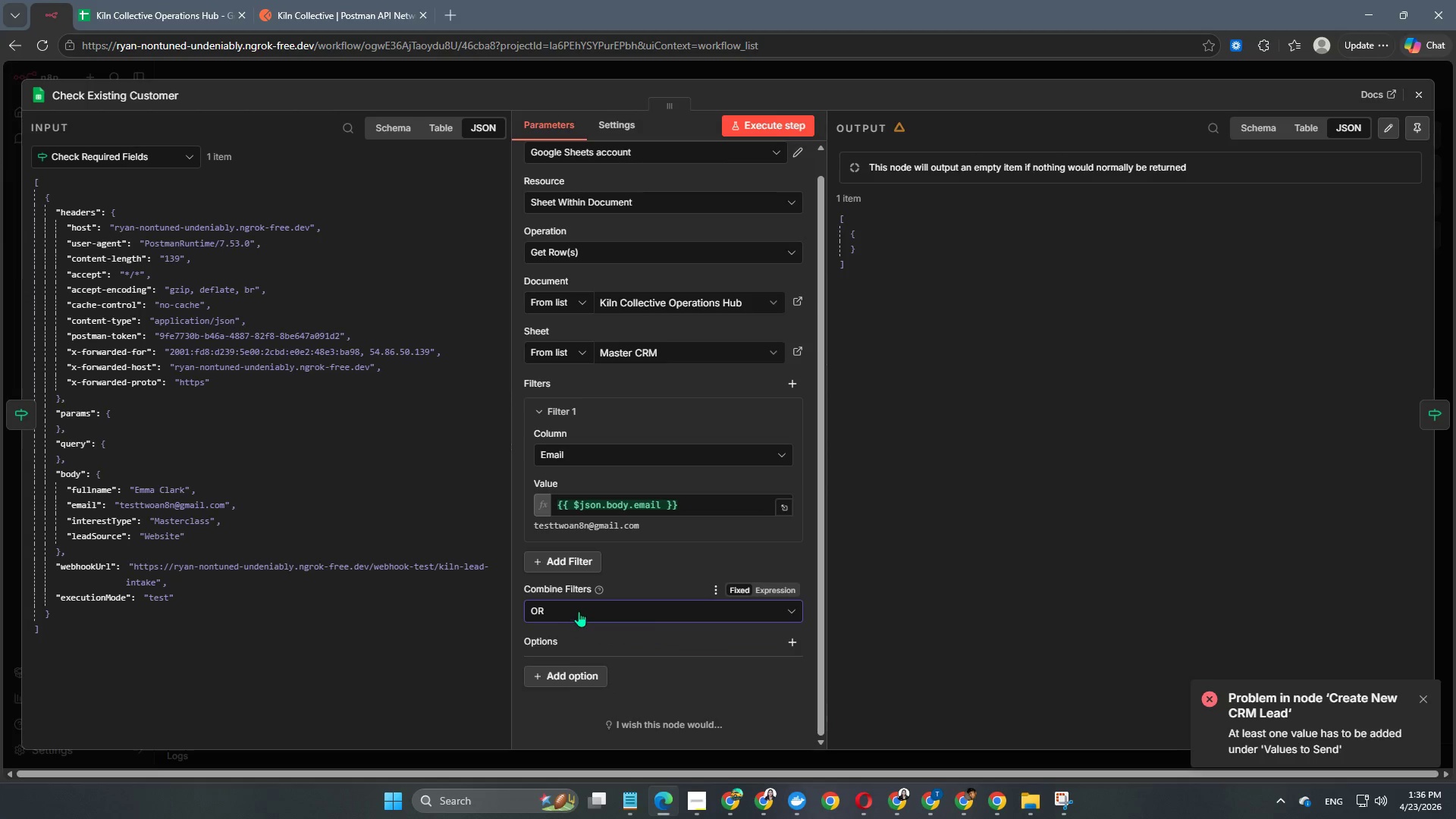 
scroll: coordinate [585, 635], scroll_direction: down, amount: 7.0
 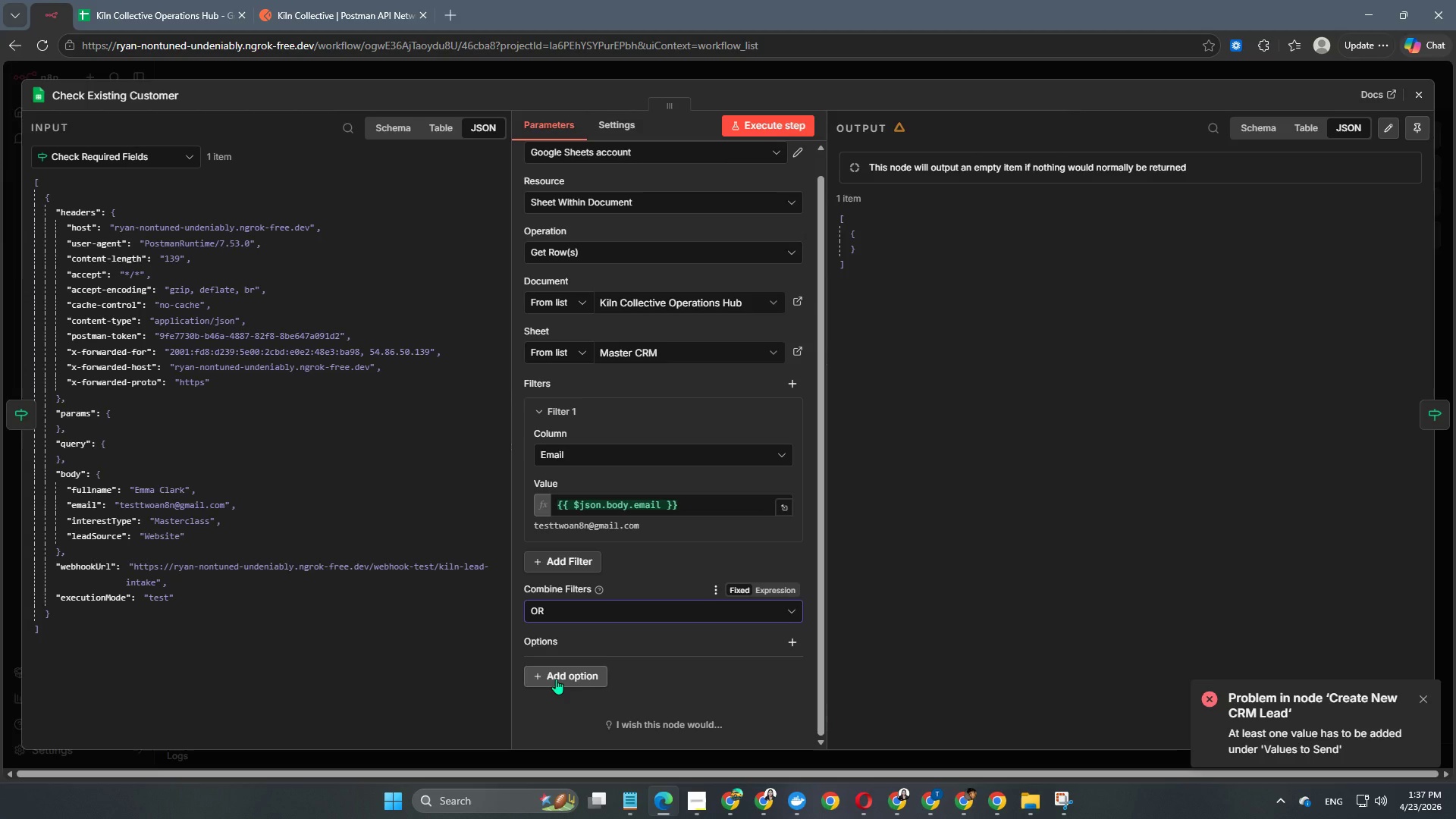 
left_click([556, 679])
 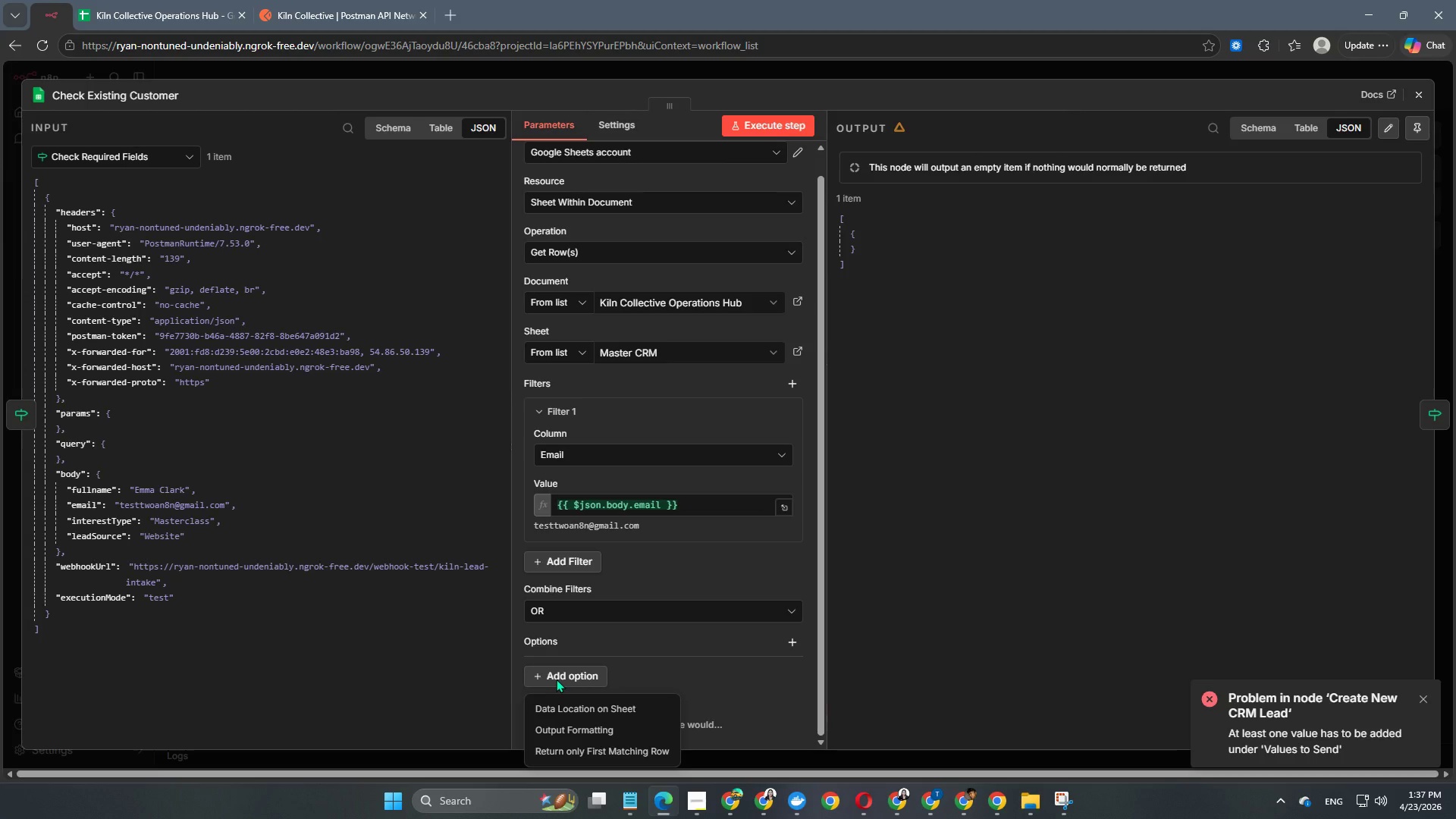 
left_click([553, 725])
 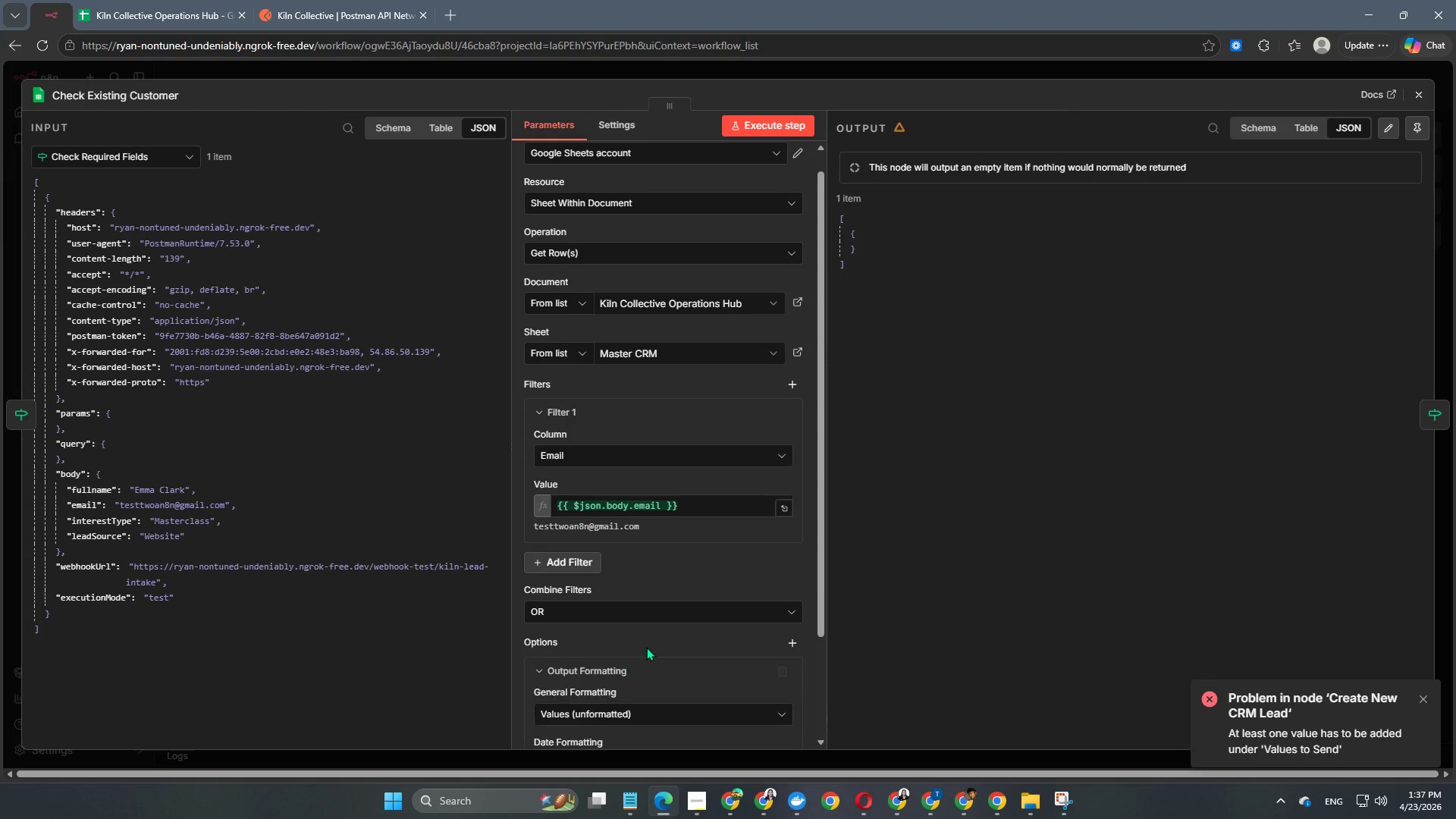 
scroll: coordinate [646, 647], scroll_direction: down, amount: 4.0
 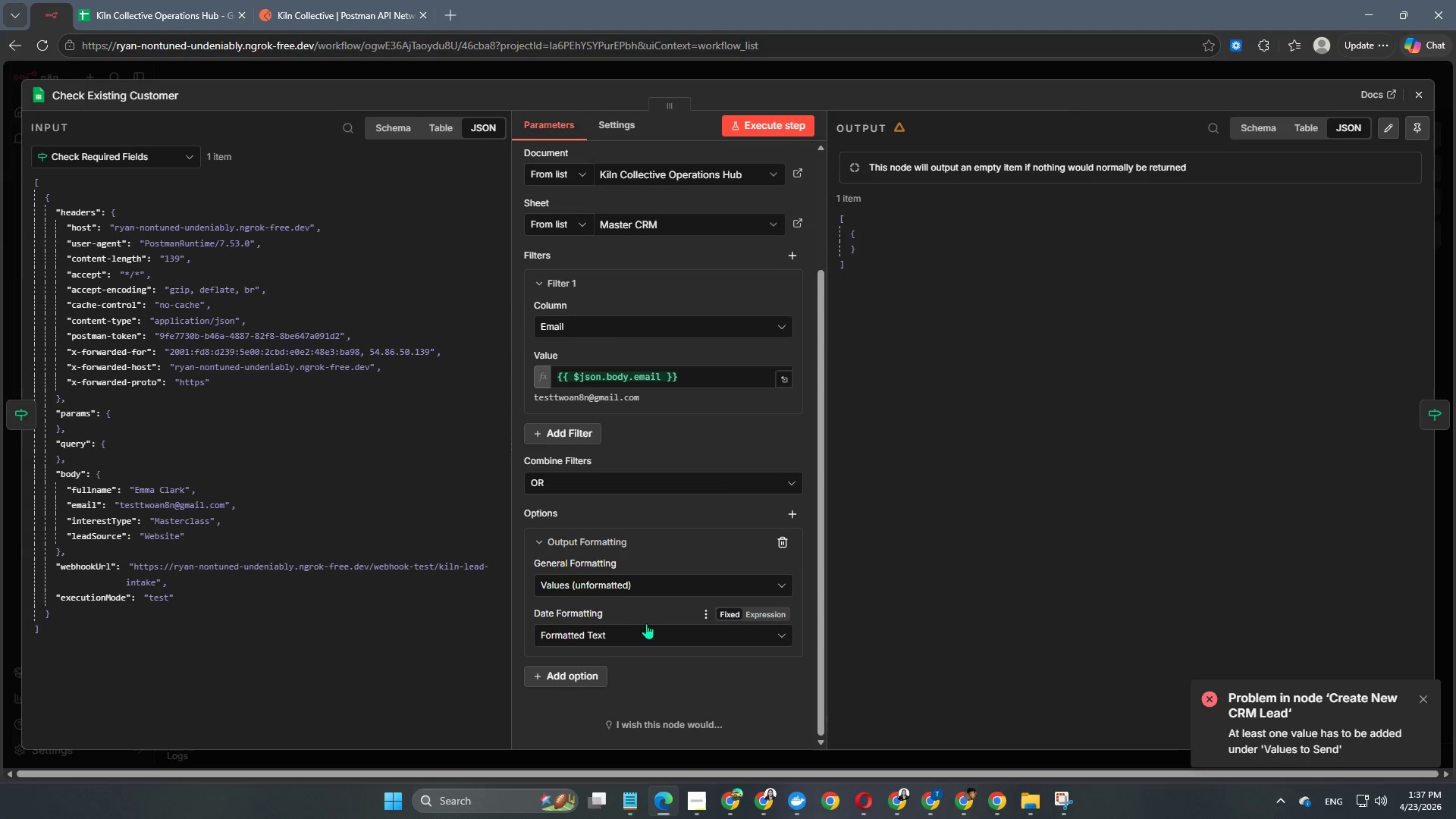 
double_click([638, 629])
 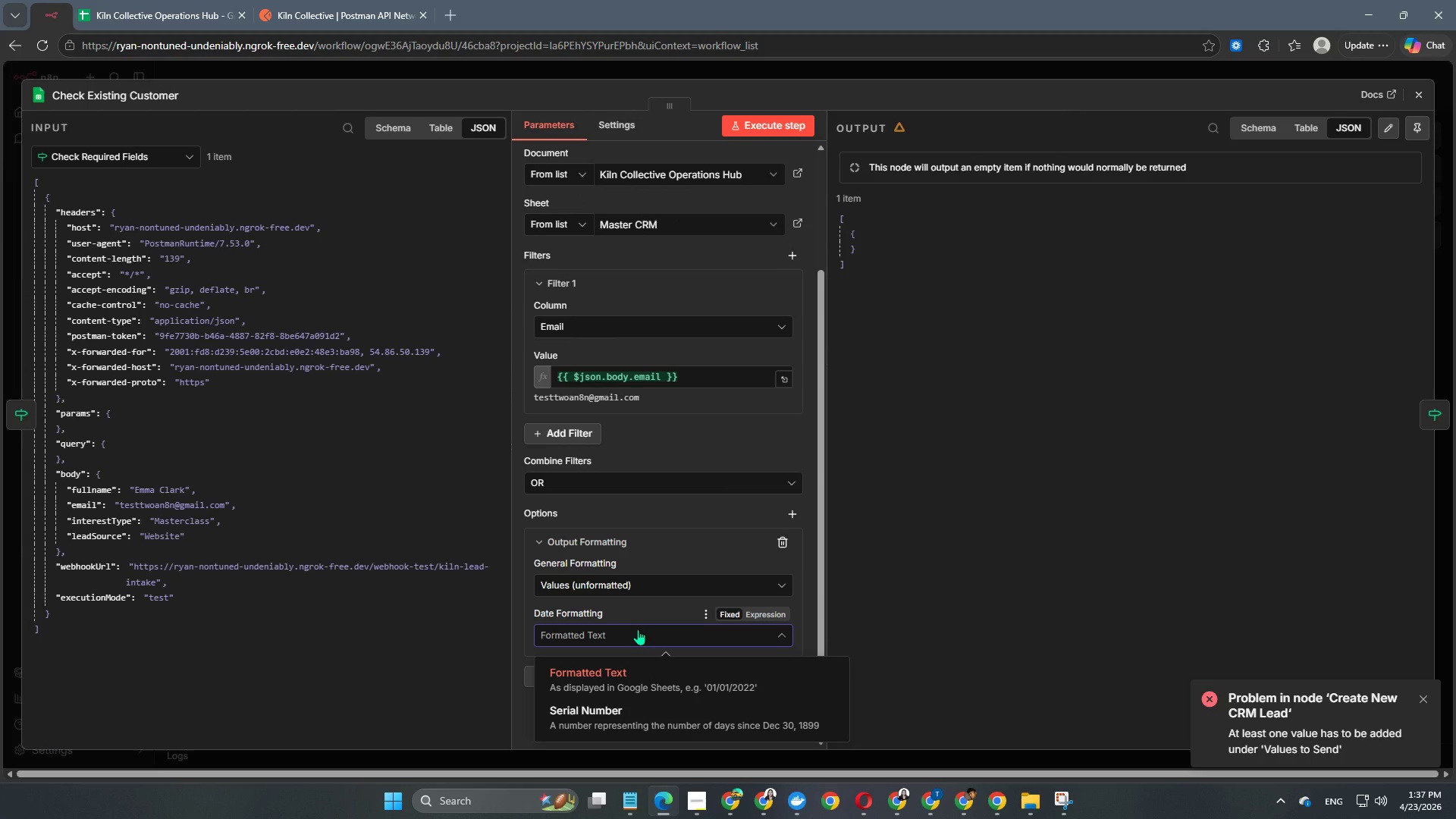 
left_click([638, 629])
 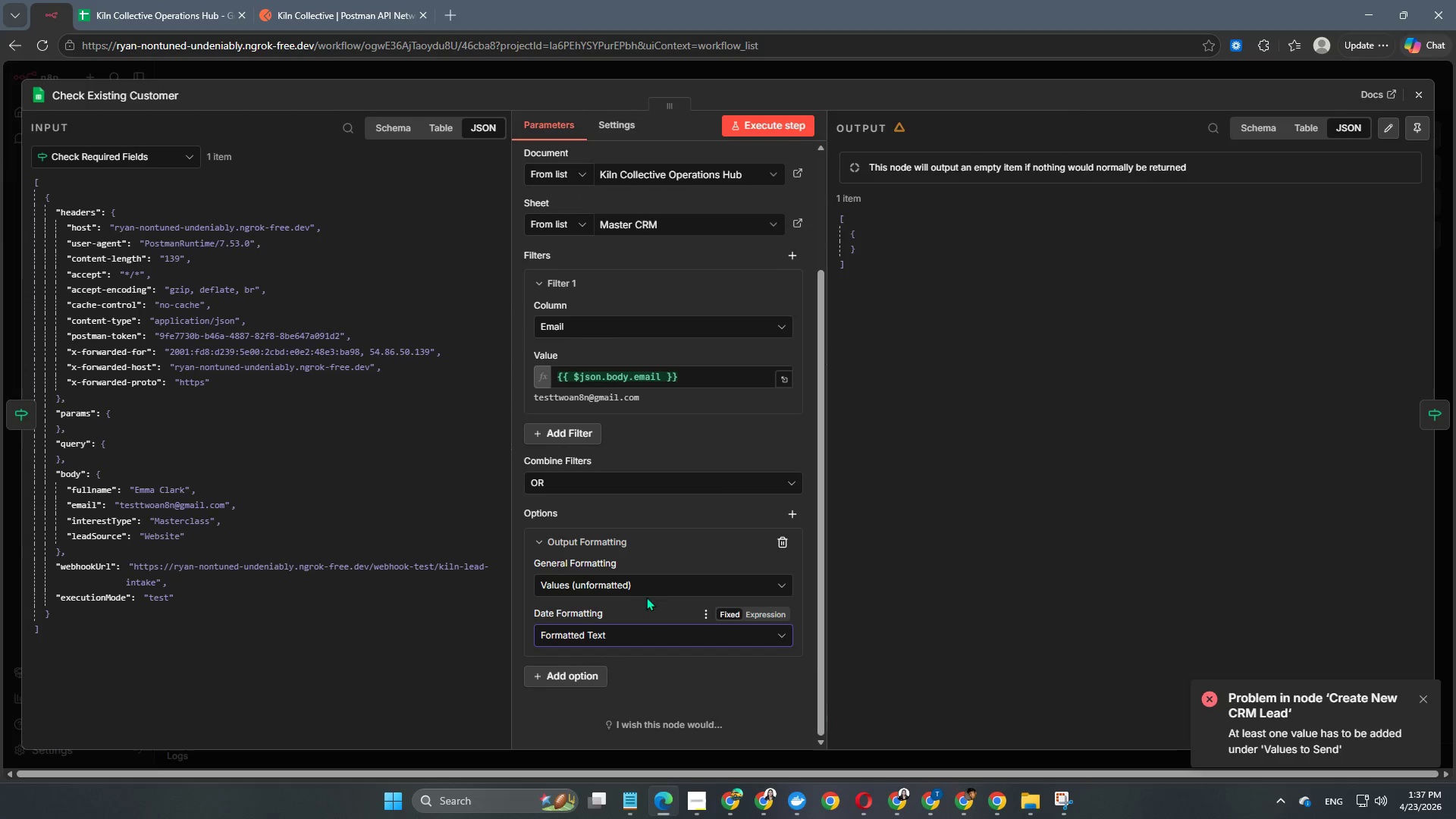 
left_click([653, 585])
 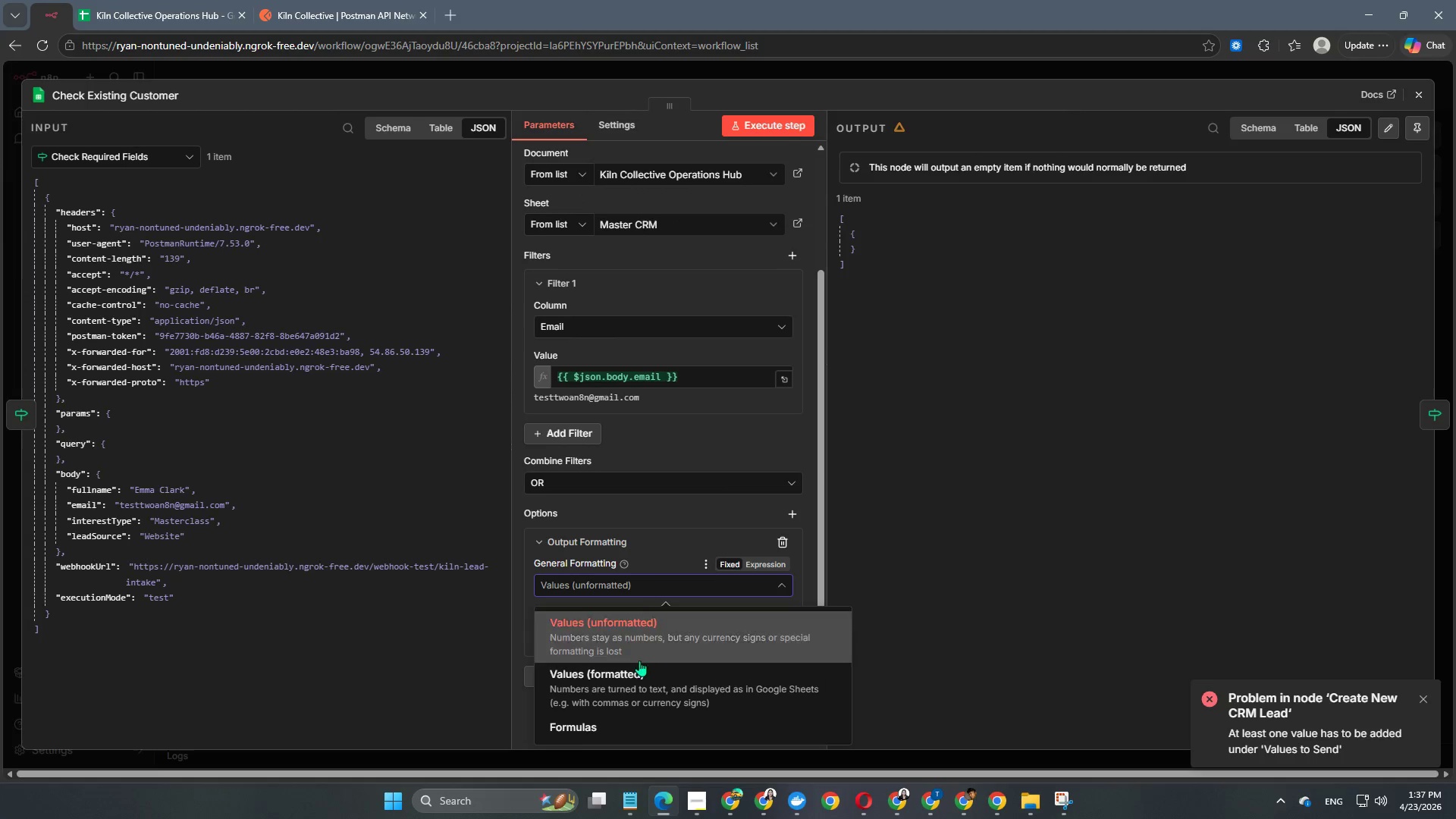 
left_click([630, 693])
 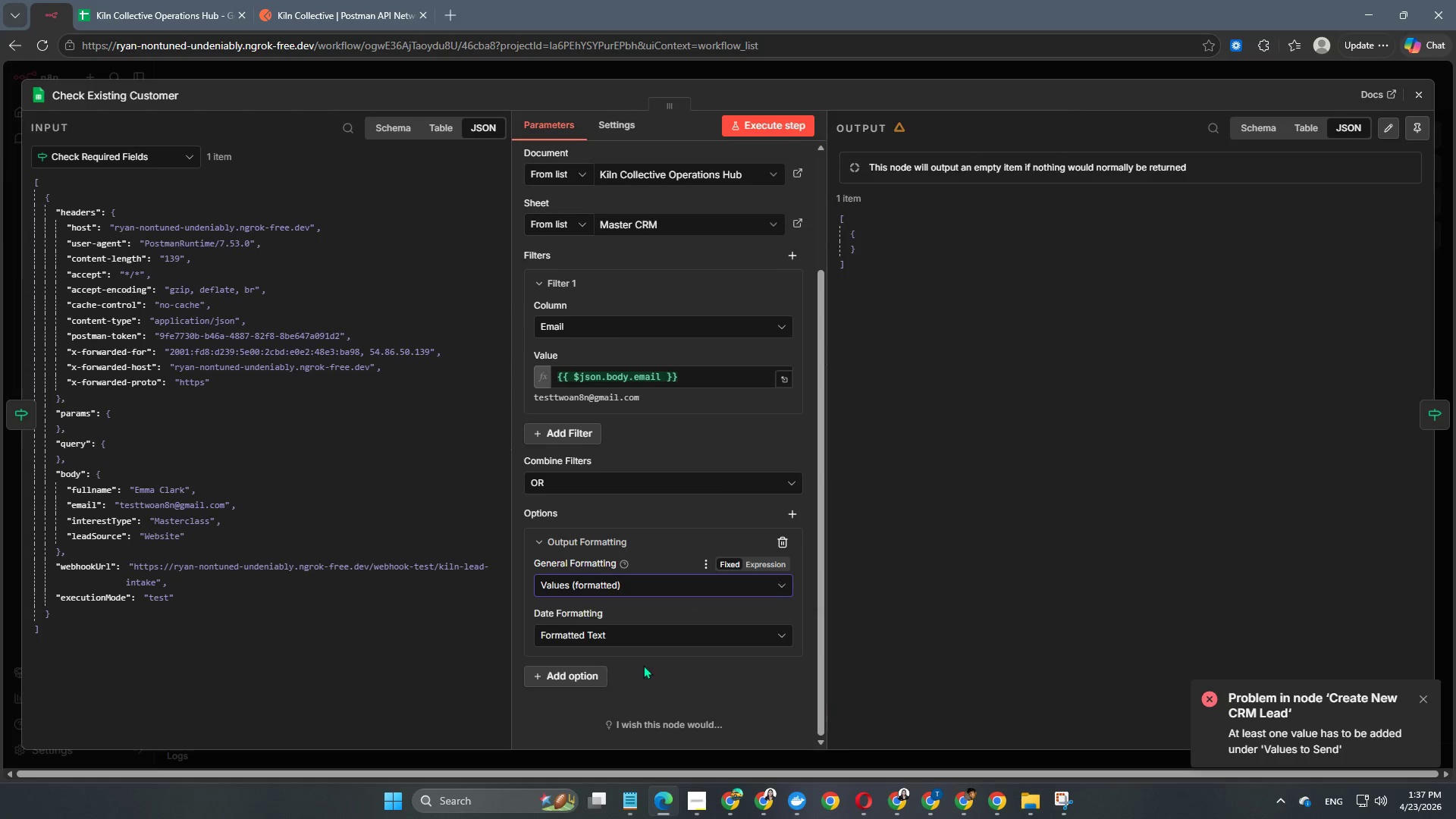 
scroll: coordinate [643, 665], scroll_direction: down, amount: 3.0
 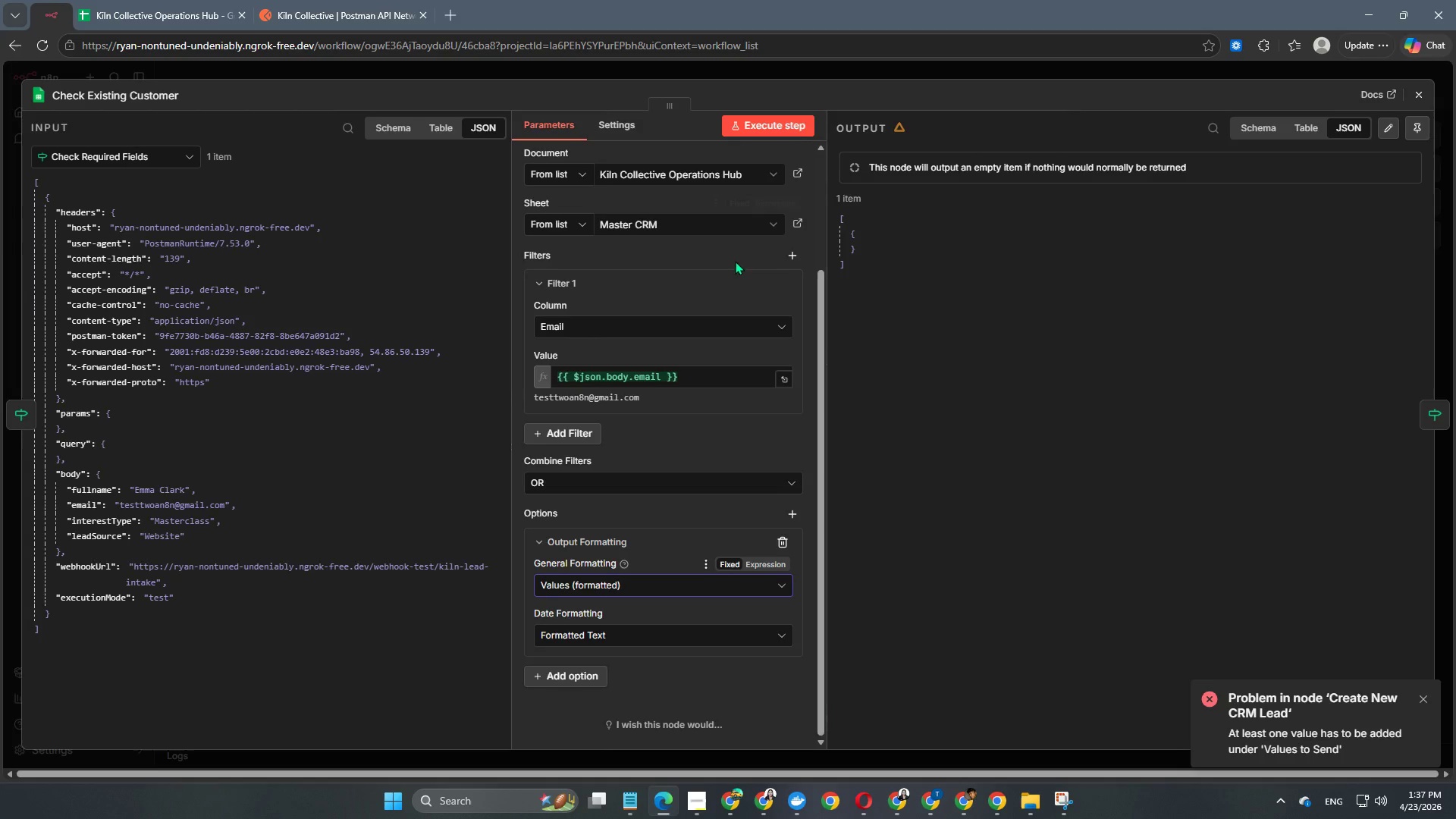 
scroll: coordinate [724, 287], scroll_direction: up, amount: 4.0
 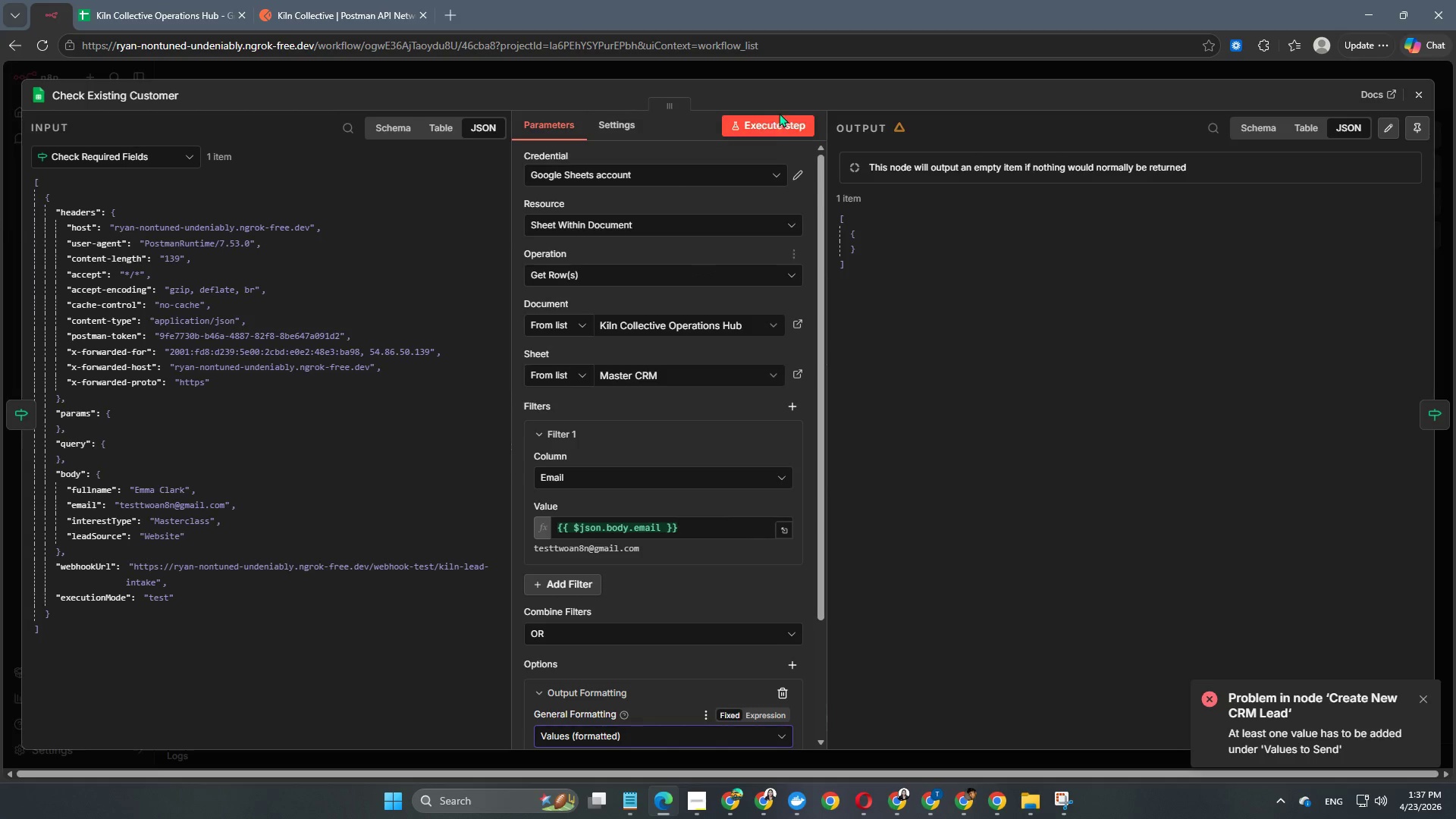 
left_click([779, 113])
 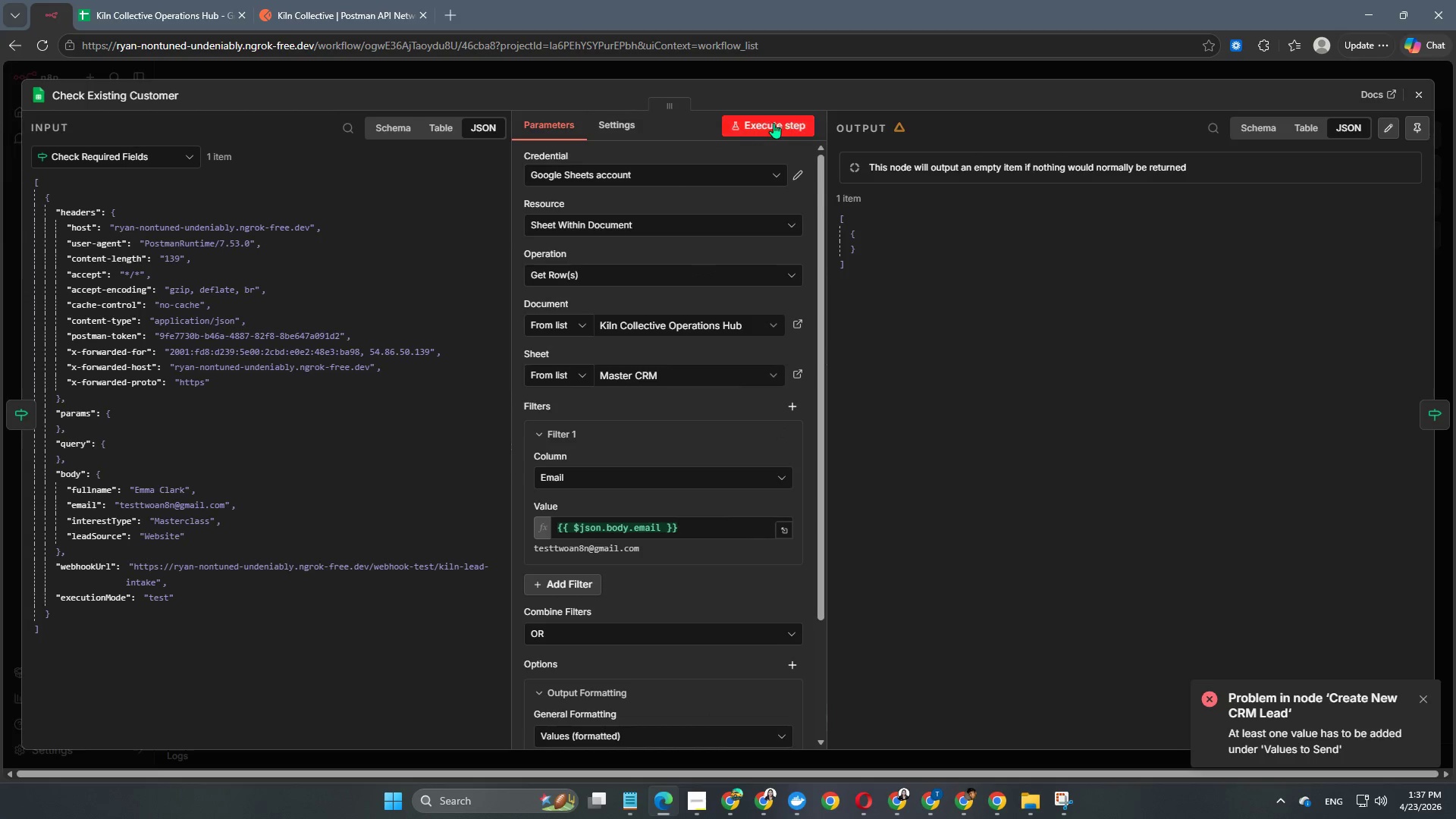 
left_click([772, 127])
 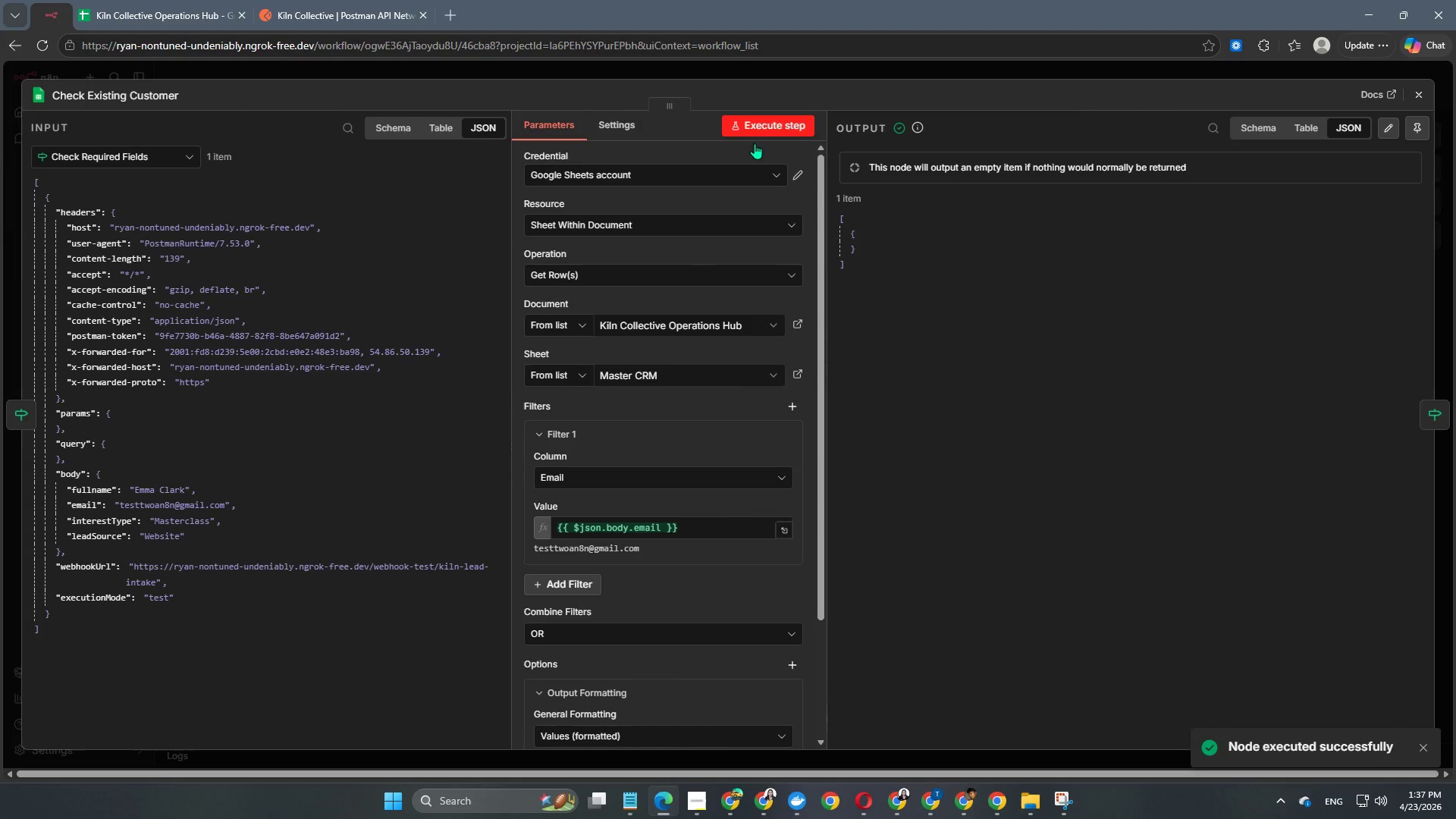 
scroll: coordinate [744, 519], scroll_direction: down, amount: 2.0
 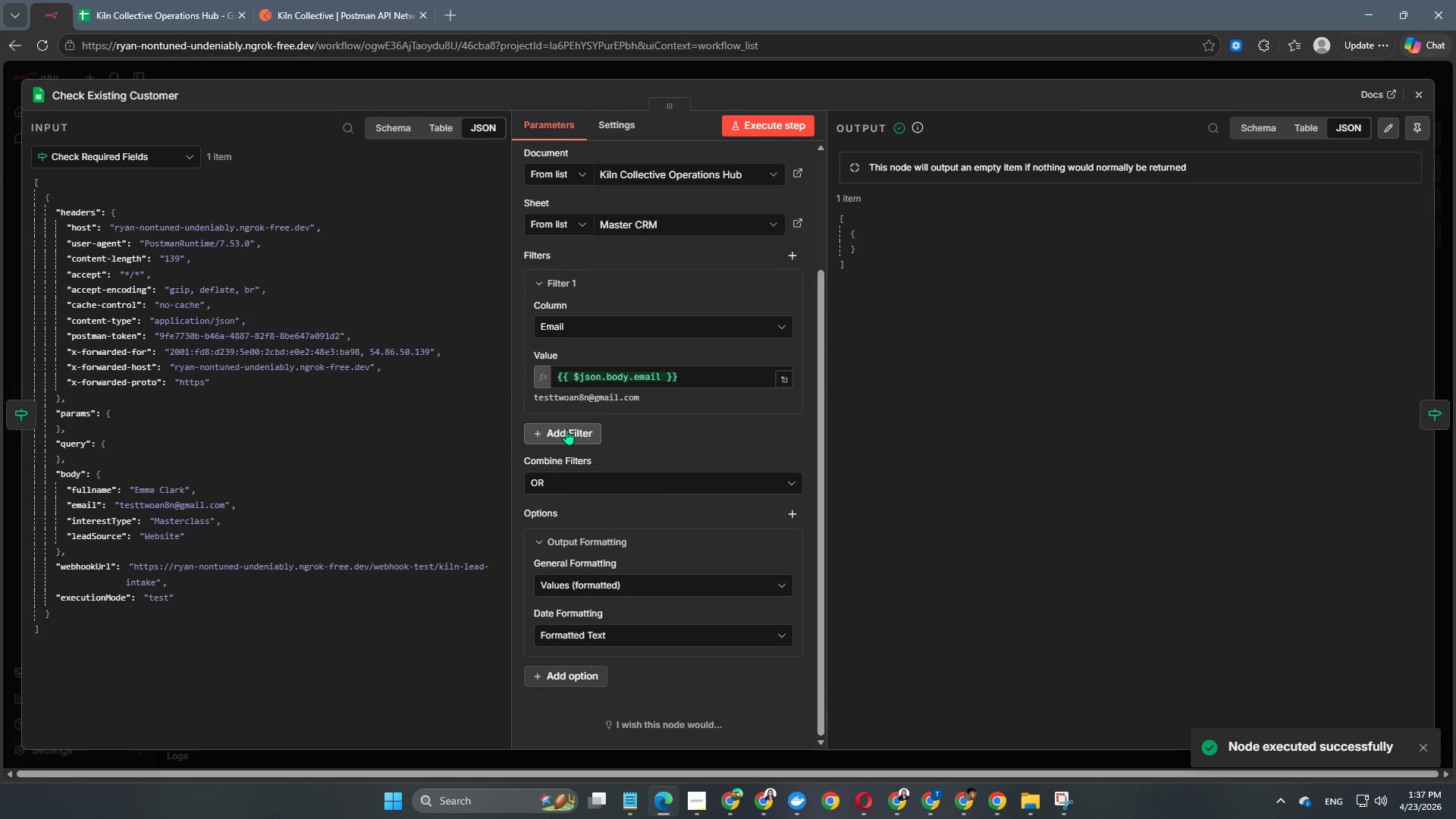 
left_click([566, 429])
 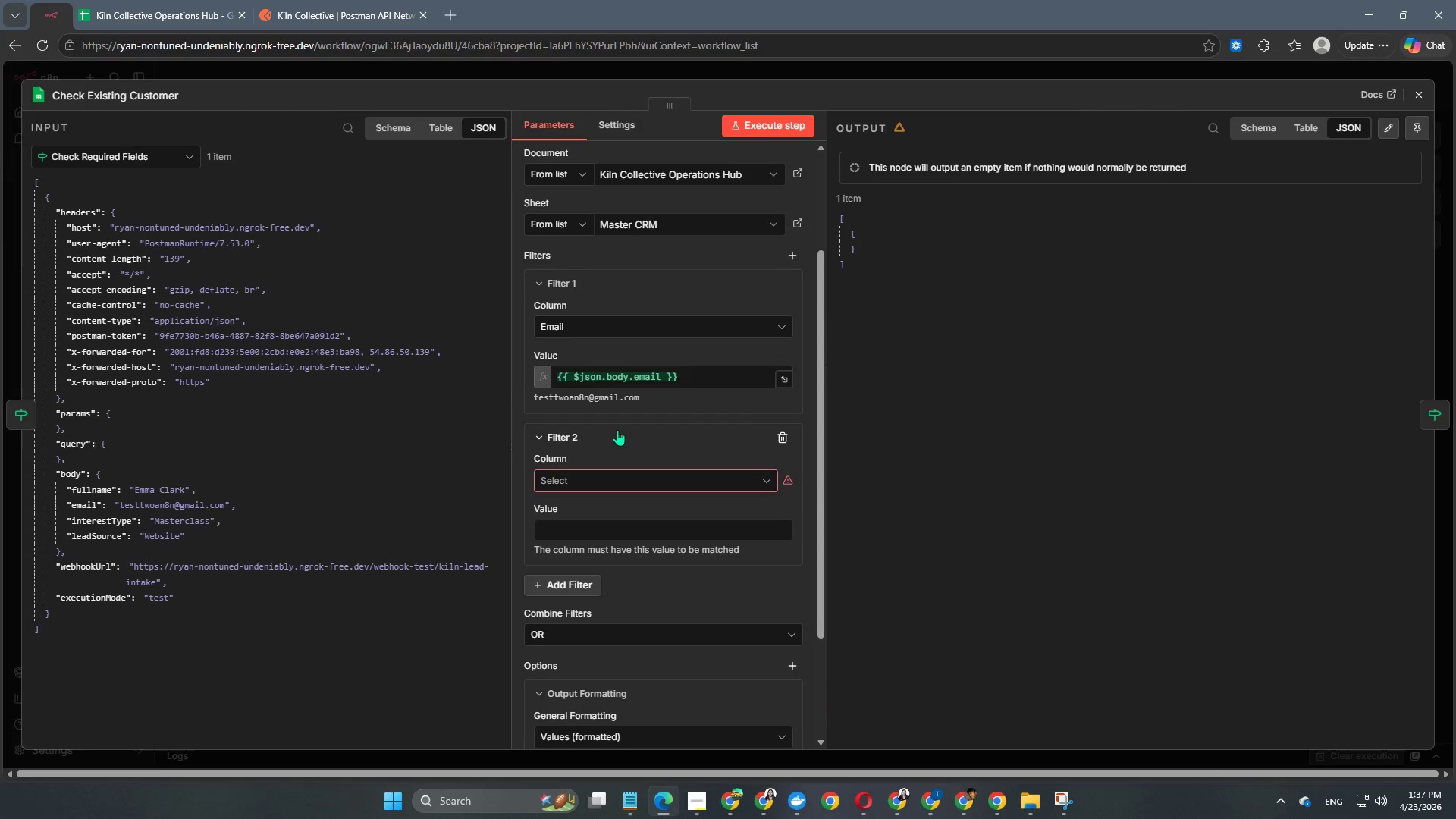 
scroll: coordinate [617, 430], scroll_direction: down, amount: 2.0
 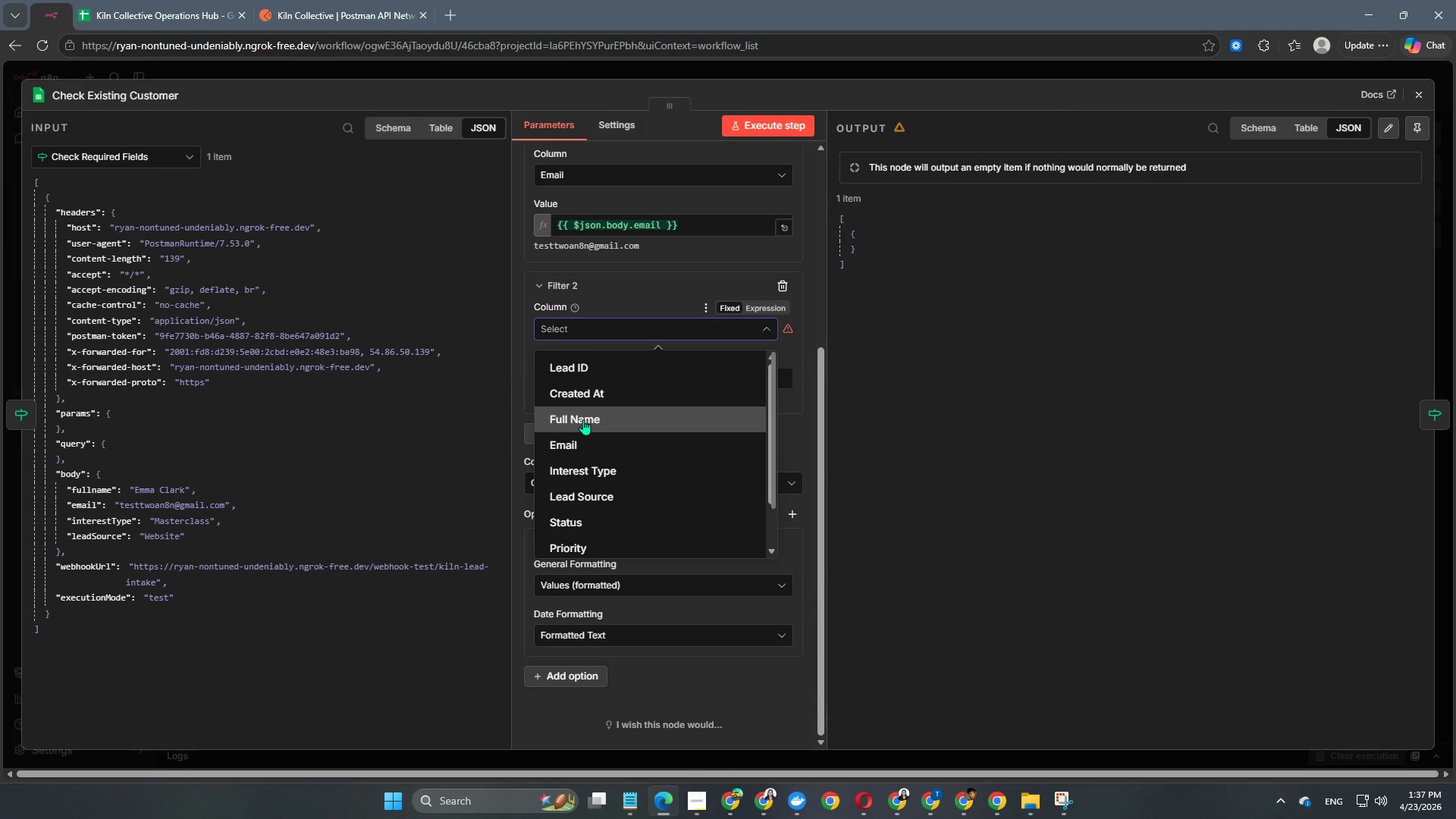 
wait(7.01)
 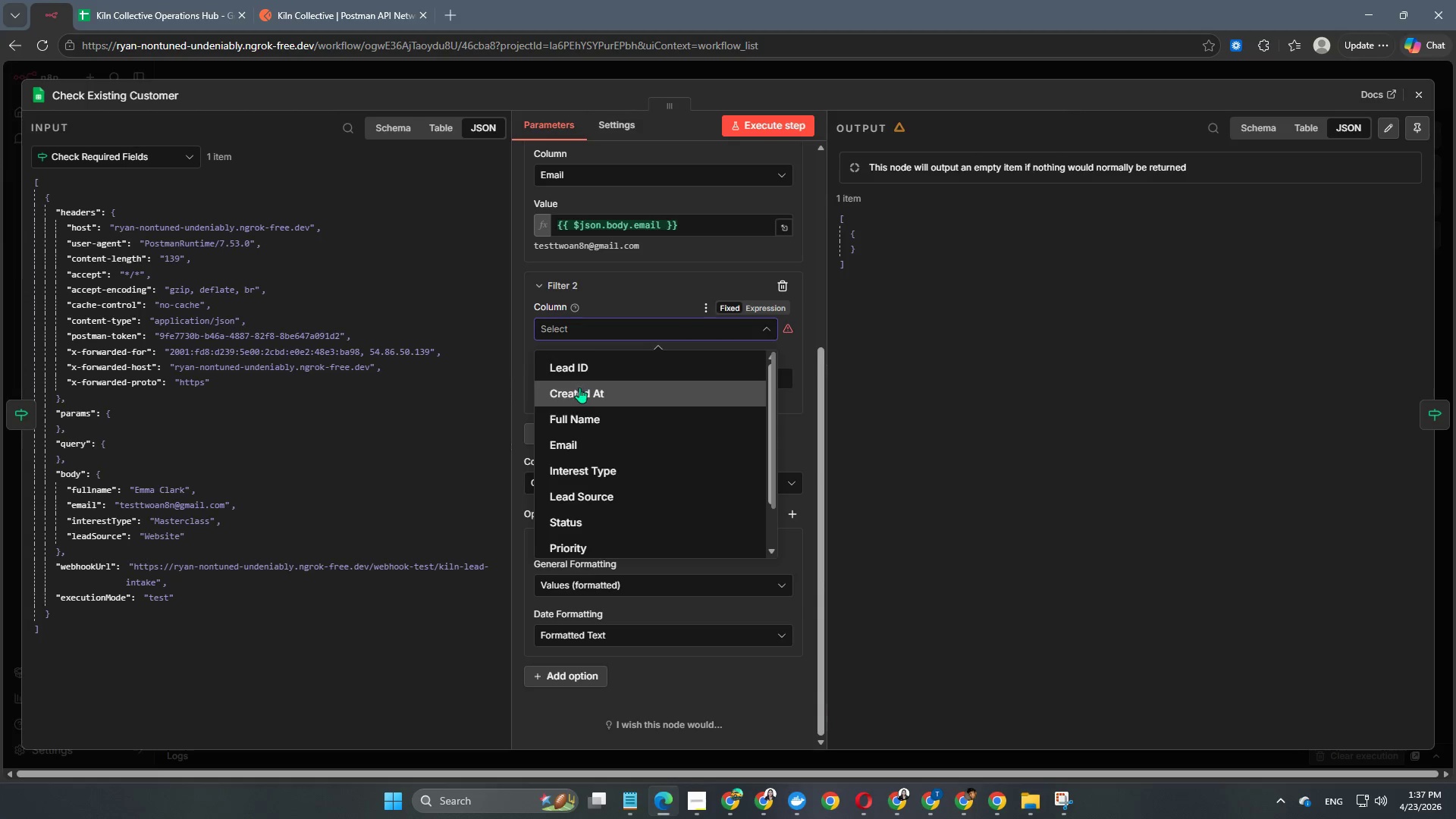 
left_click([576, 418])
 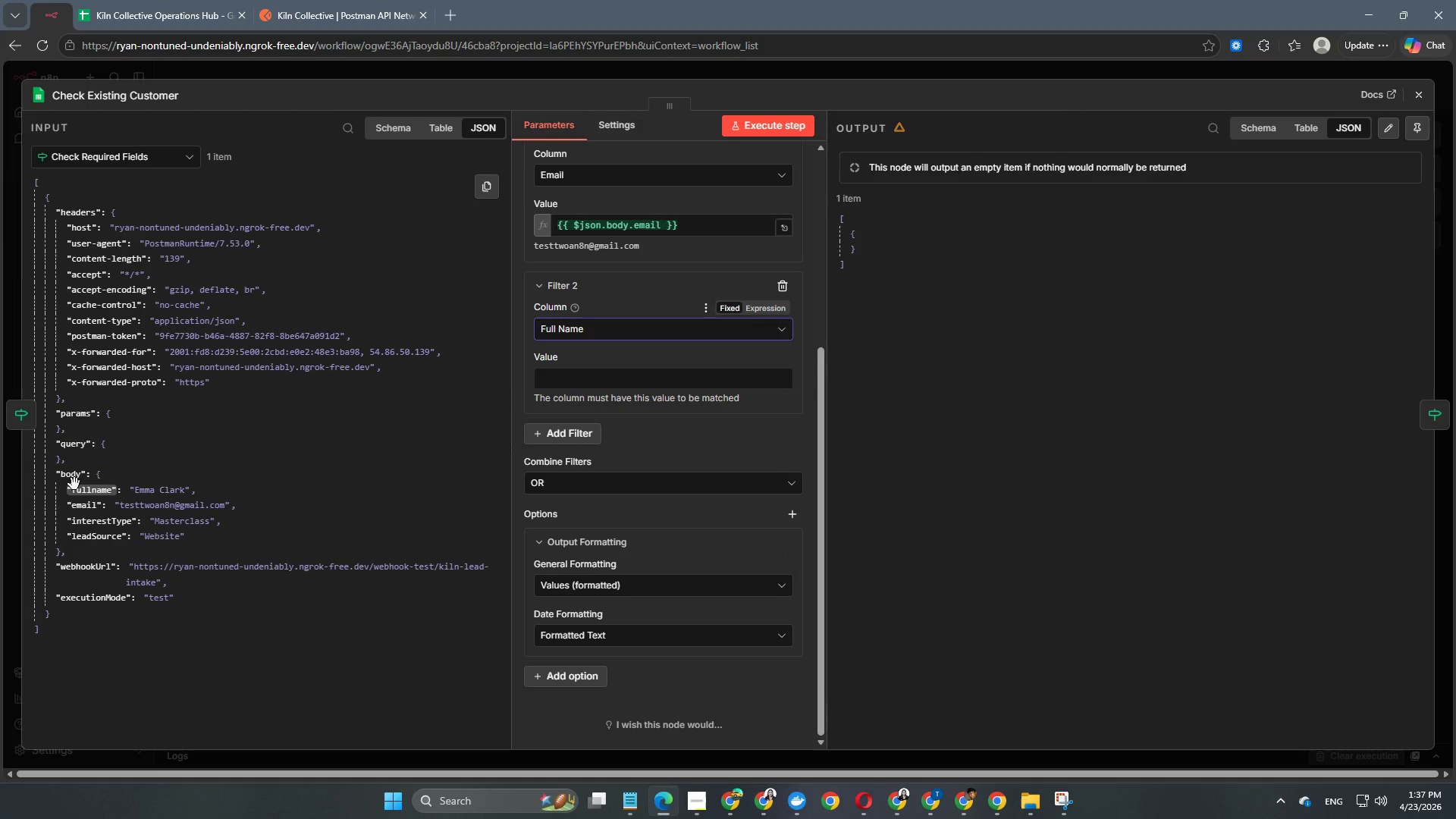 
left_click_drag(start_coordinate=[79, 488], to_coordinate=[560, 371])
 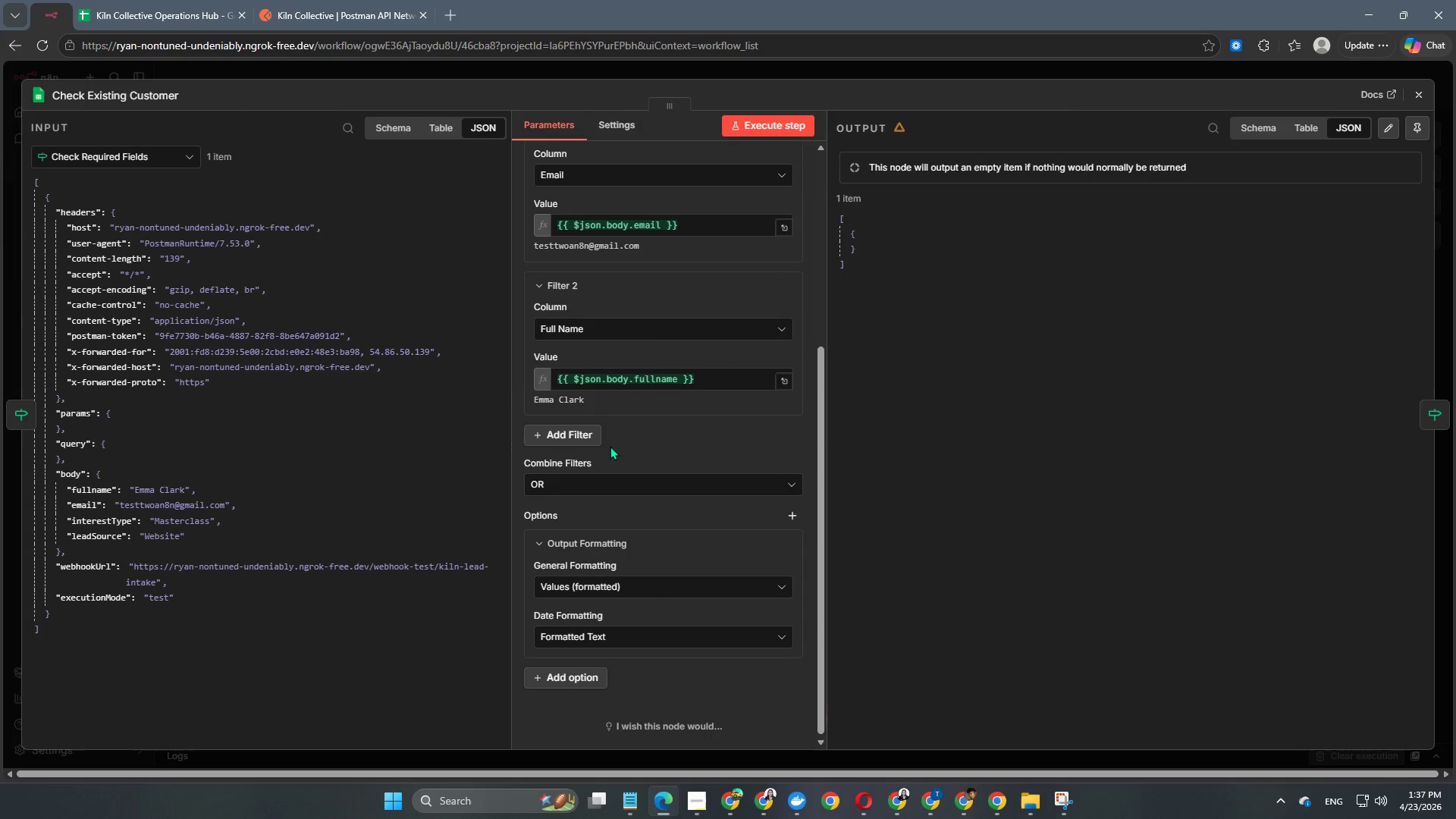 
left_click([559, 433])
 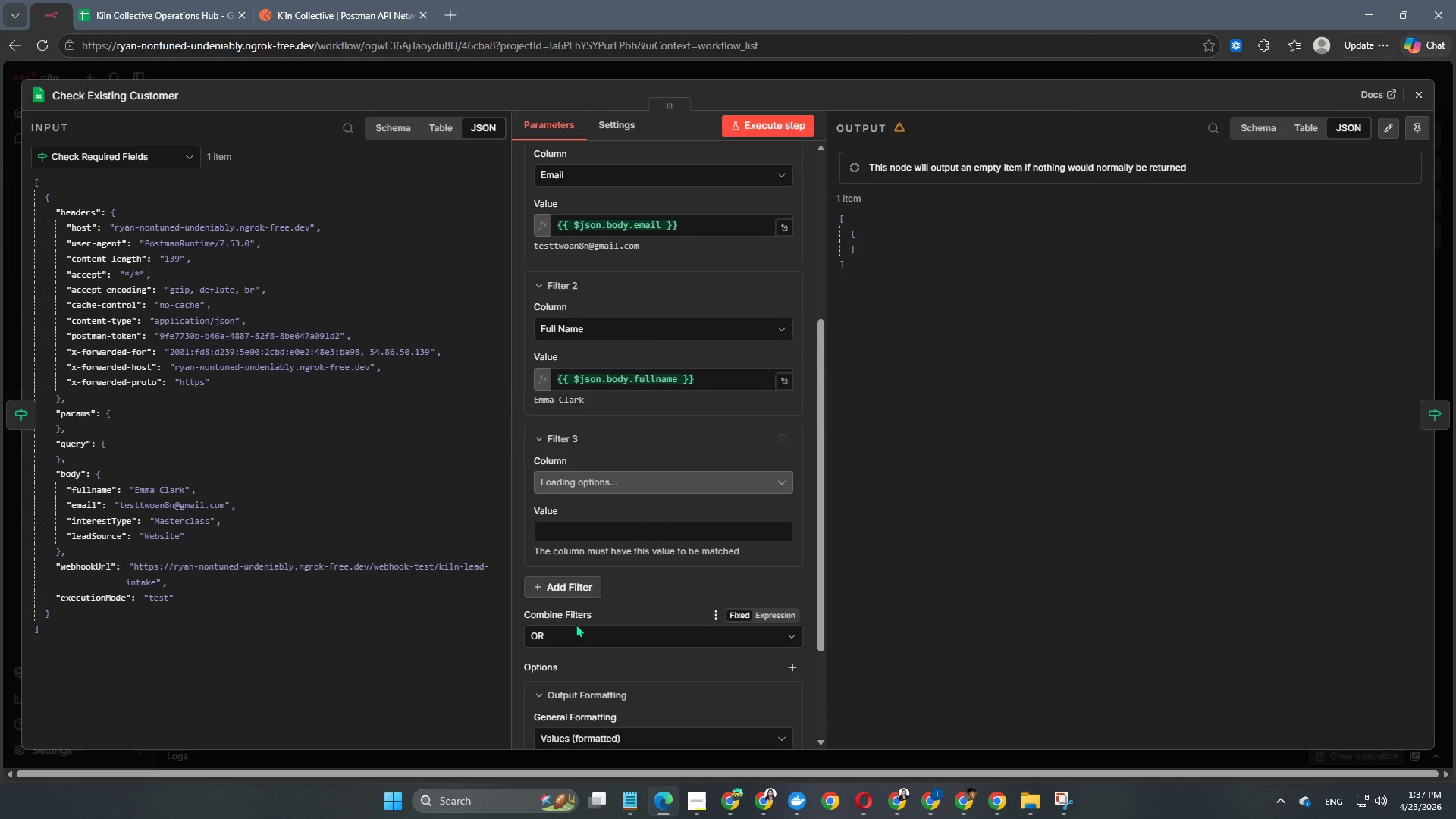 
left_click([576, 624])
 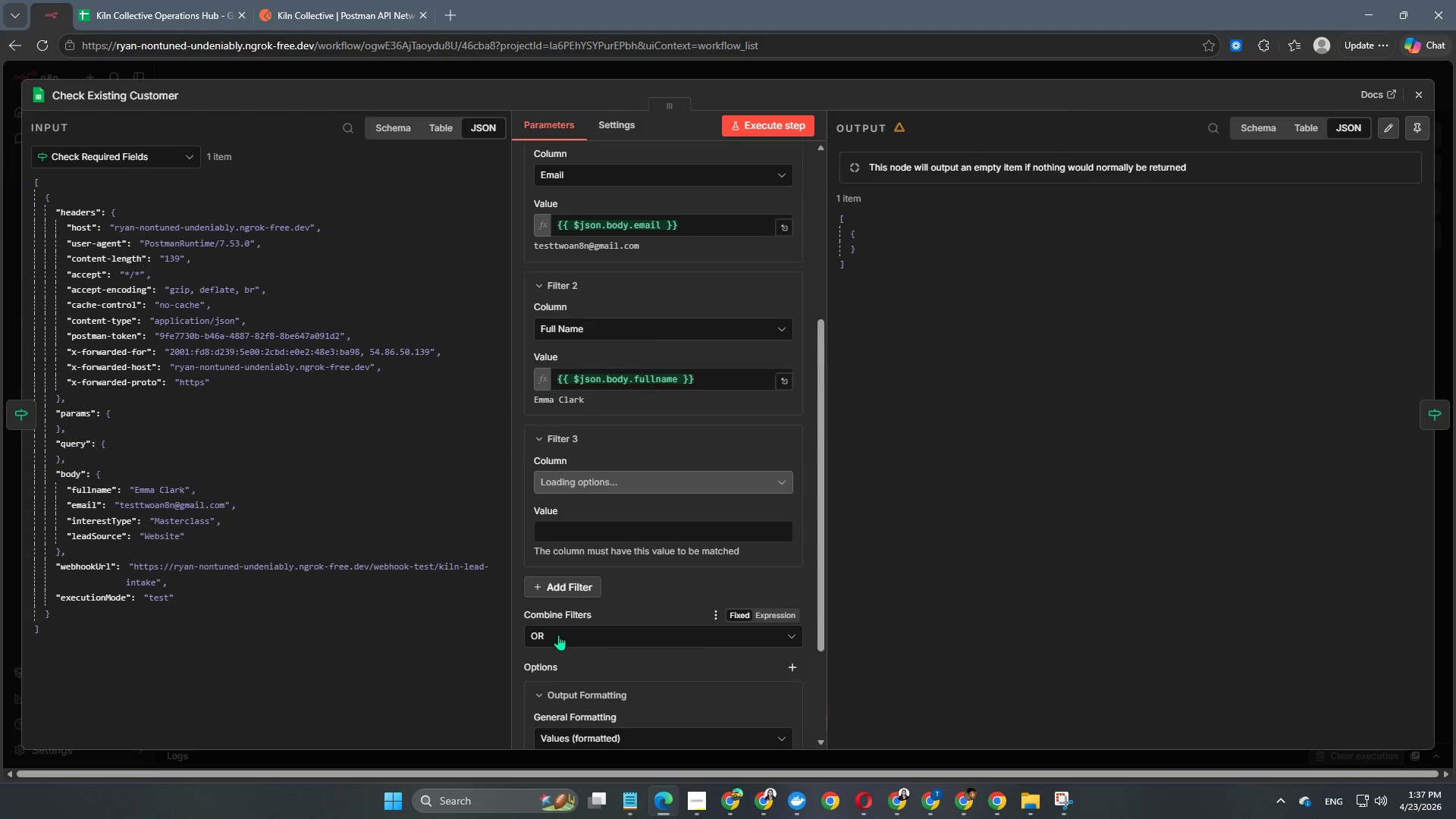 
left_click([558, 635])
 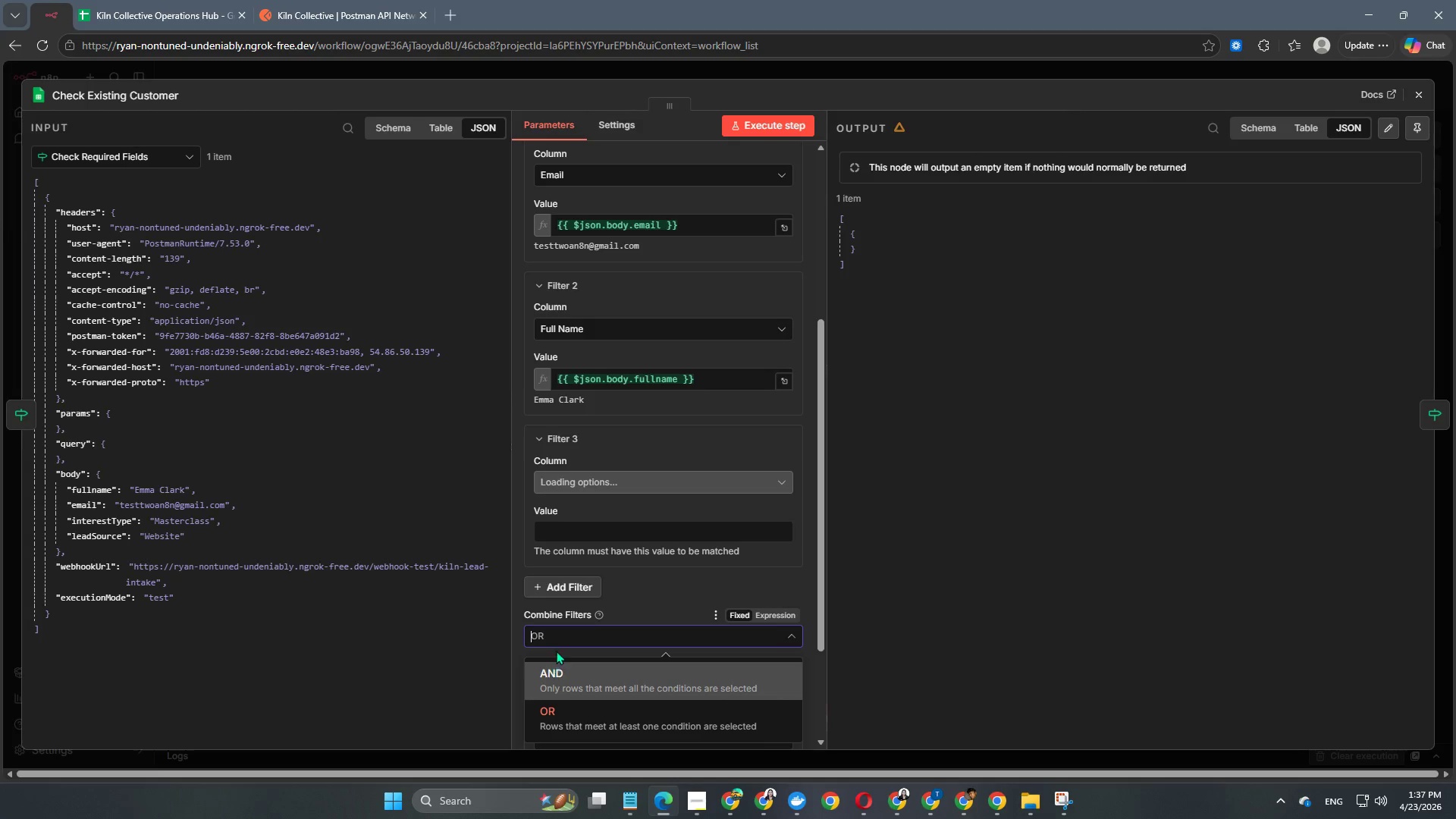 
wait(6.02)
 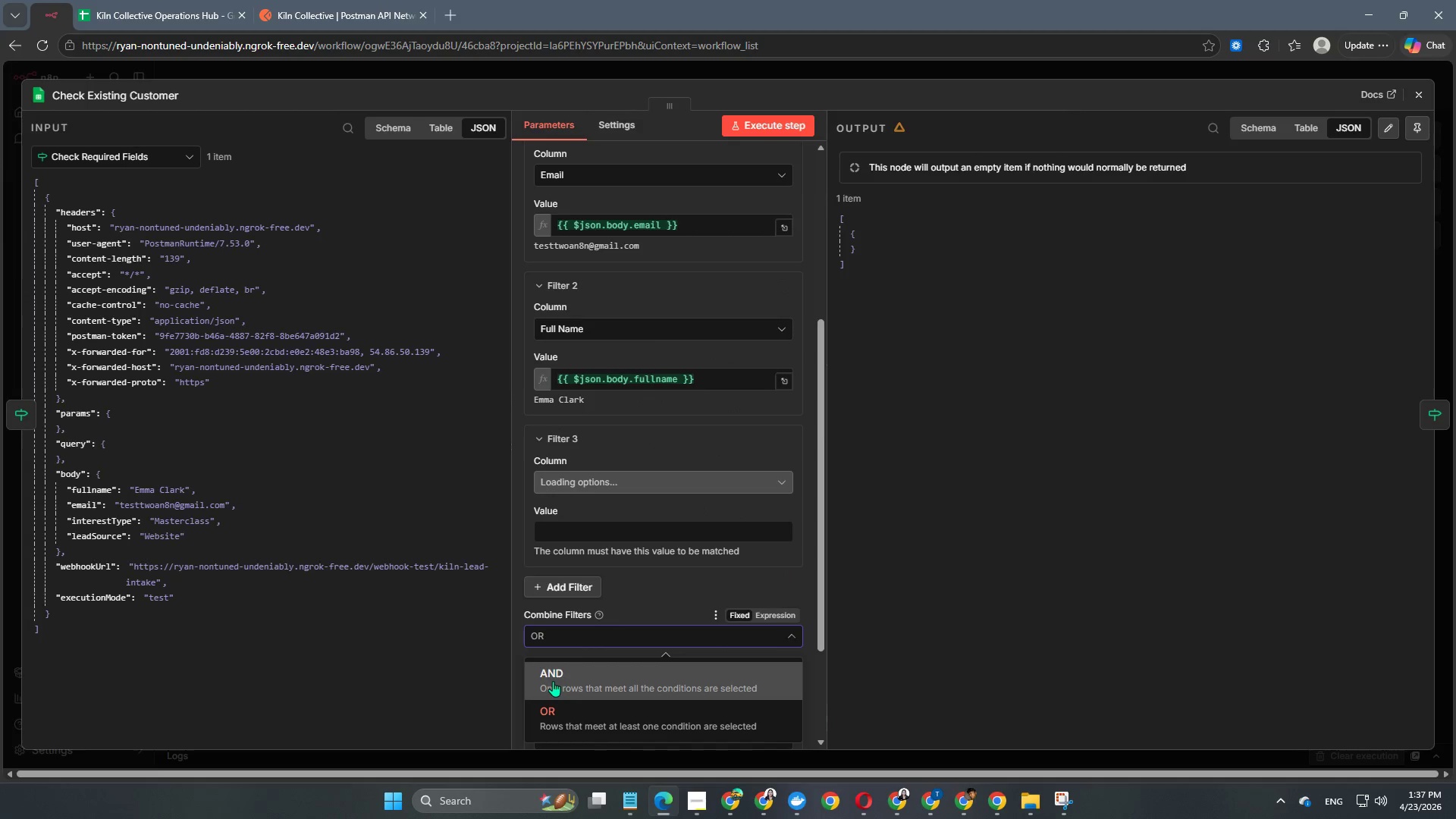 
left_click([645, 585])
 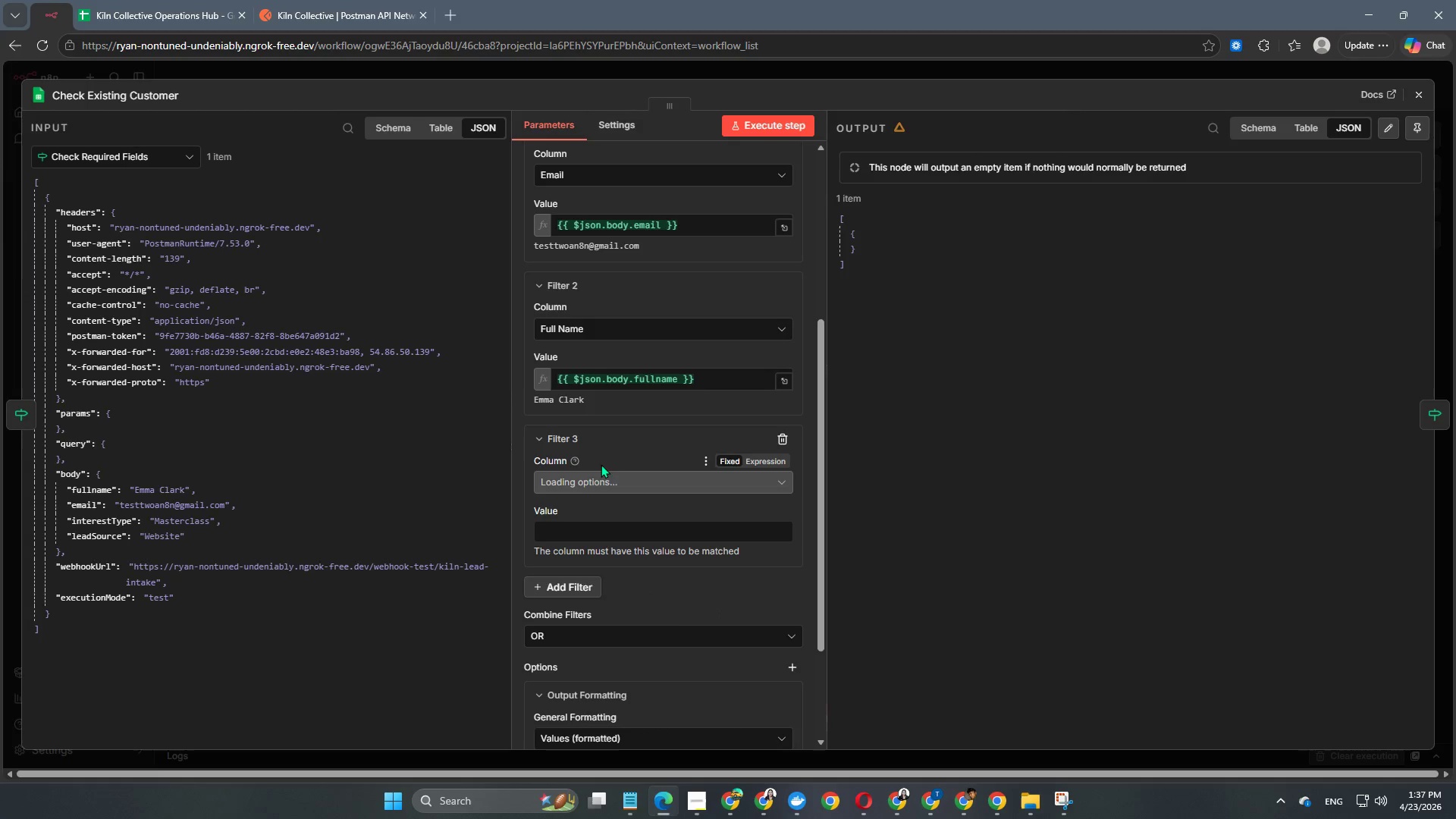 
scroll: coordinate [623, 507], scroll_direction: up, amount: 3.0
 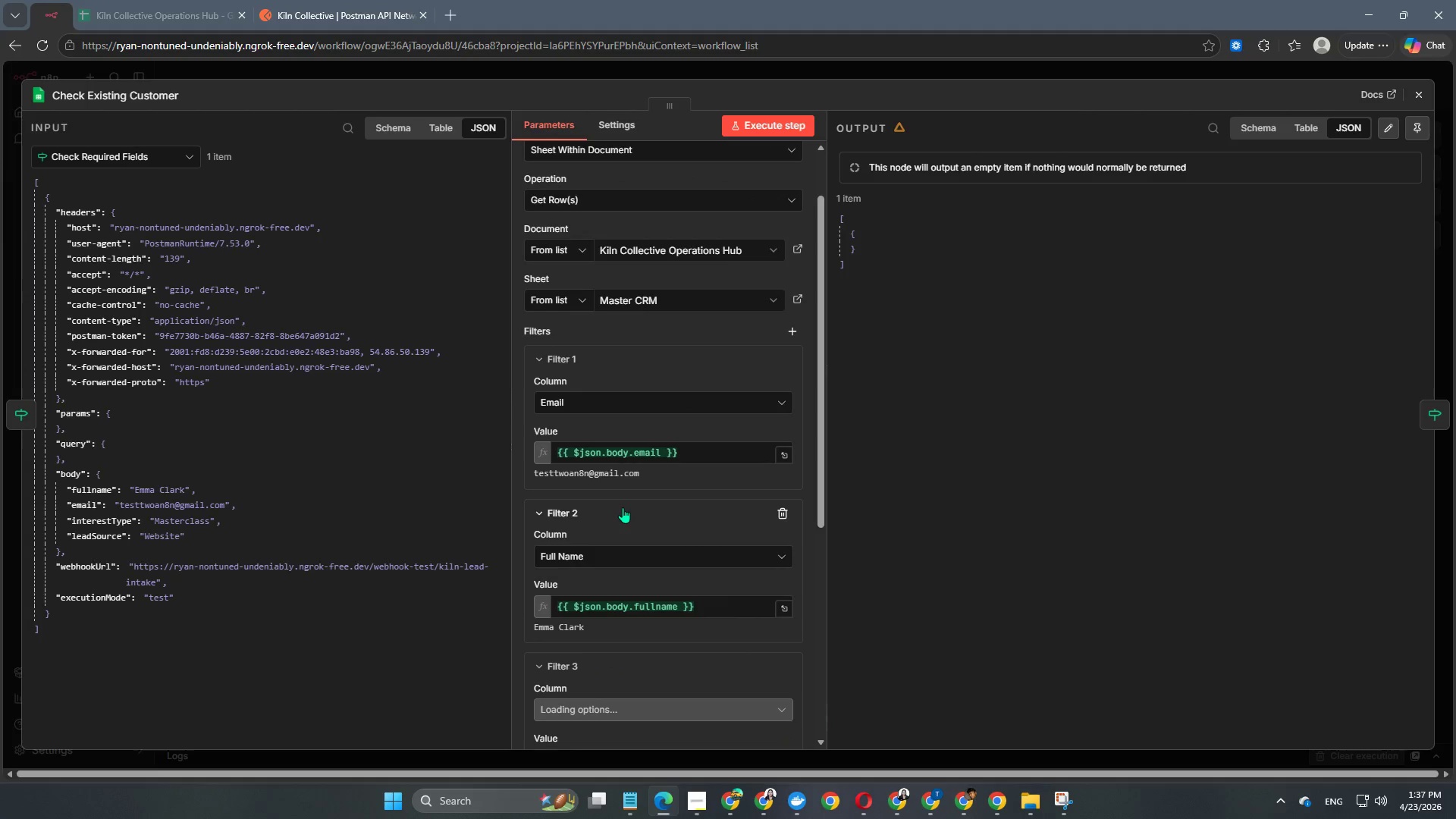 
scroll: coordinate [623, 507], scroll_direction: down, amount: 2.0
 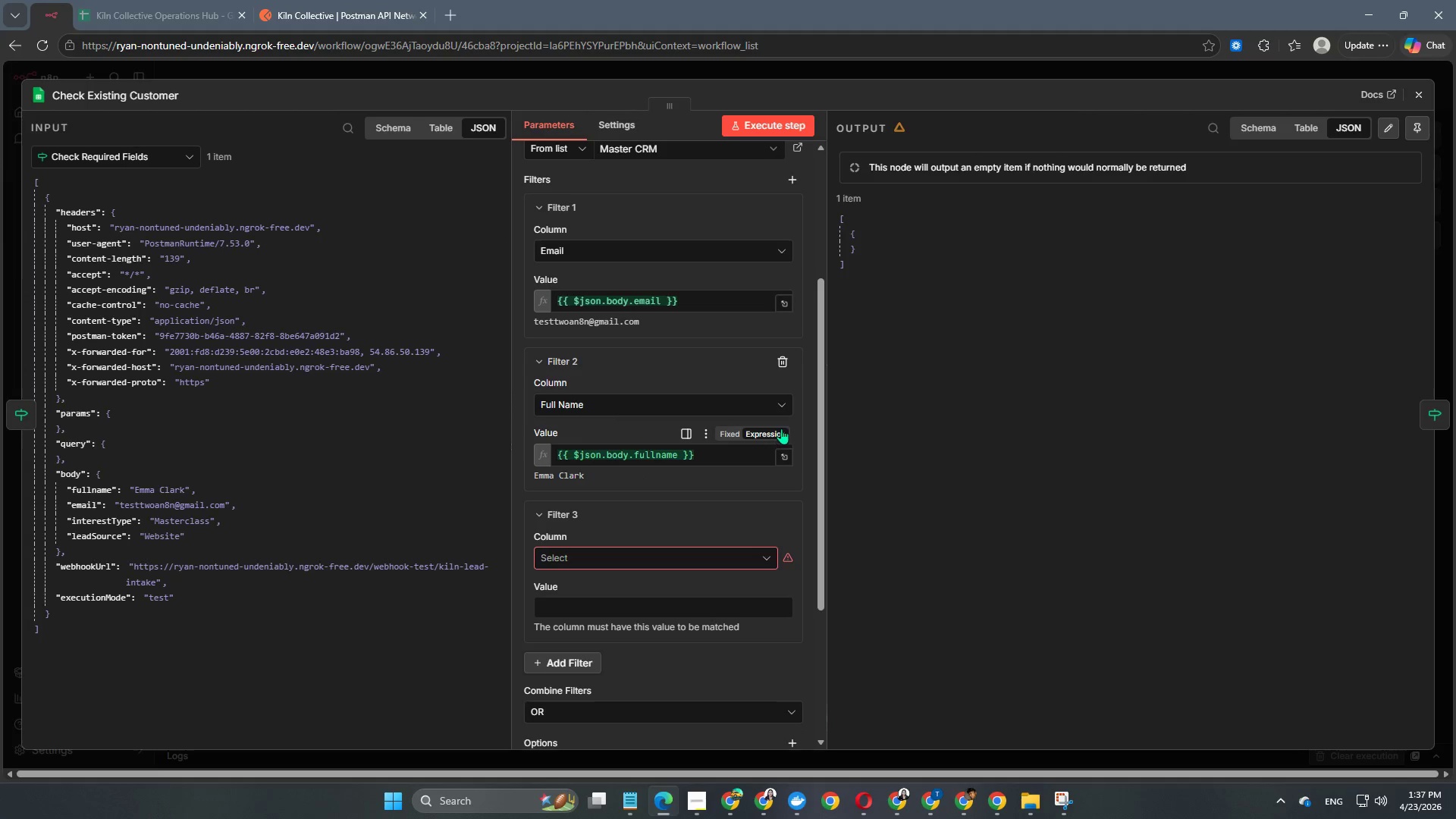 
wait(5.77)
 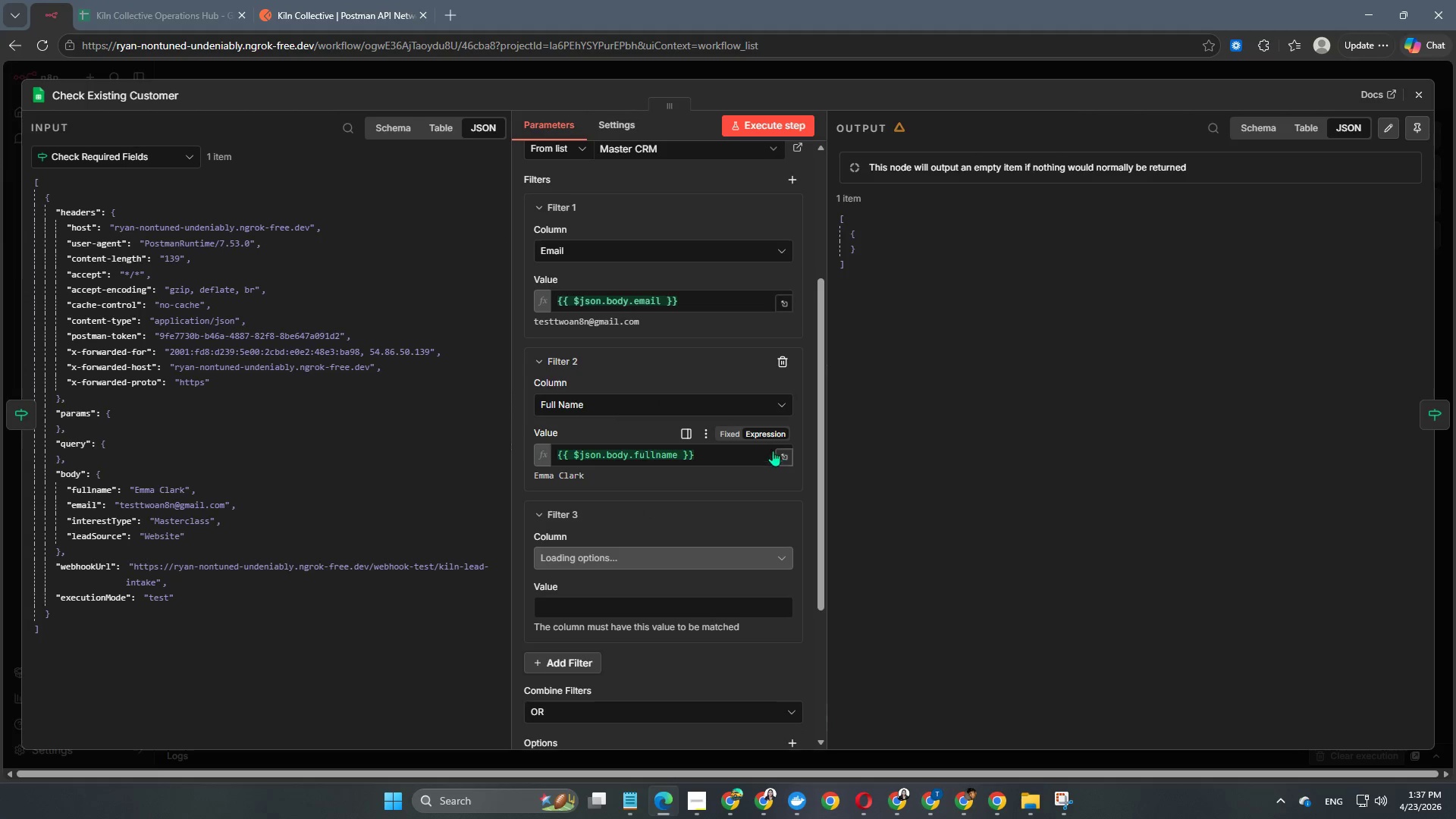 
left_click([780, 367])
 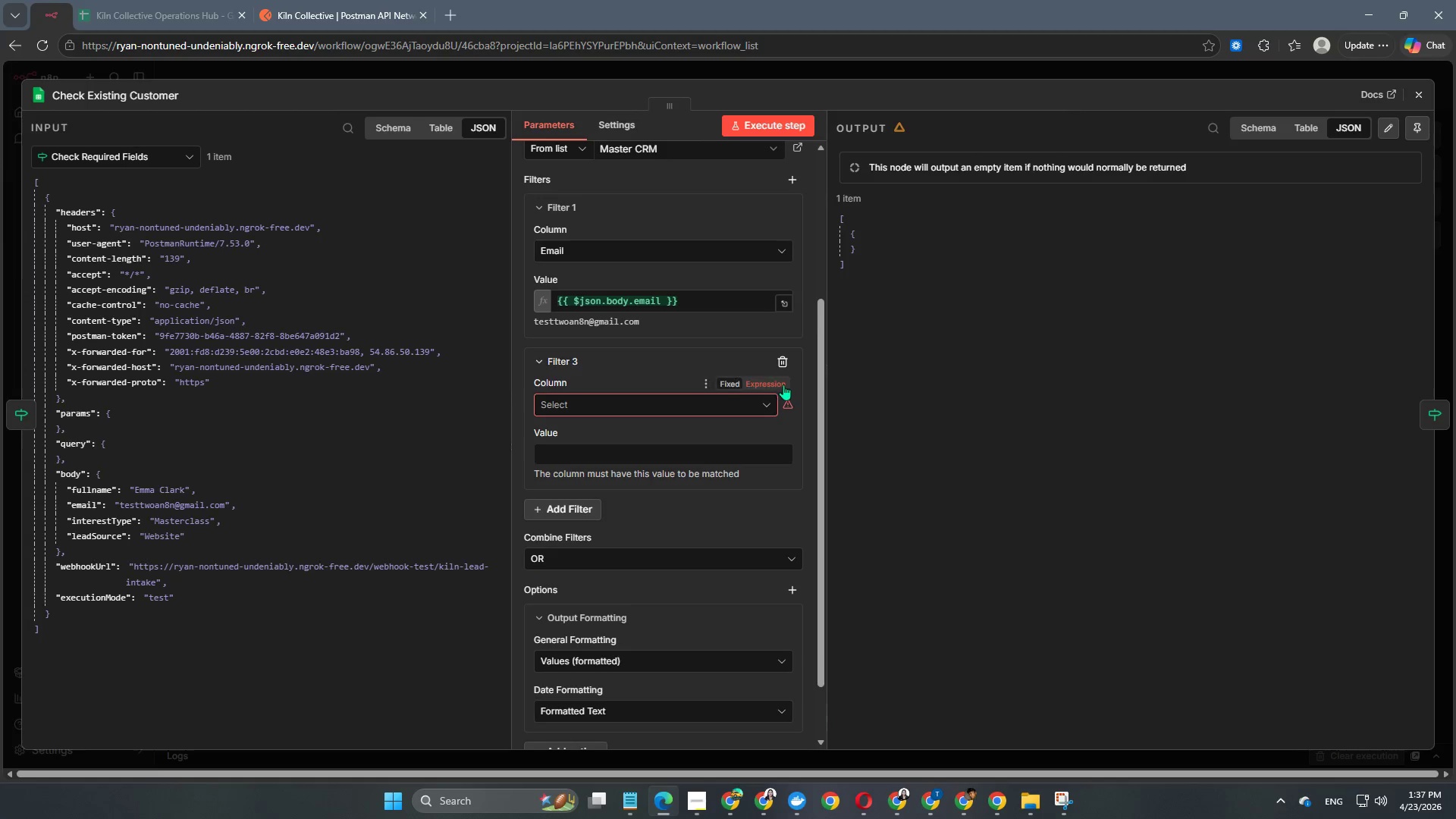 
left_click([783, 362])
 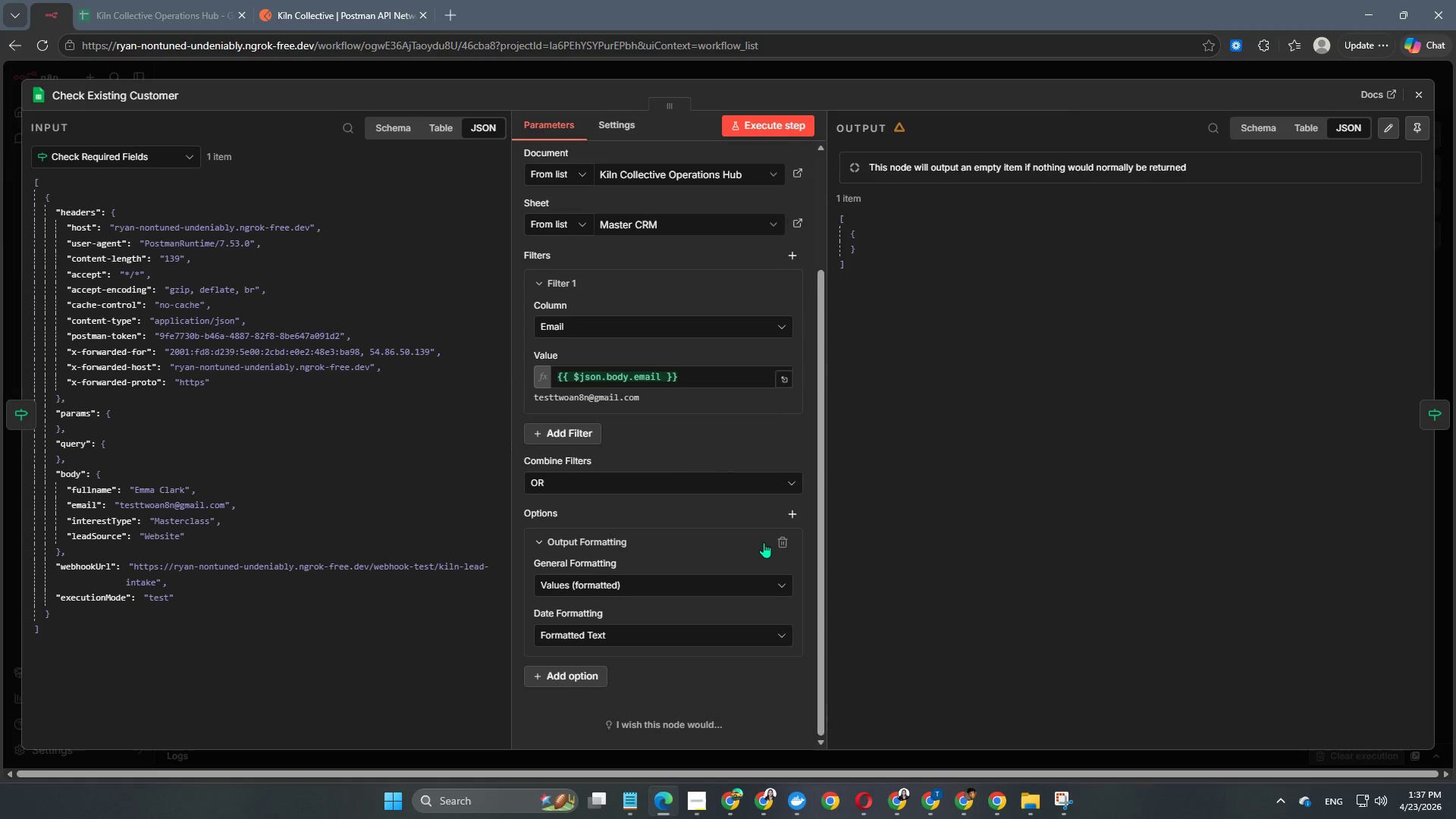 
left_click([777, 535])
 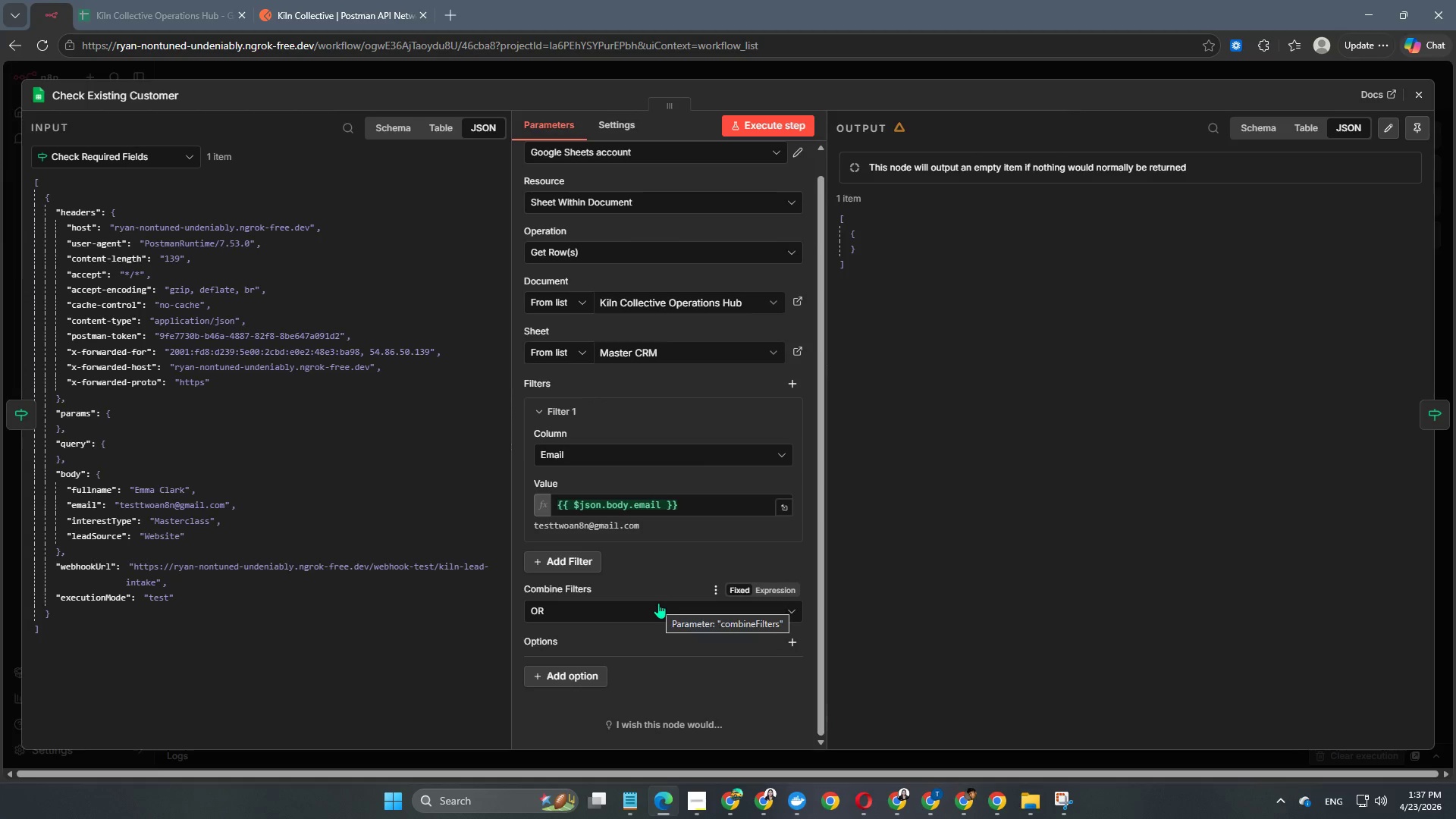 
scroll: coordinate [658, 603], scroll_direction: up, amount: 2.0
 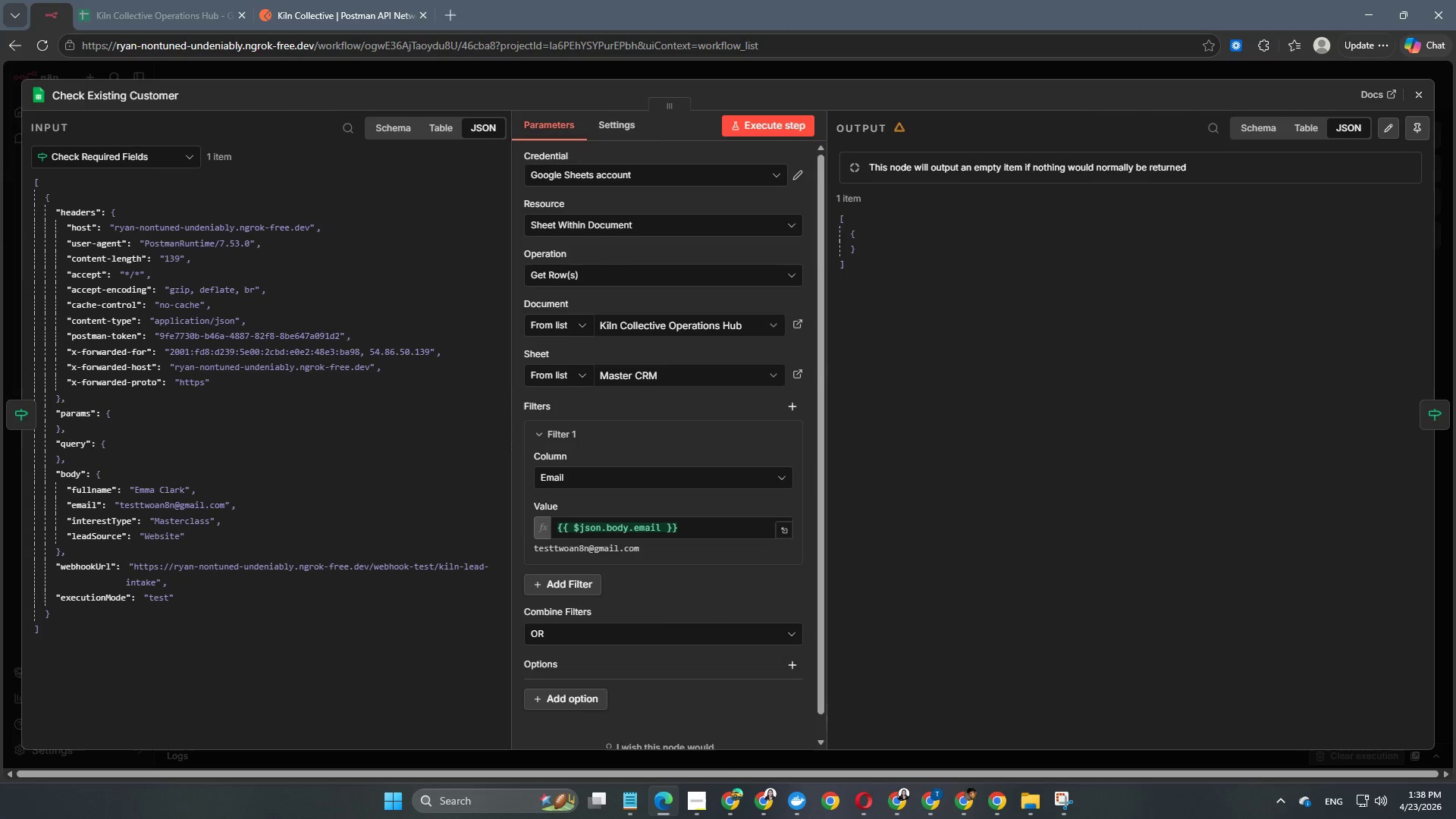 
wait(8.11)
 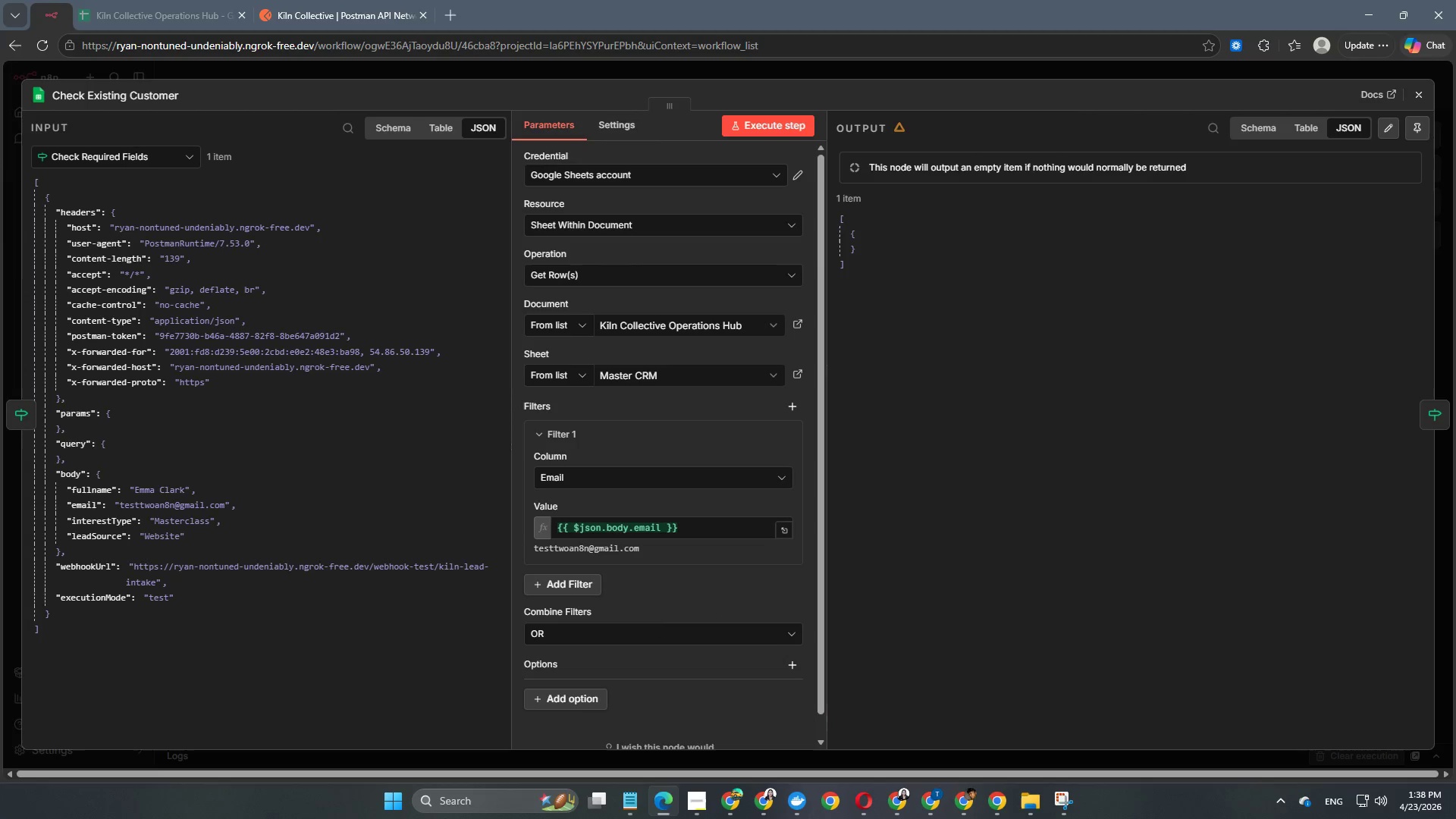 
left_click([582, 72])
 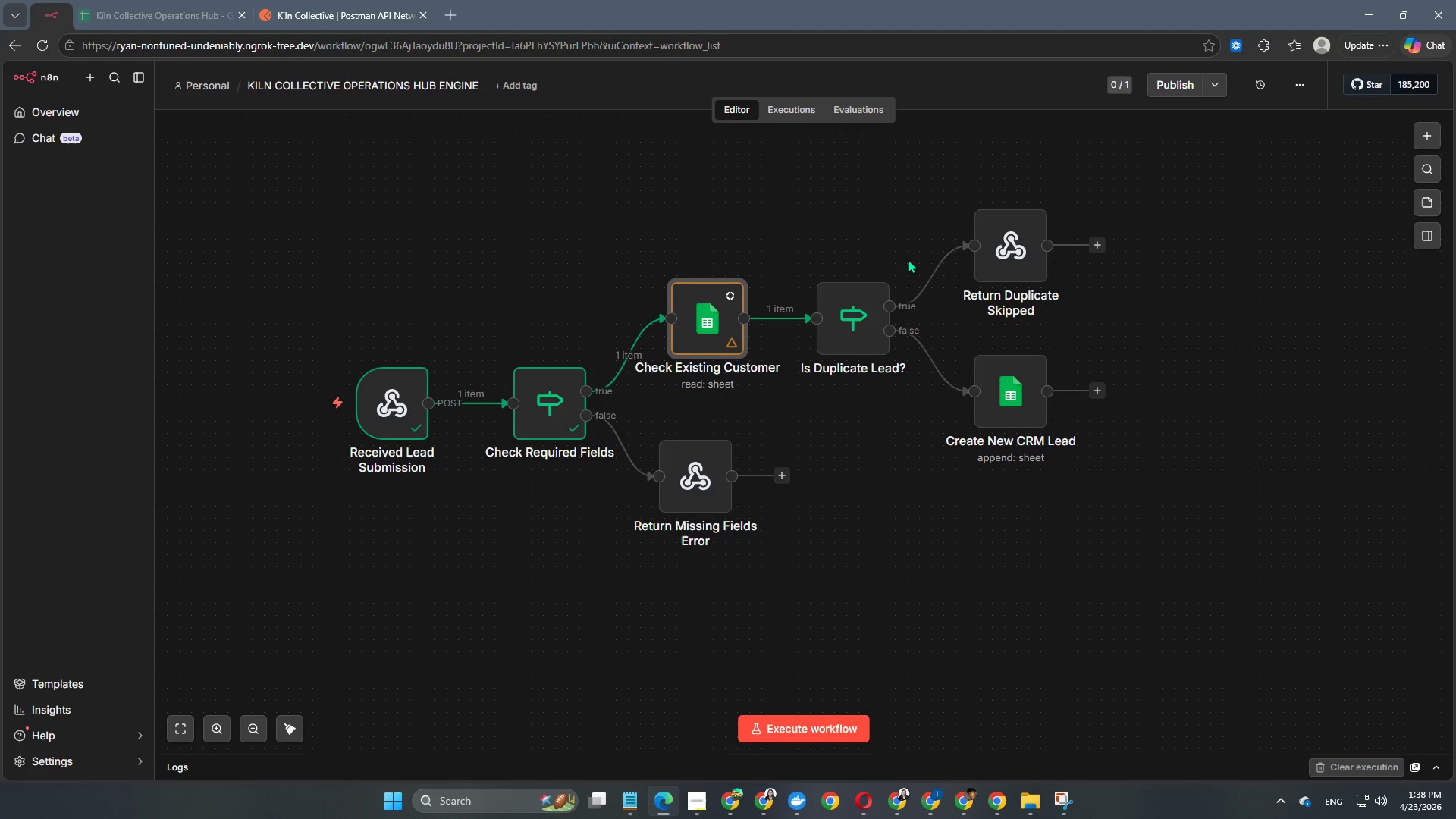 
wait(6.64)
 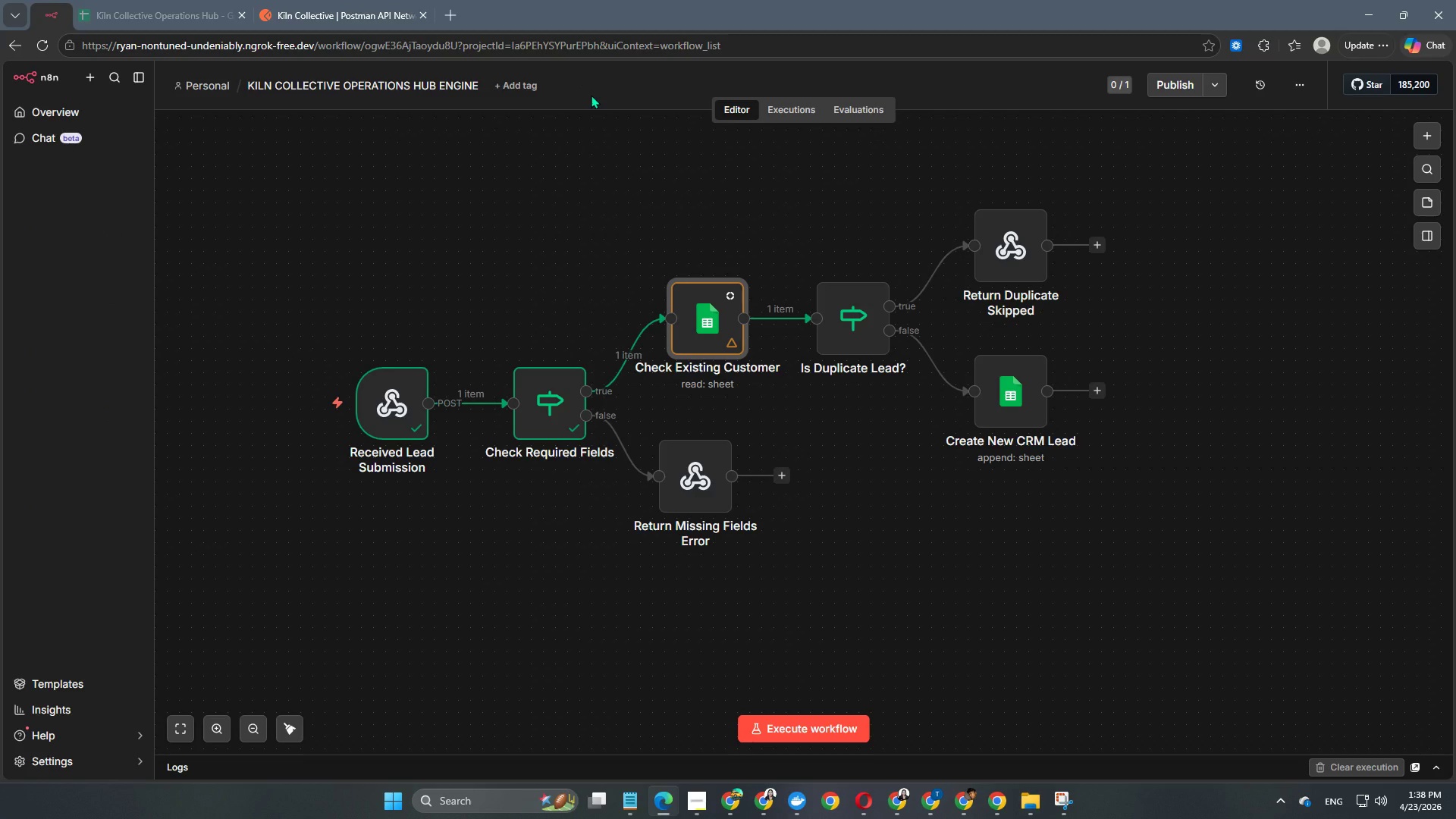 
left_click([667, 262])
 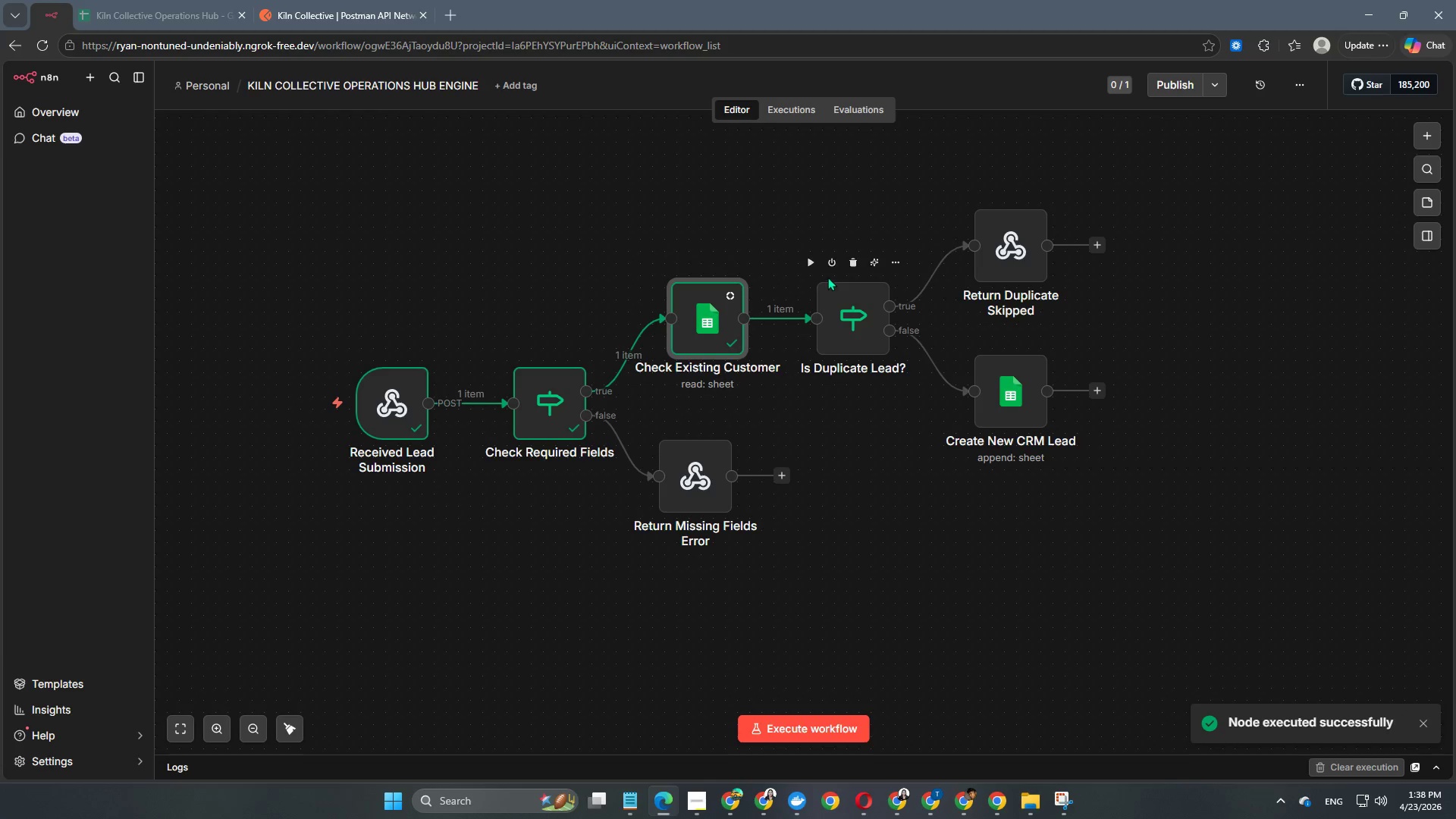 
left_click([809, 260])
 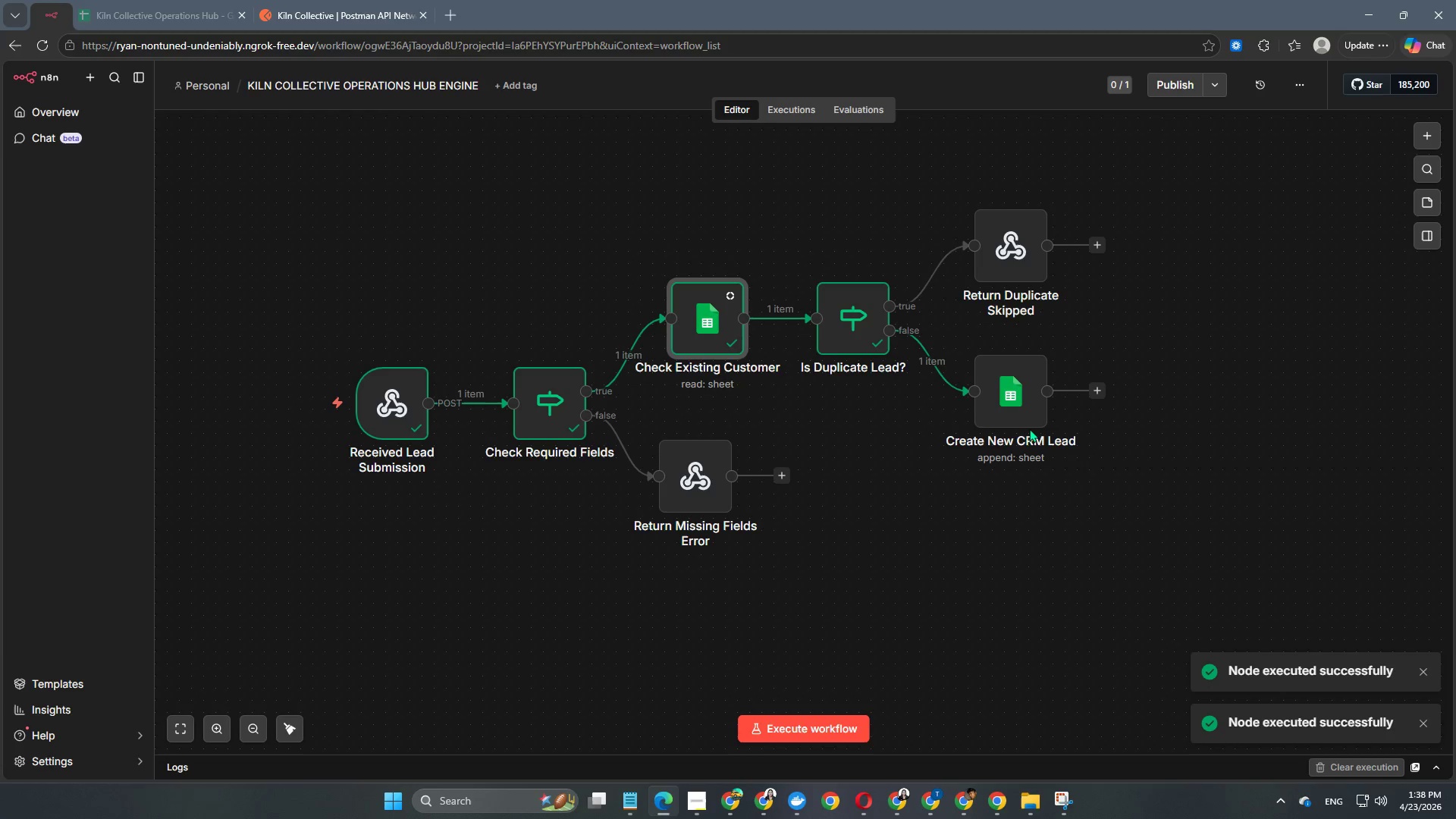 
double_click([1026, 421])
 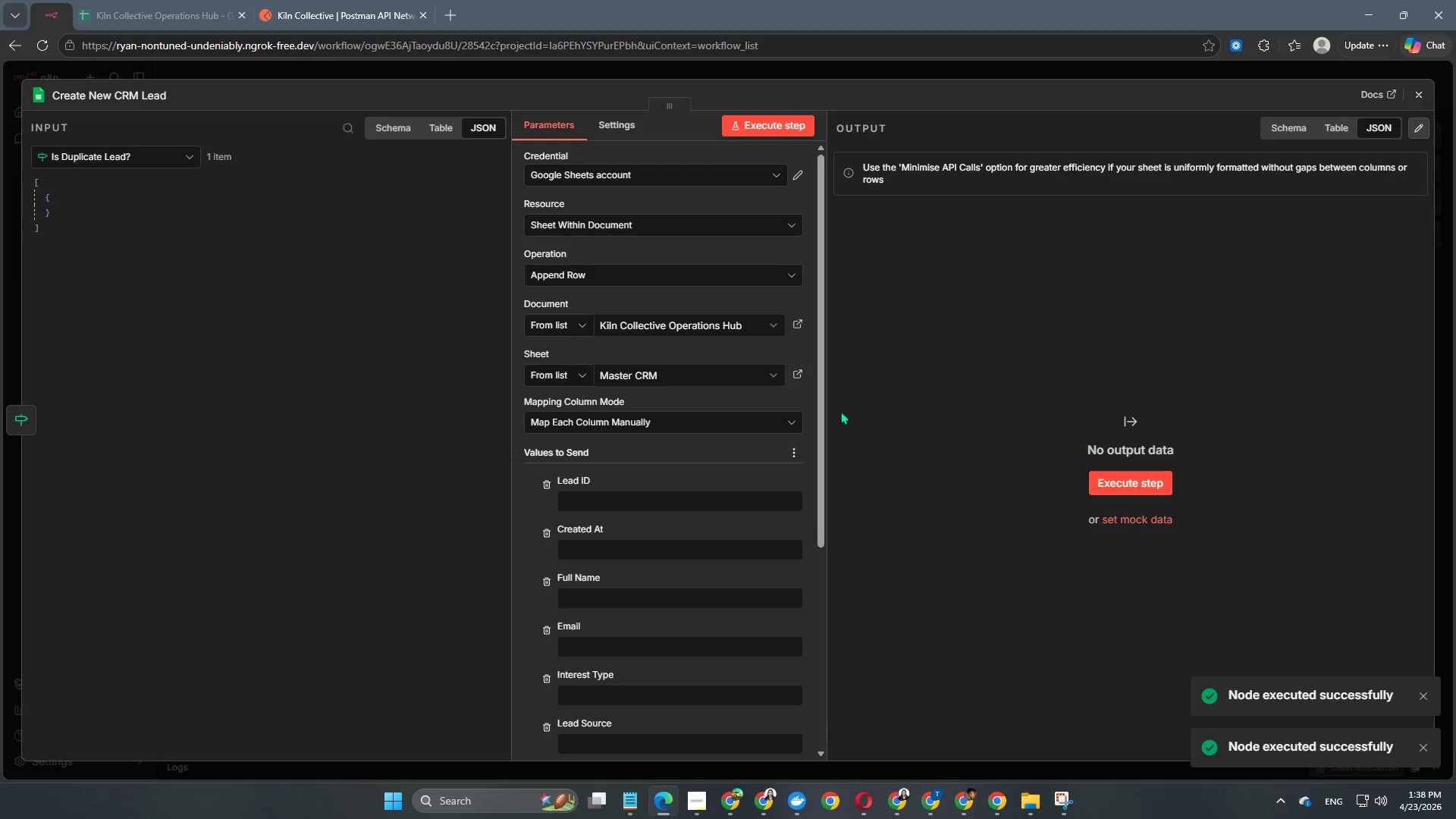 
scroll: coordinate [670, 494], scroll_direction: down, amount: 2.0
 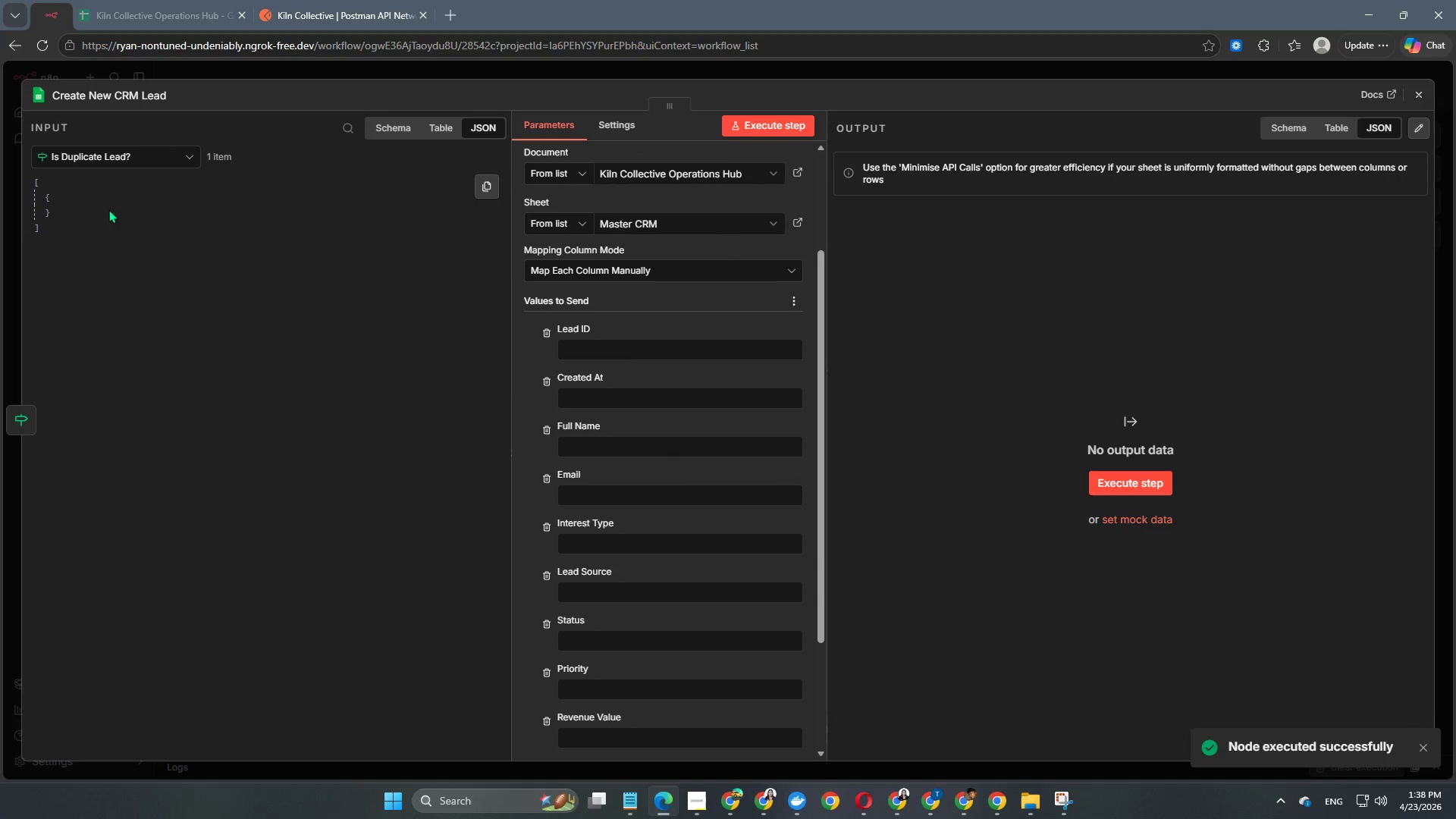 
left_click([123, 152])
 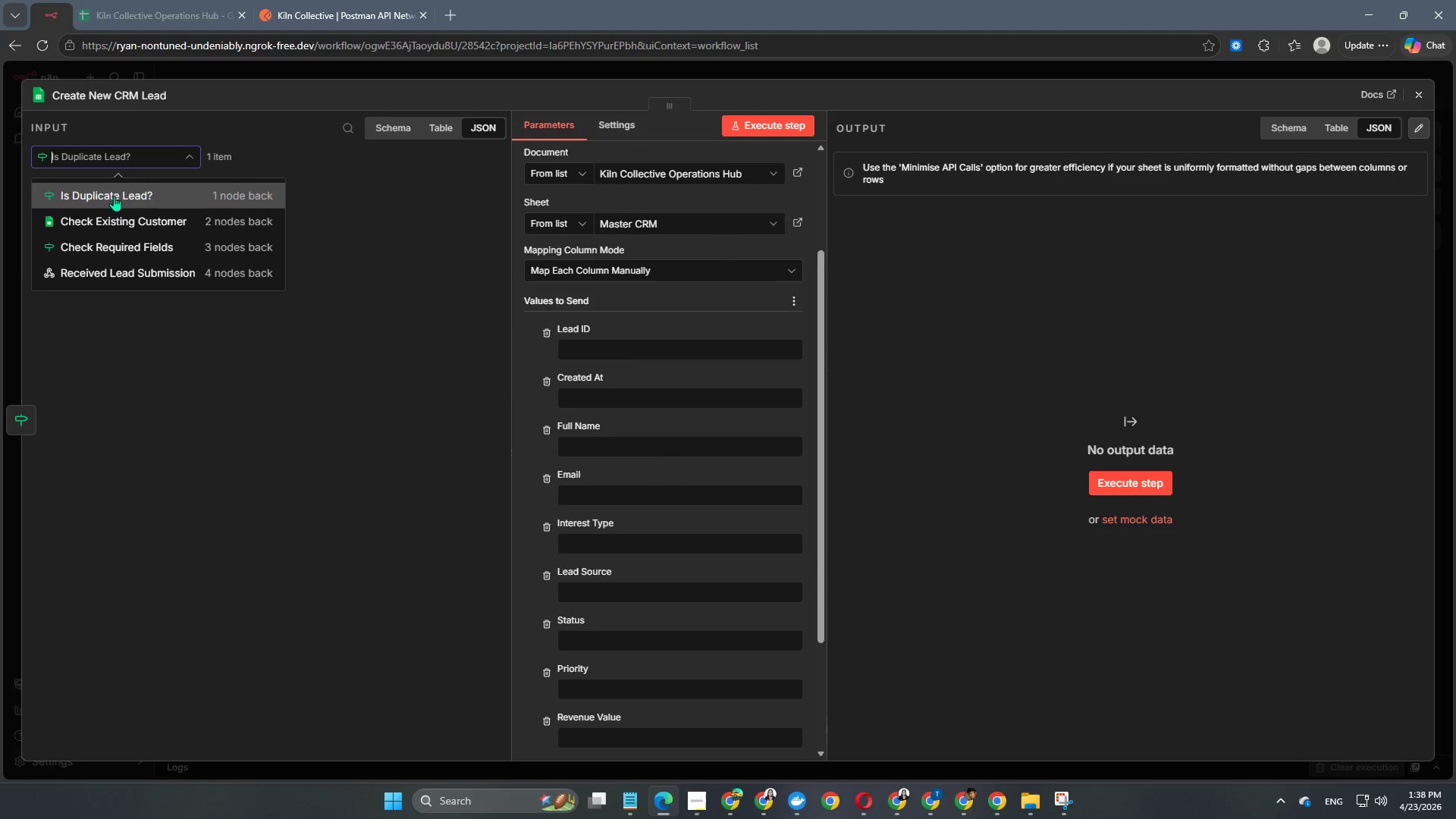 
left_click([109, 224])
 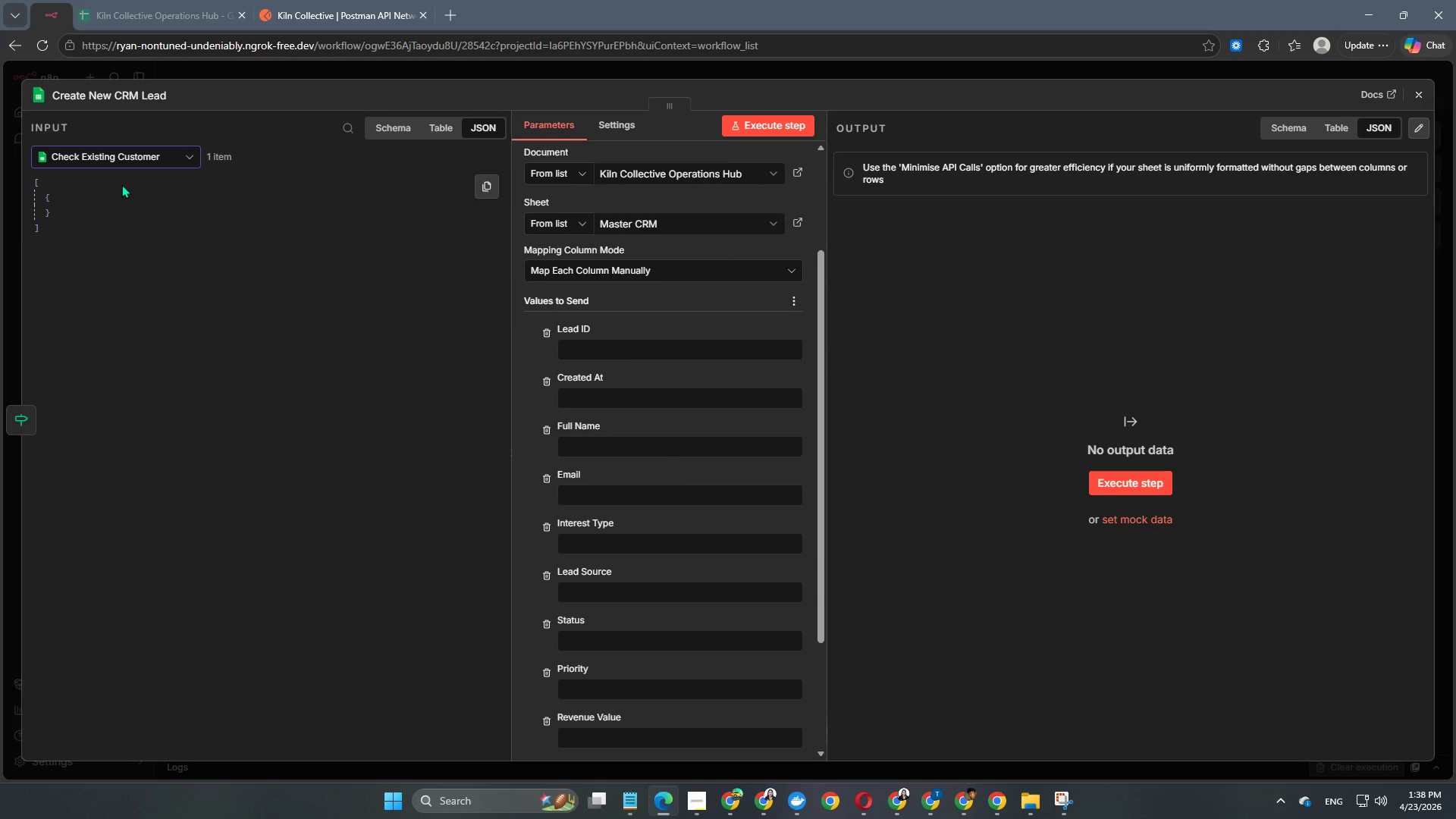 
left_click([133, 164])
 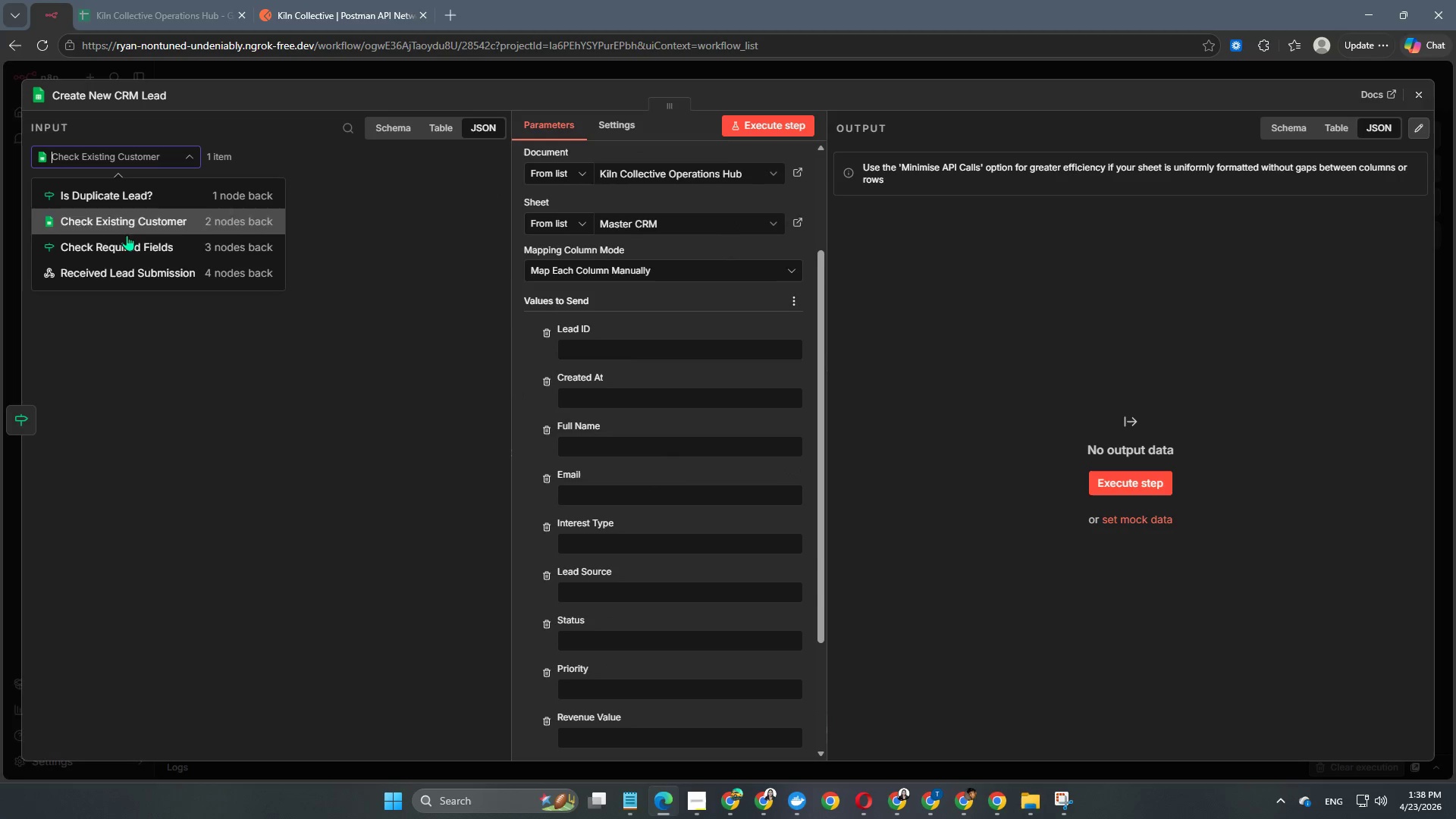 
left_click([127, 249])
 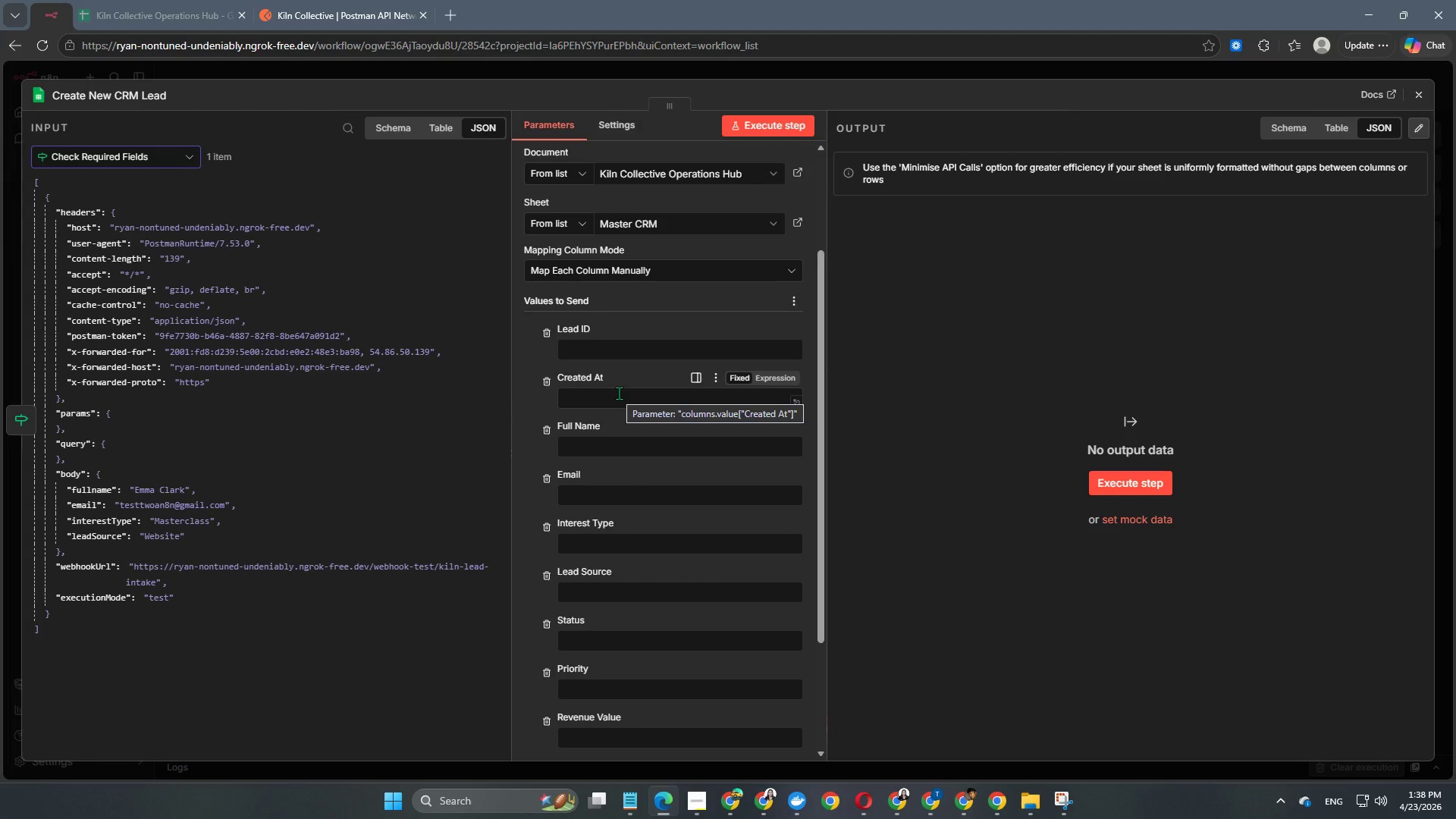 
wait(11.03)
 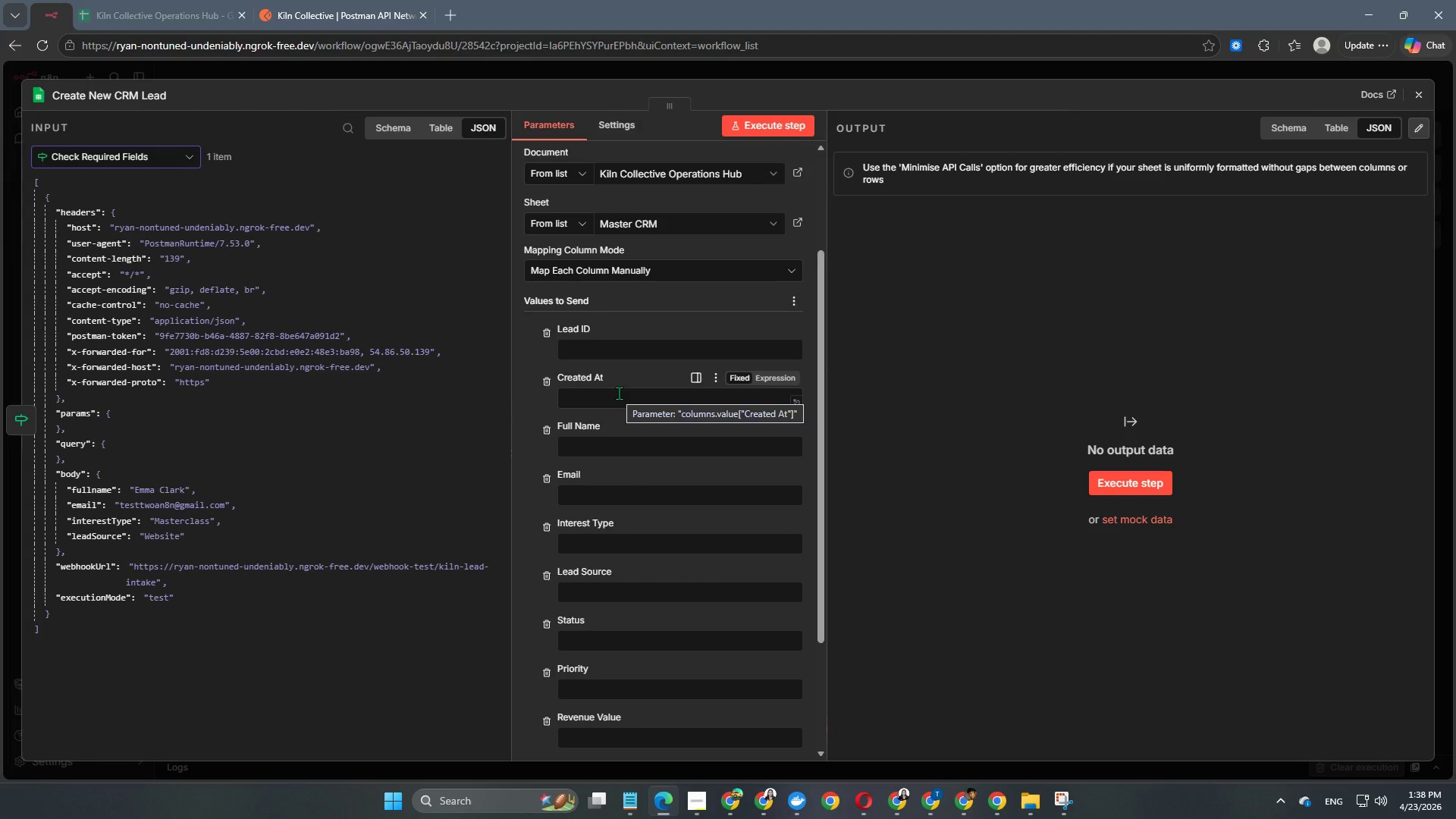 
left_click([581, 357])
 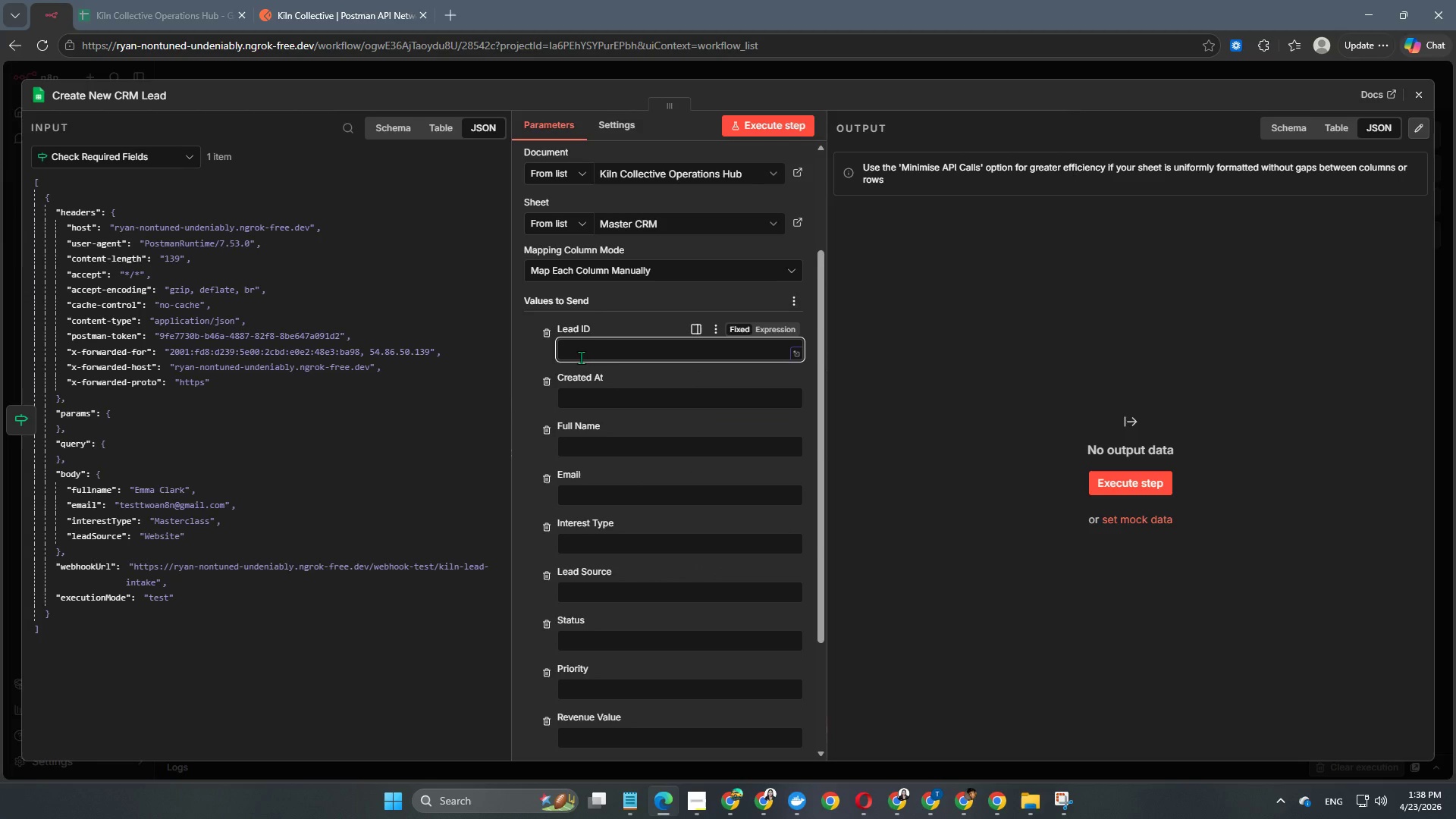 
type(KC-)
 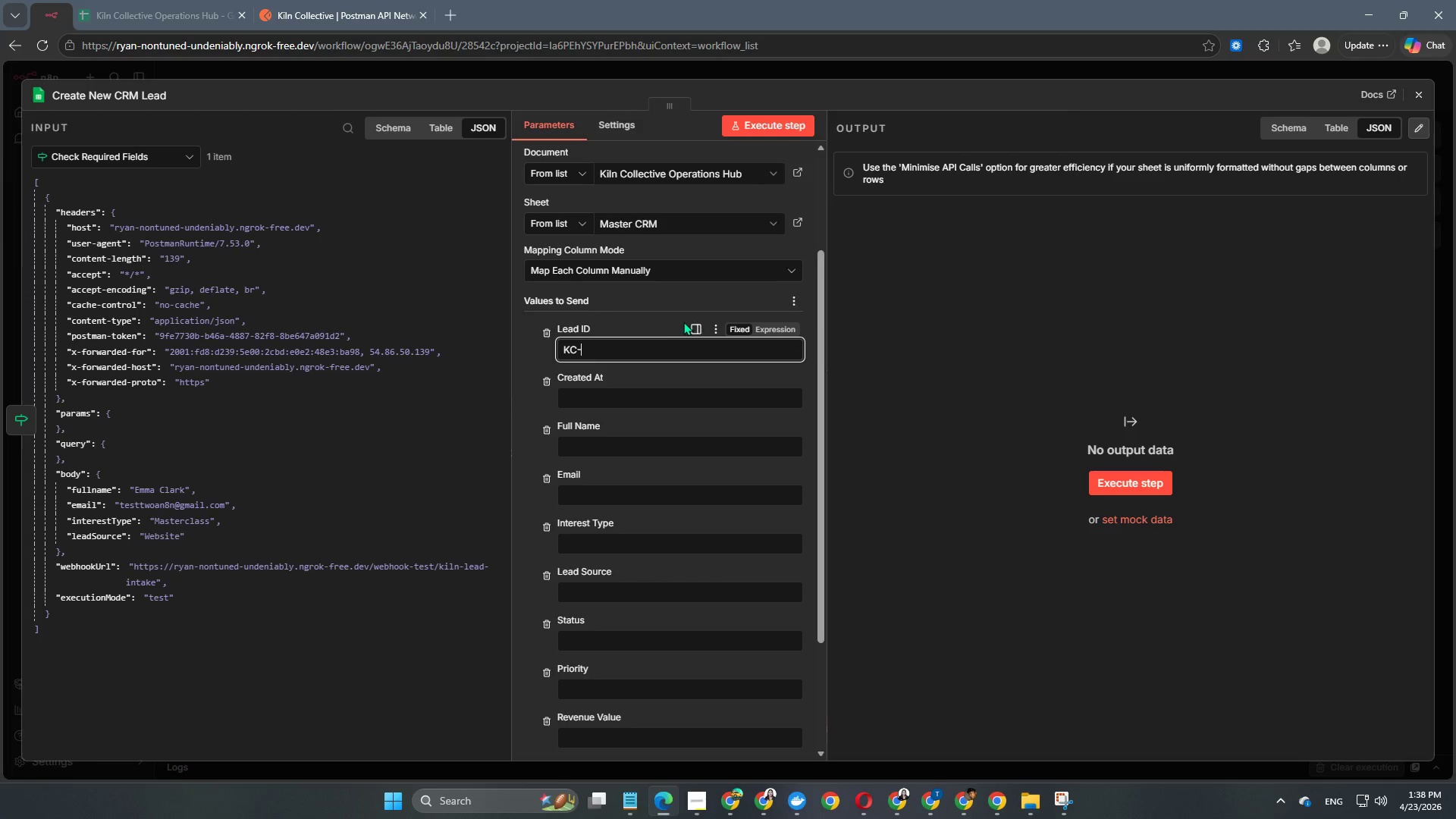 
left_click([784, 319])
 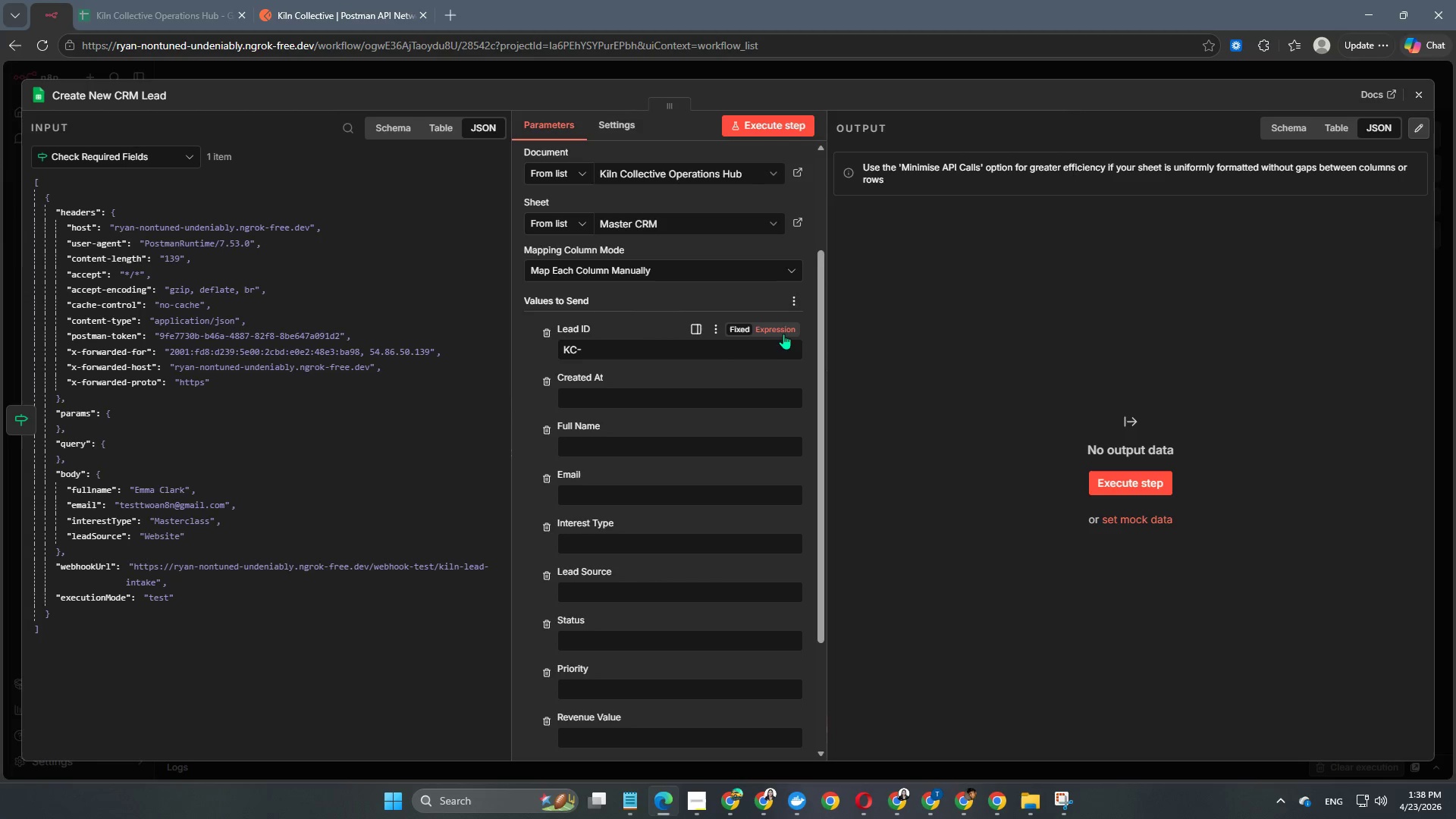 
left_click([783, 333])
 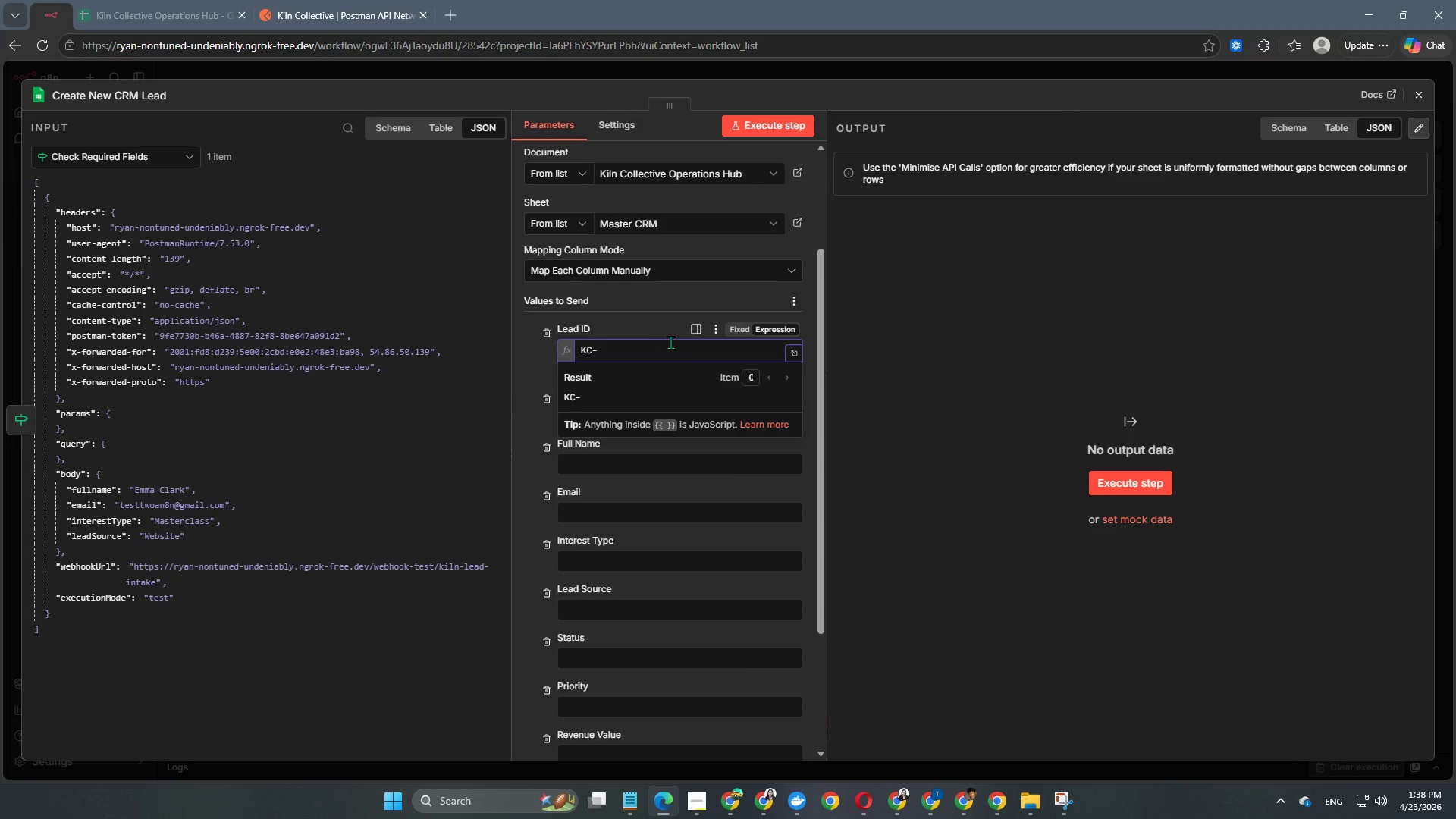 
type({{$now.format)
 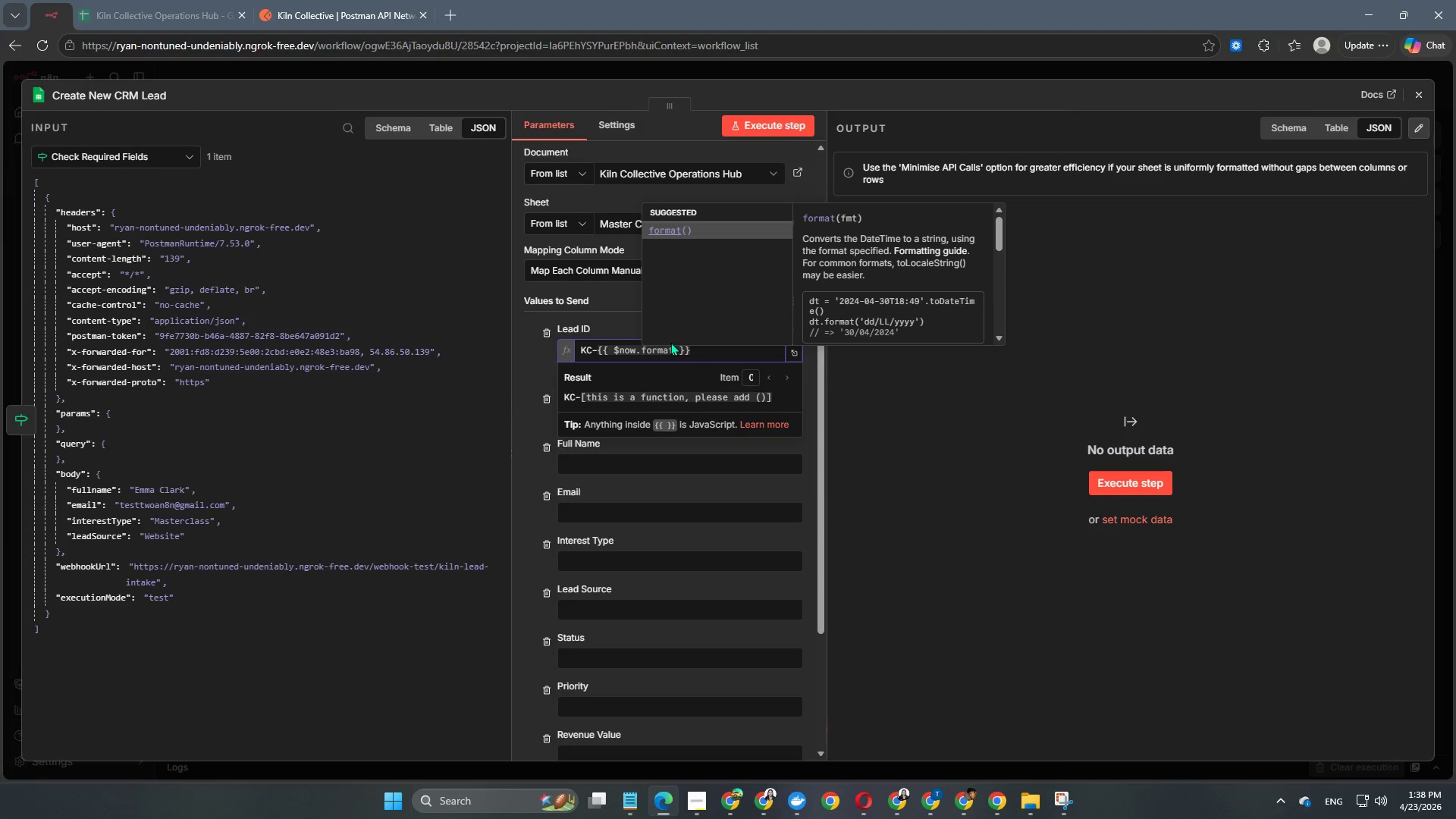 
key(Enter)
 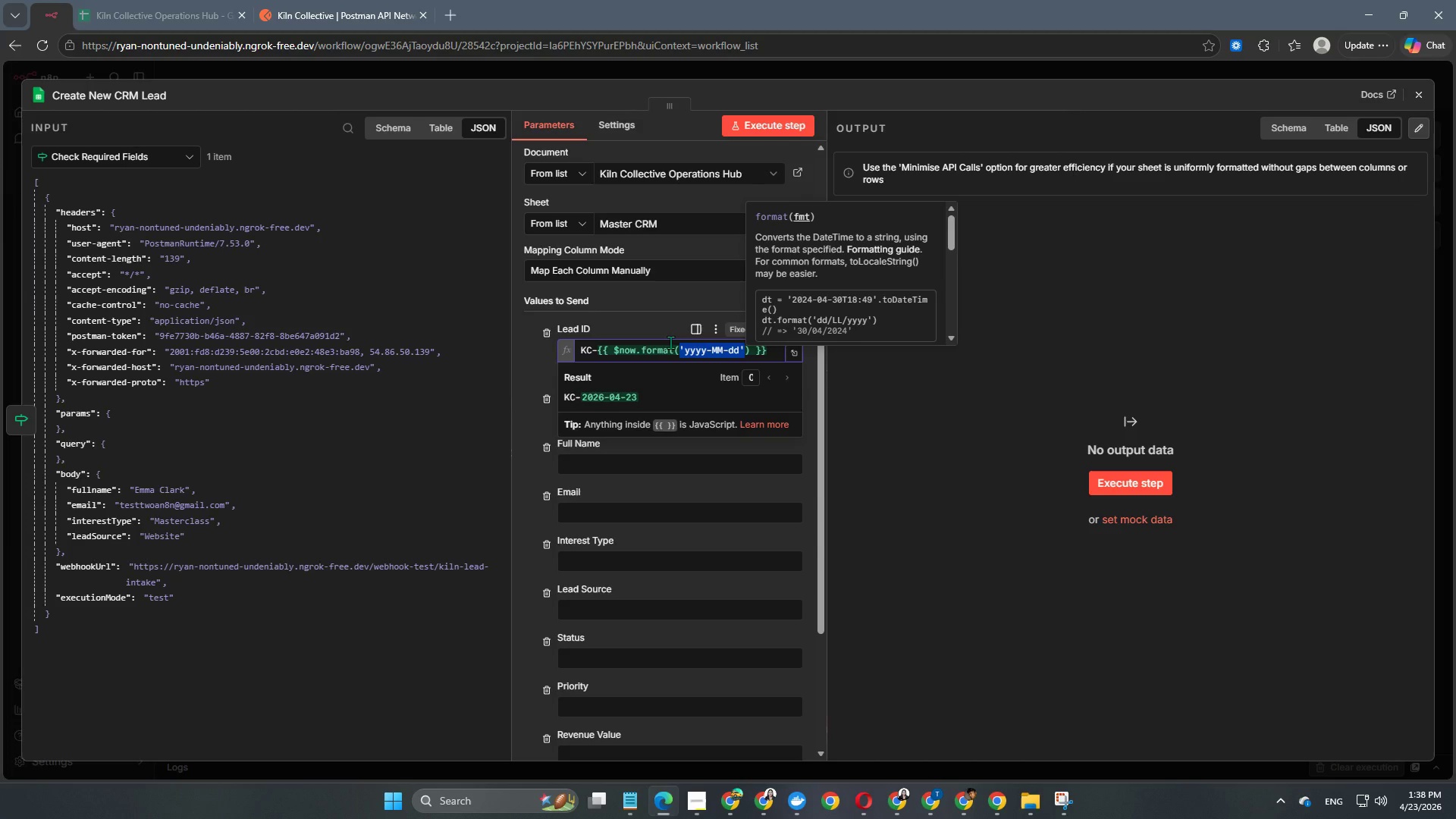 
type(')
key(Backspace)
type(YYYY)
 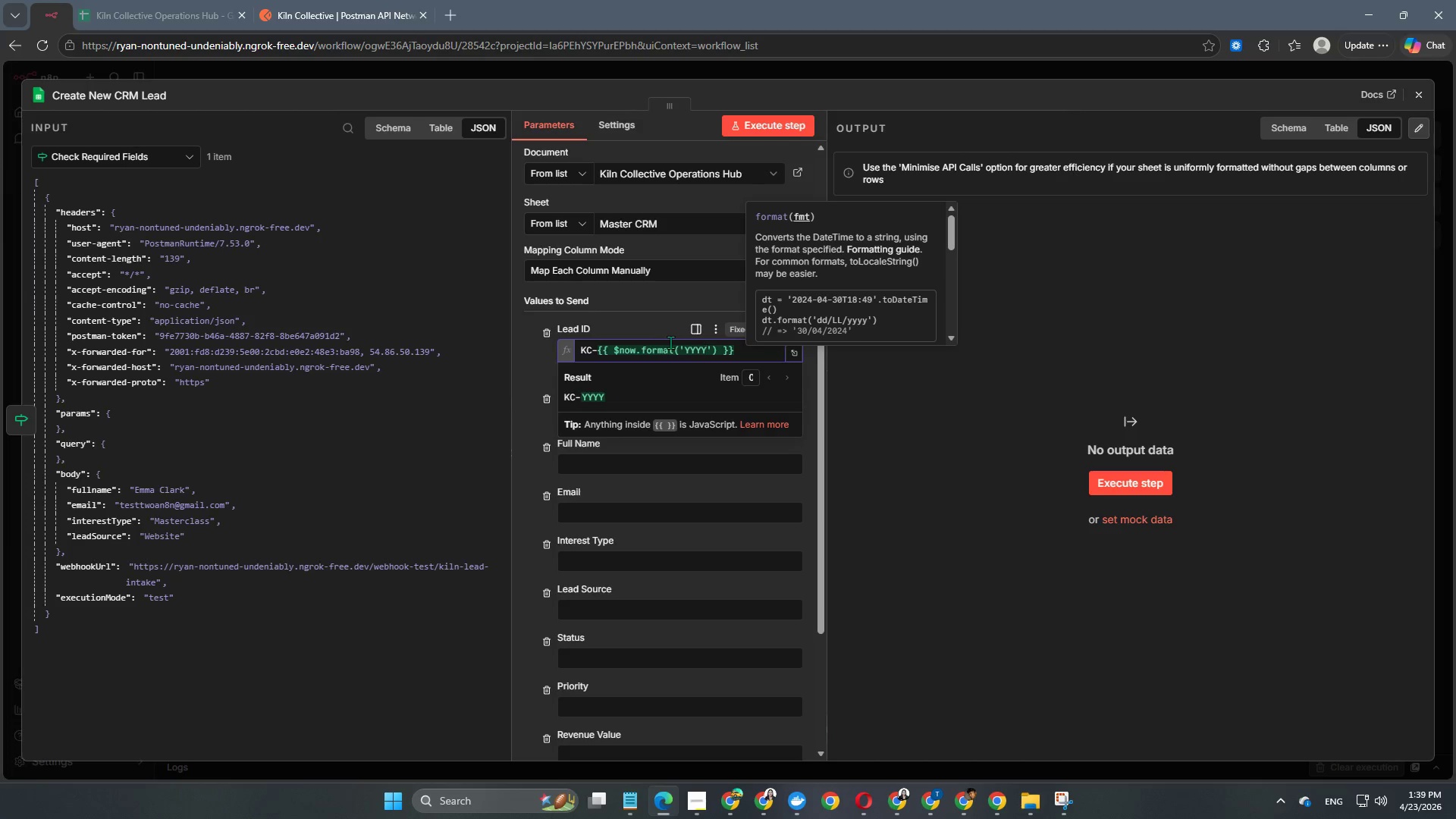 
type(,M)
key(Backspace)
type(MDDHHmmss)
 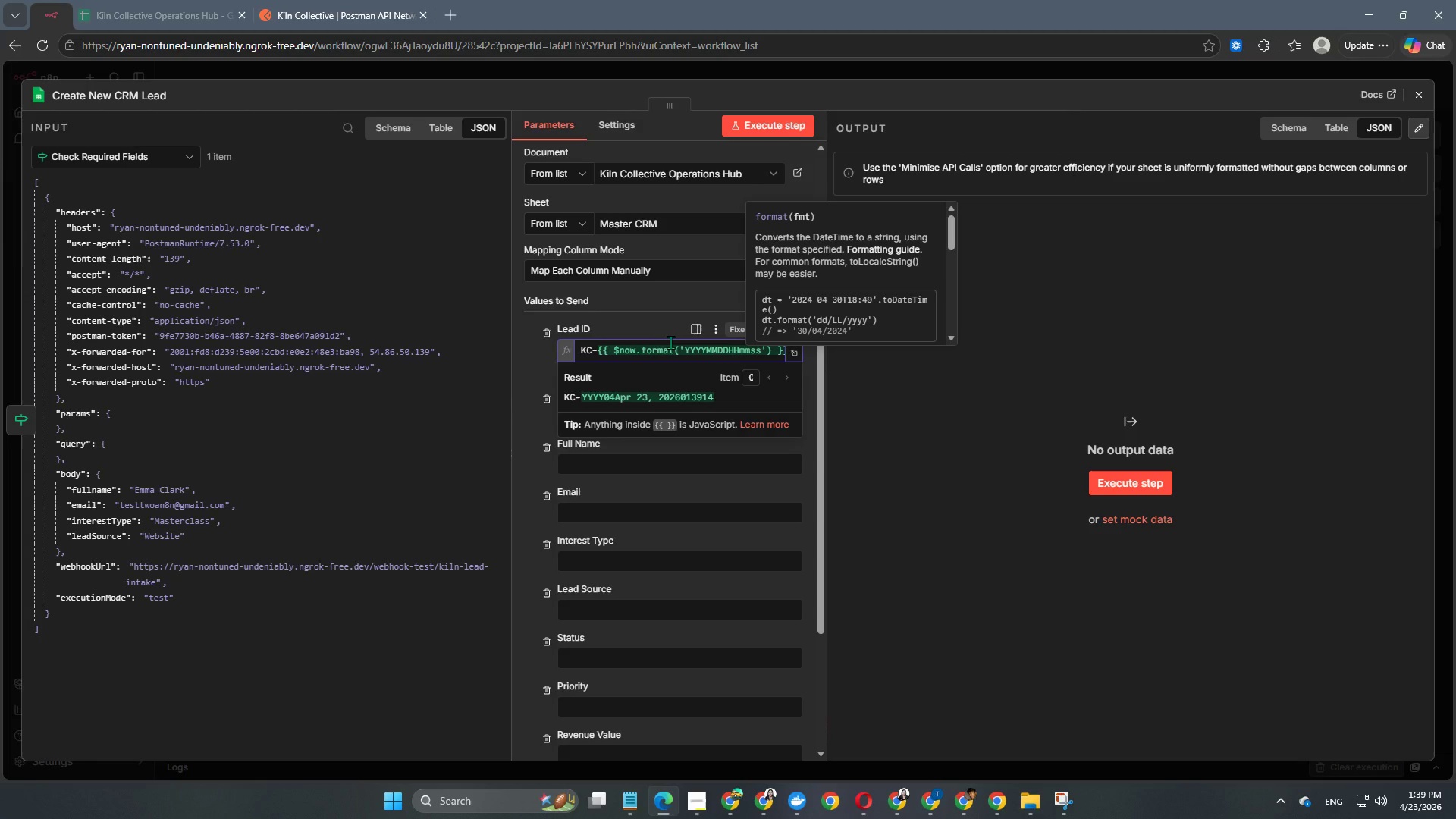 
mouse_move([656, 337])
 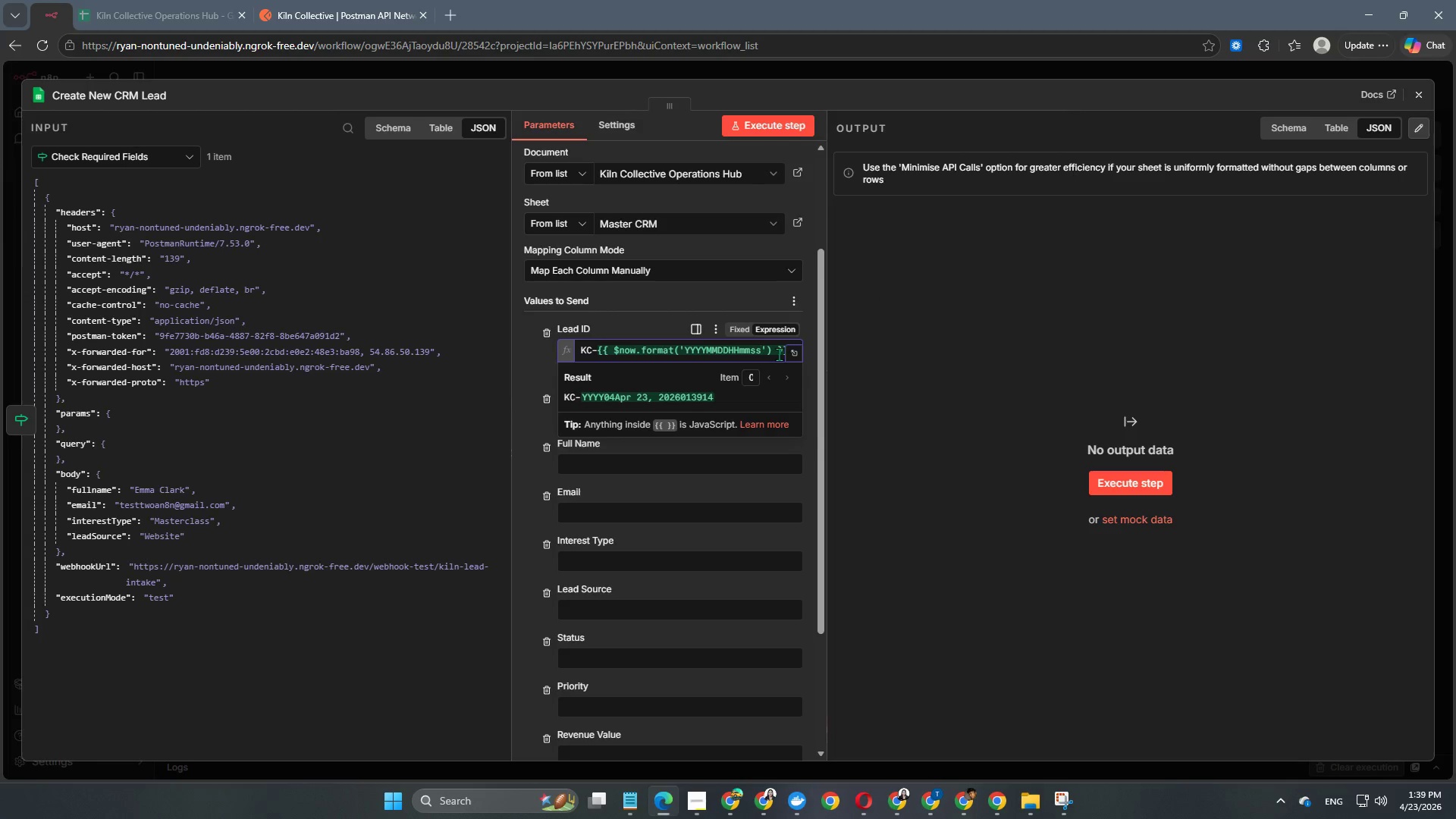 
left_click([779, 354])
 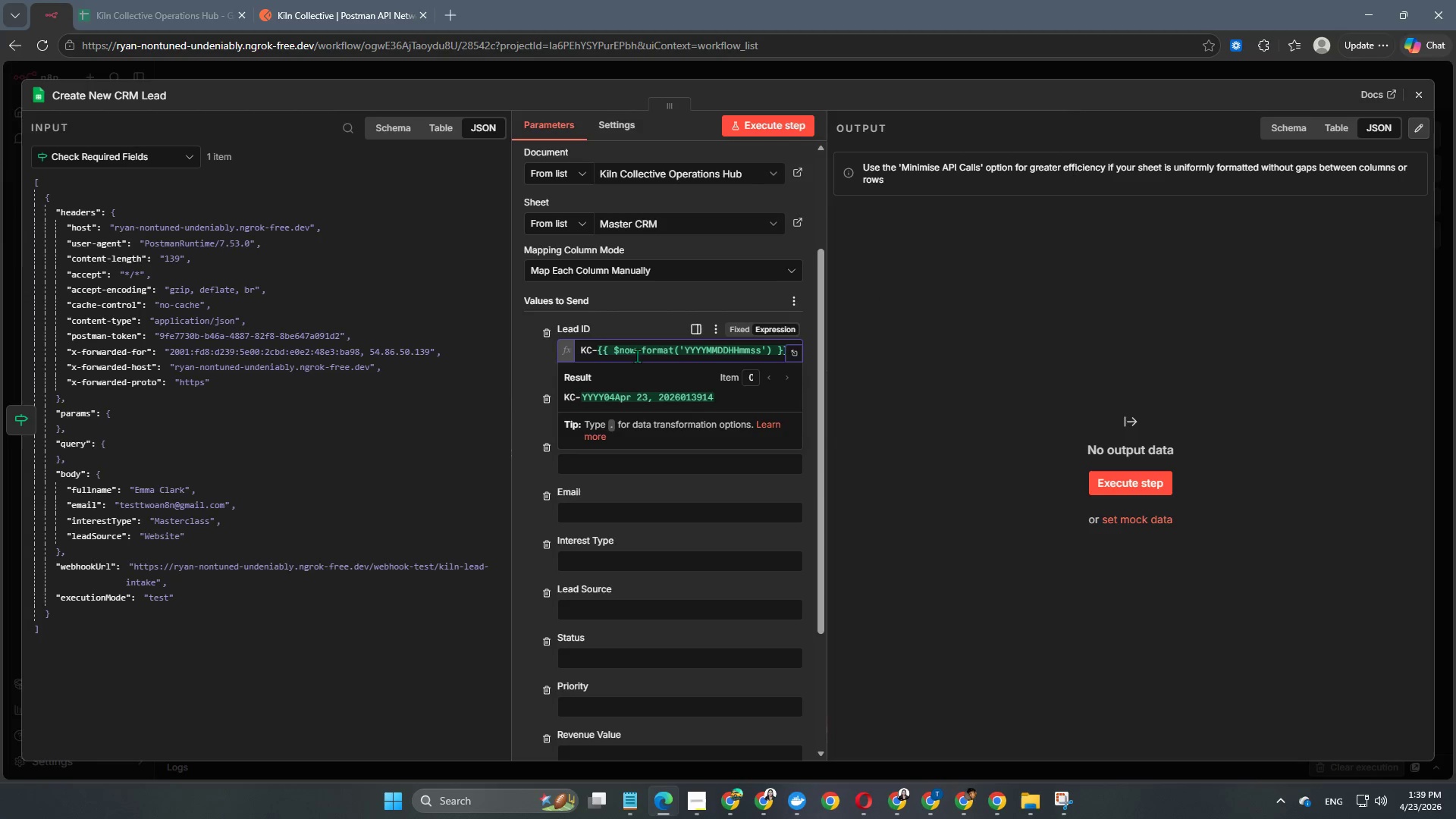 
left_click([623, 350])
 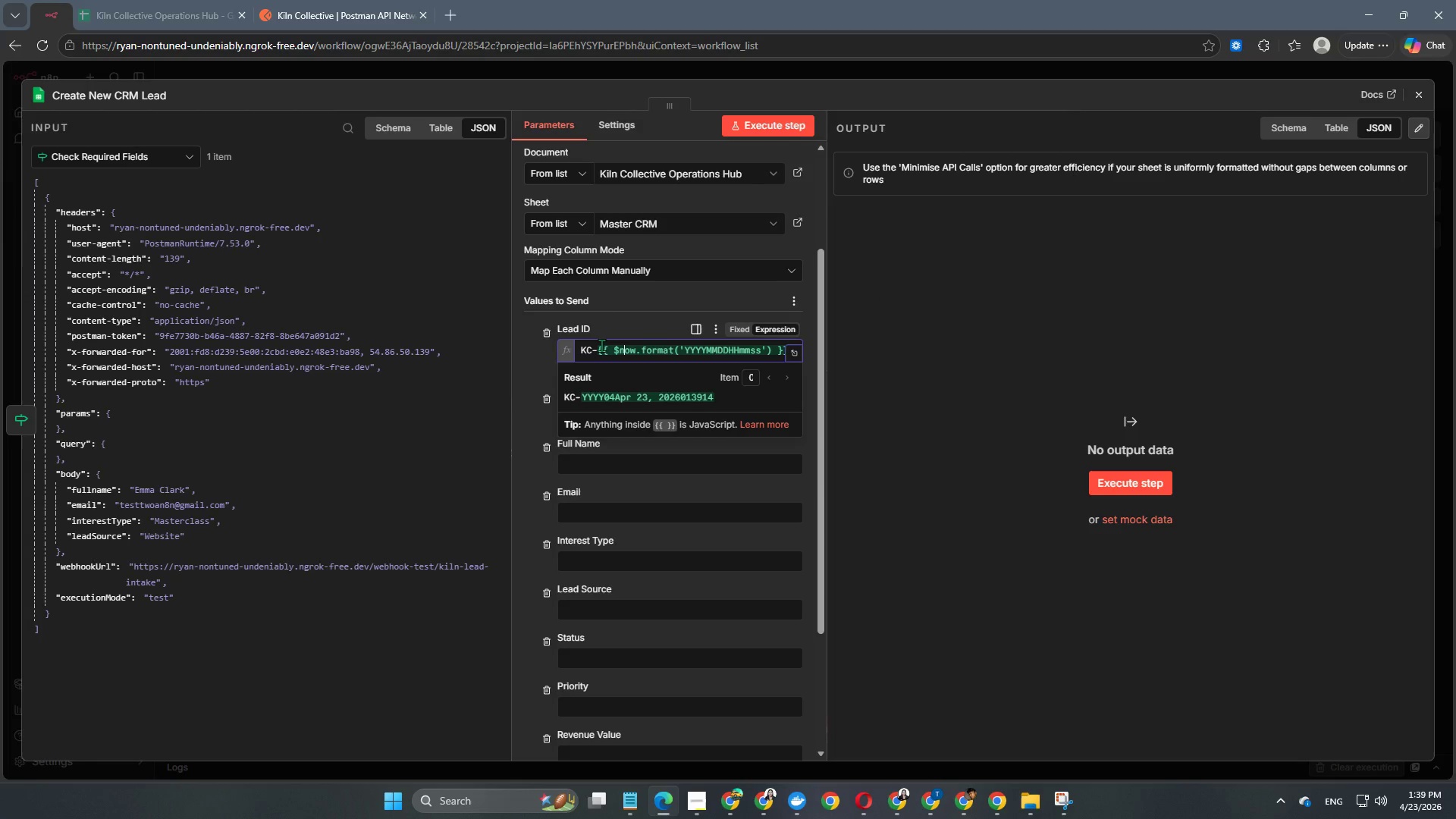 
mouse_move([548, 325])
 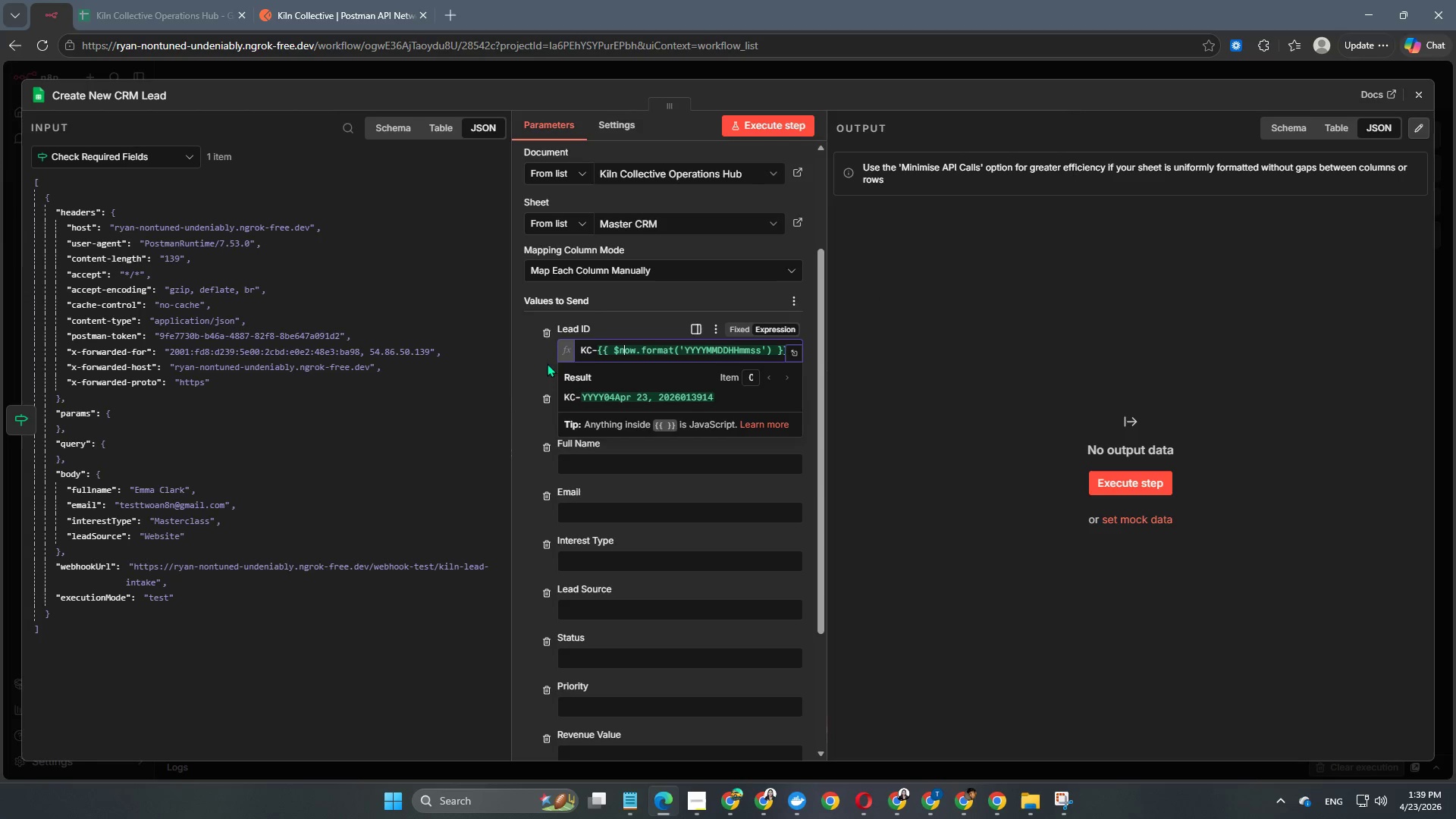 
left_click([541, 368])
 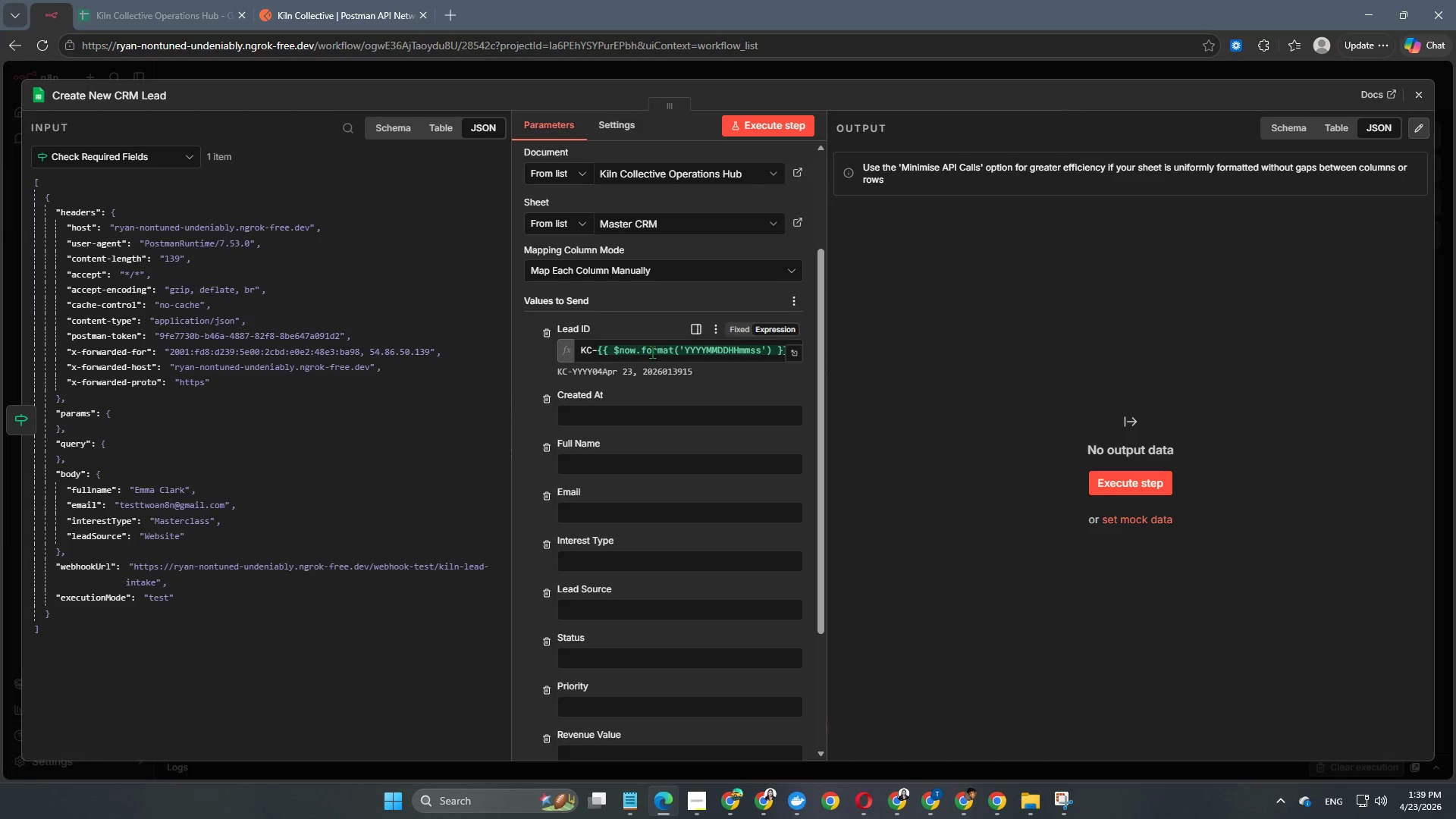 
left_click([688, 346])
 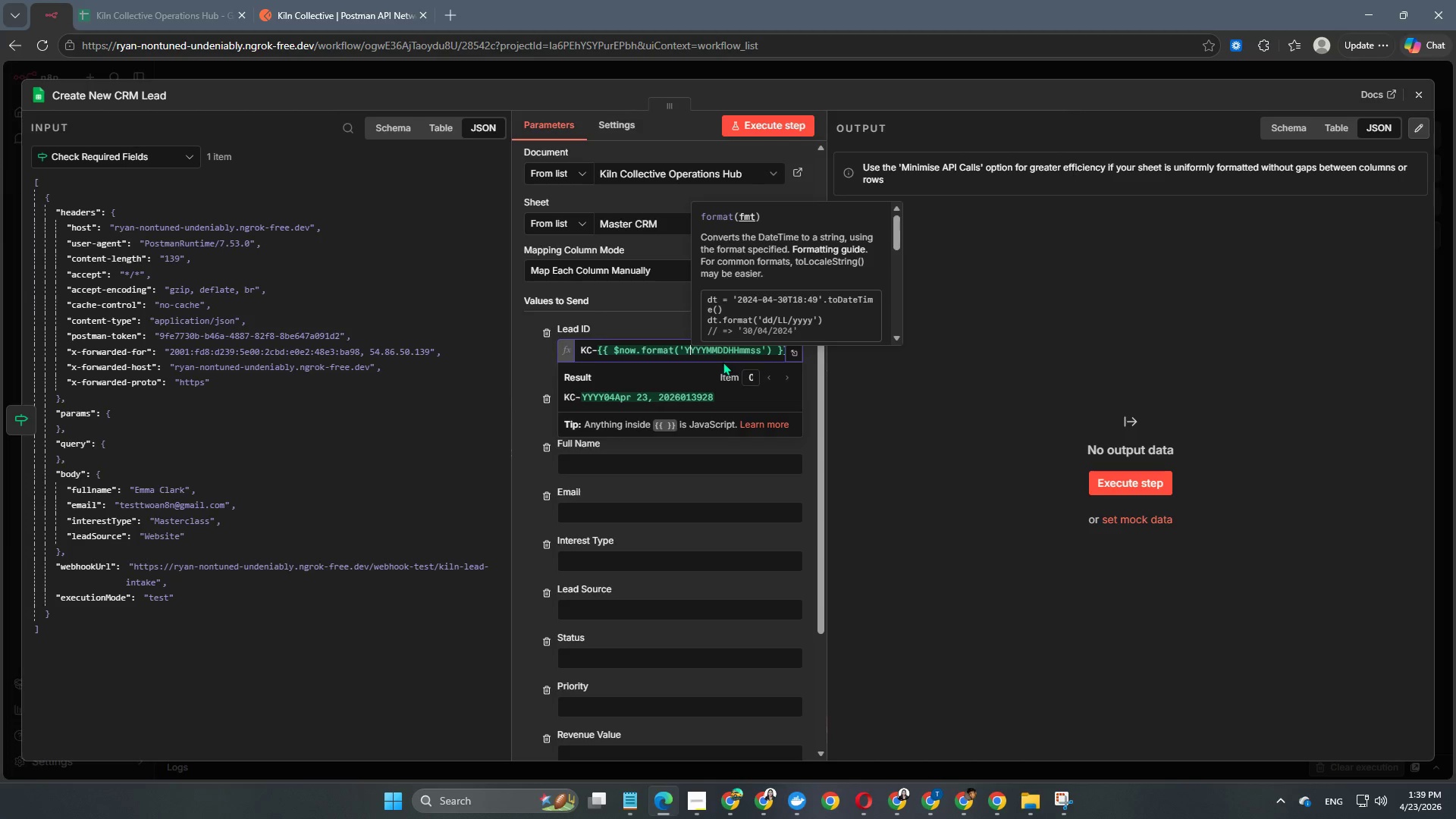 
left_click([710, 348])
 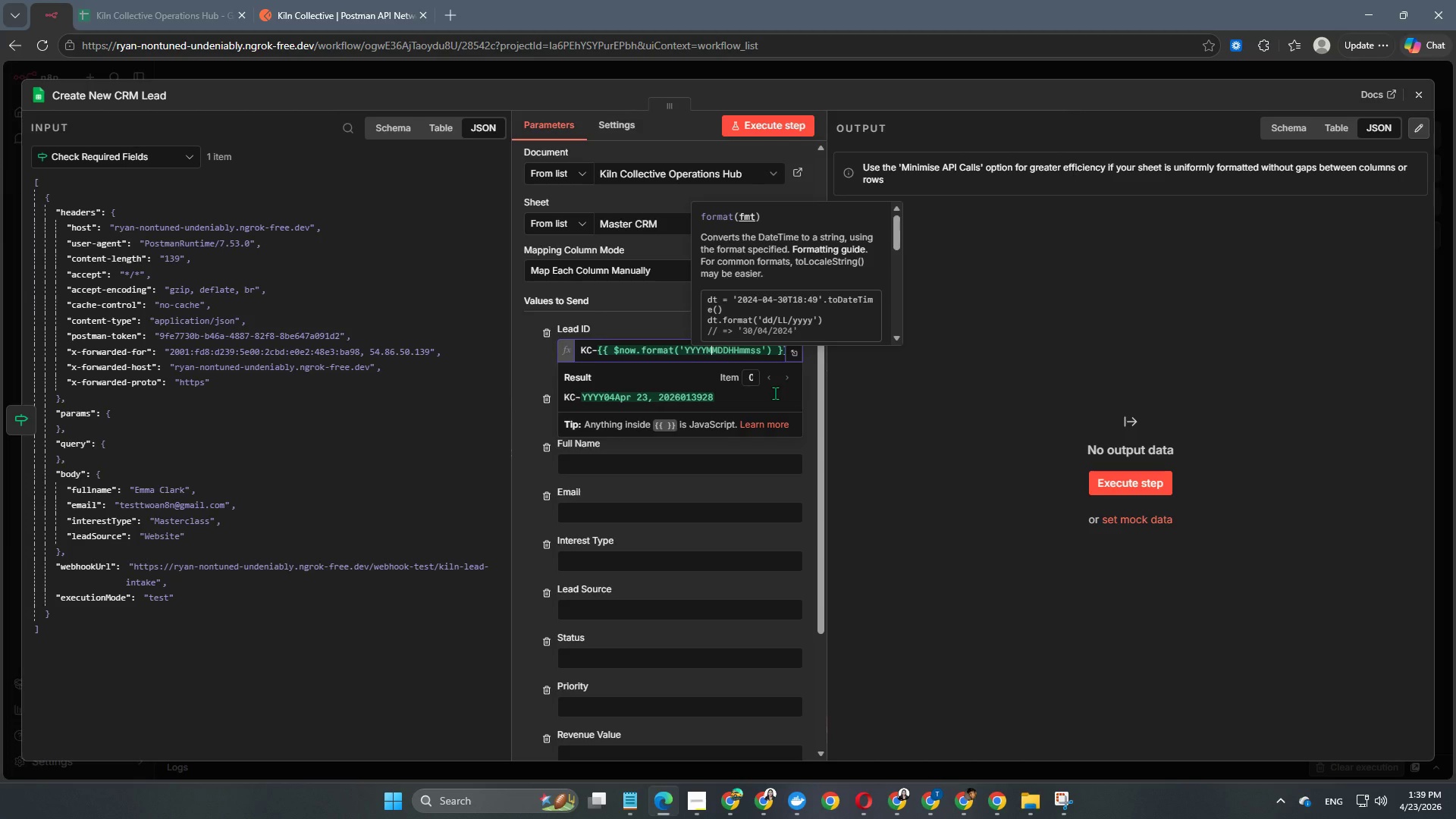 
key(ArrowLeft)
 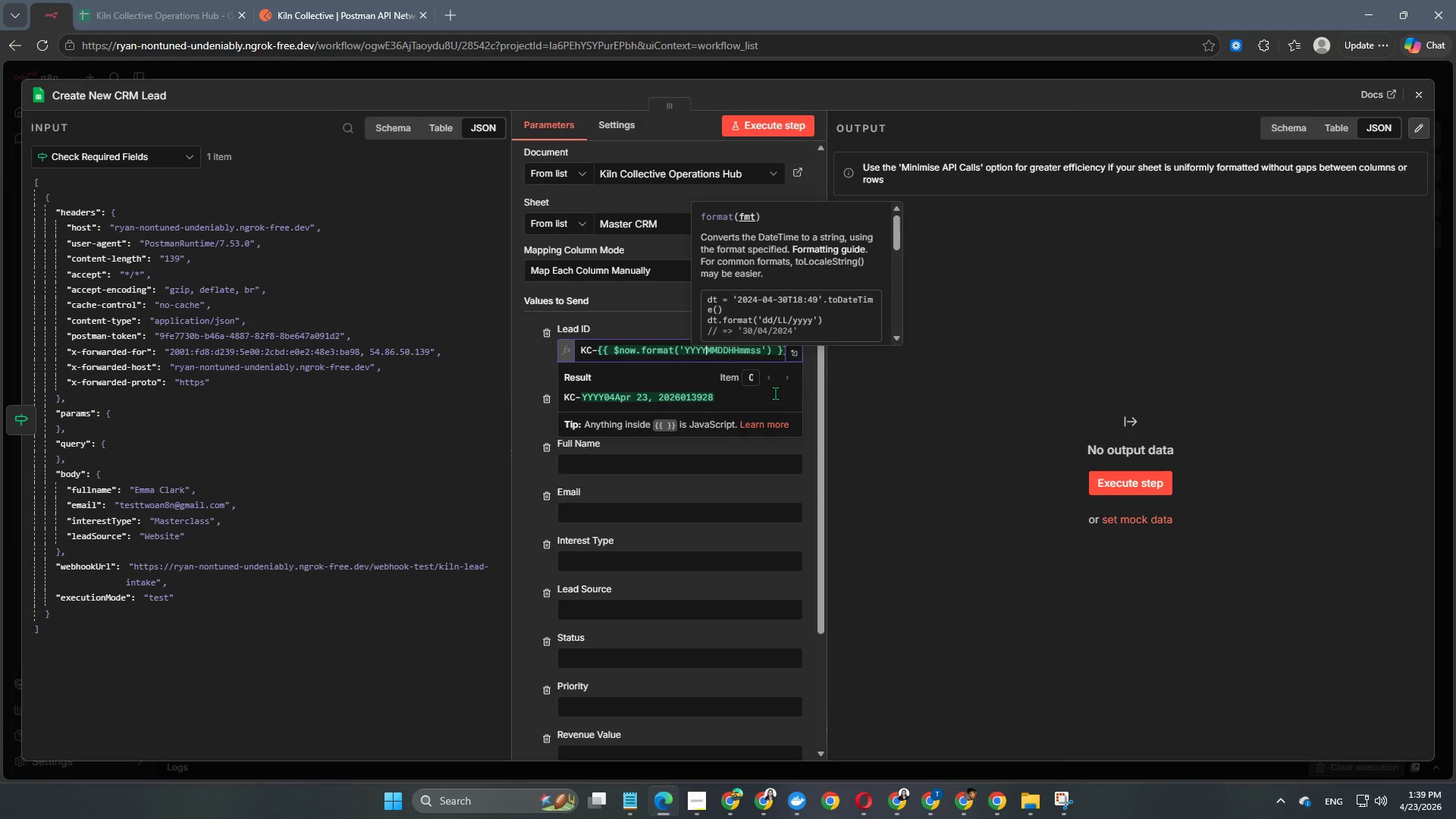 
key(Backspace)
key(Backspace)
key(Backspace)
key(Backspace)
type(yyyy )
 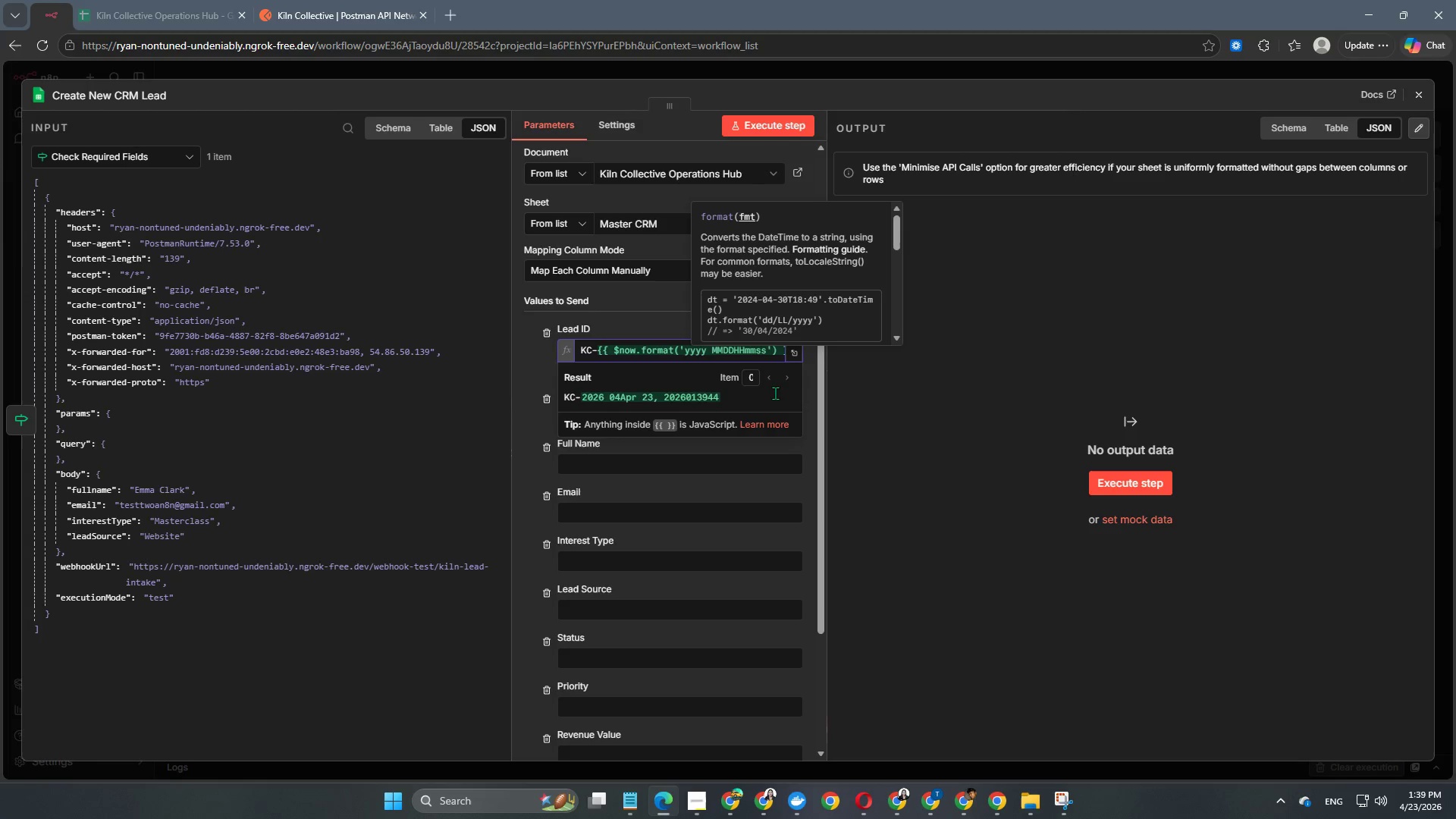 
wait(5.36)
 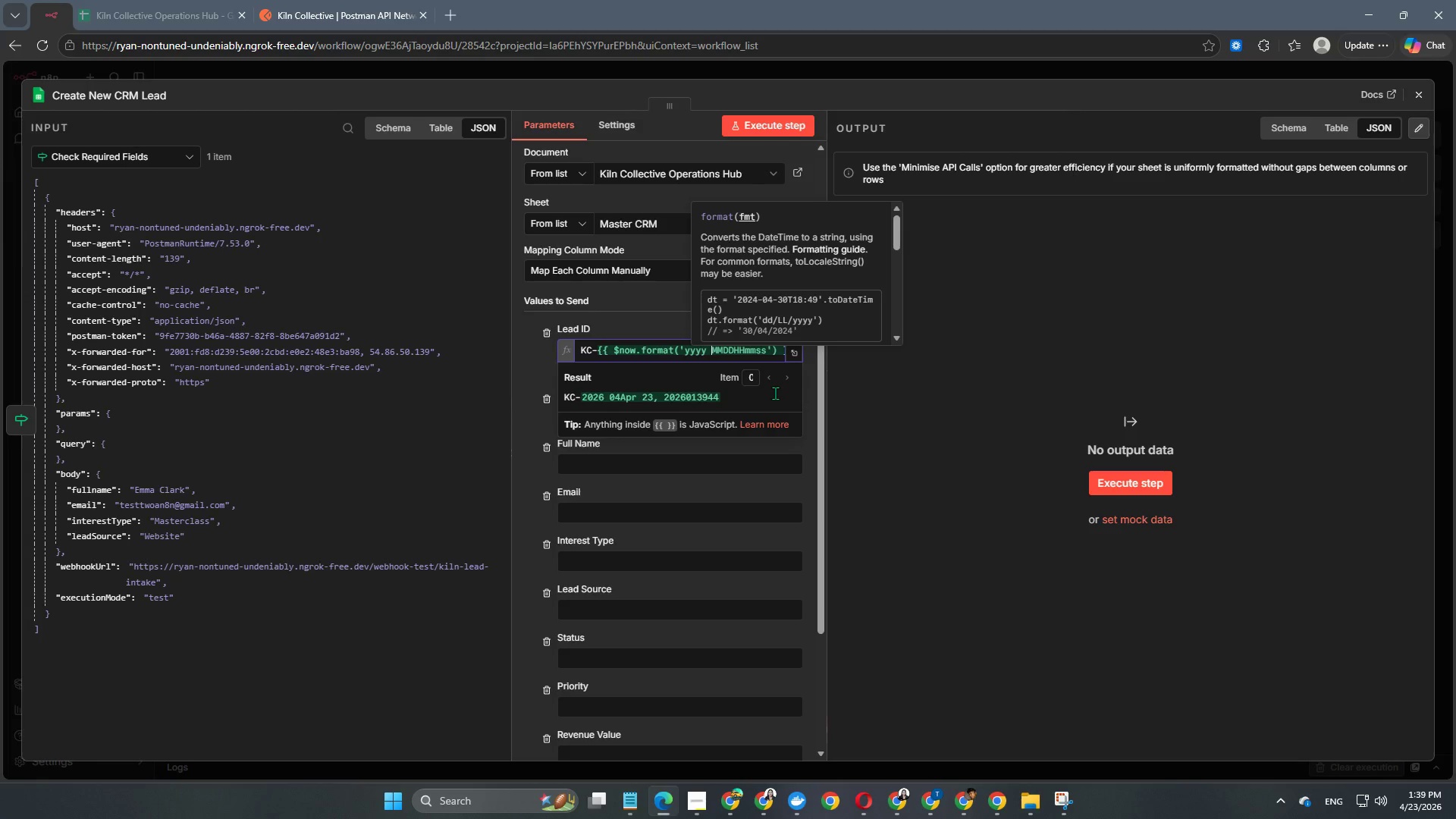 
left_click([726, 350])
 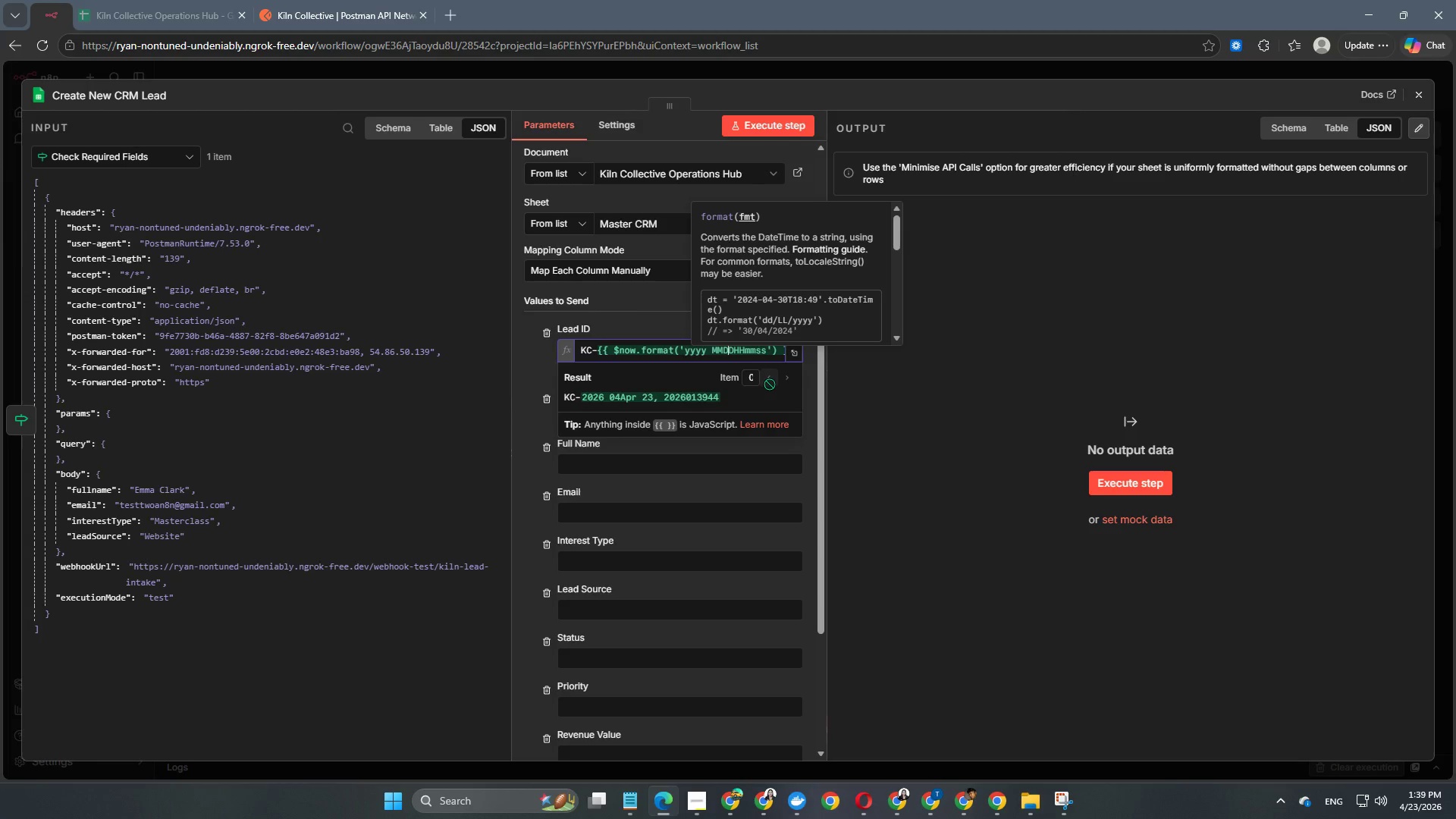 
key(ArrowLeft)
 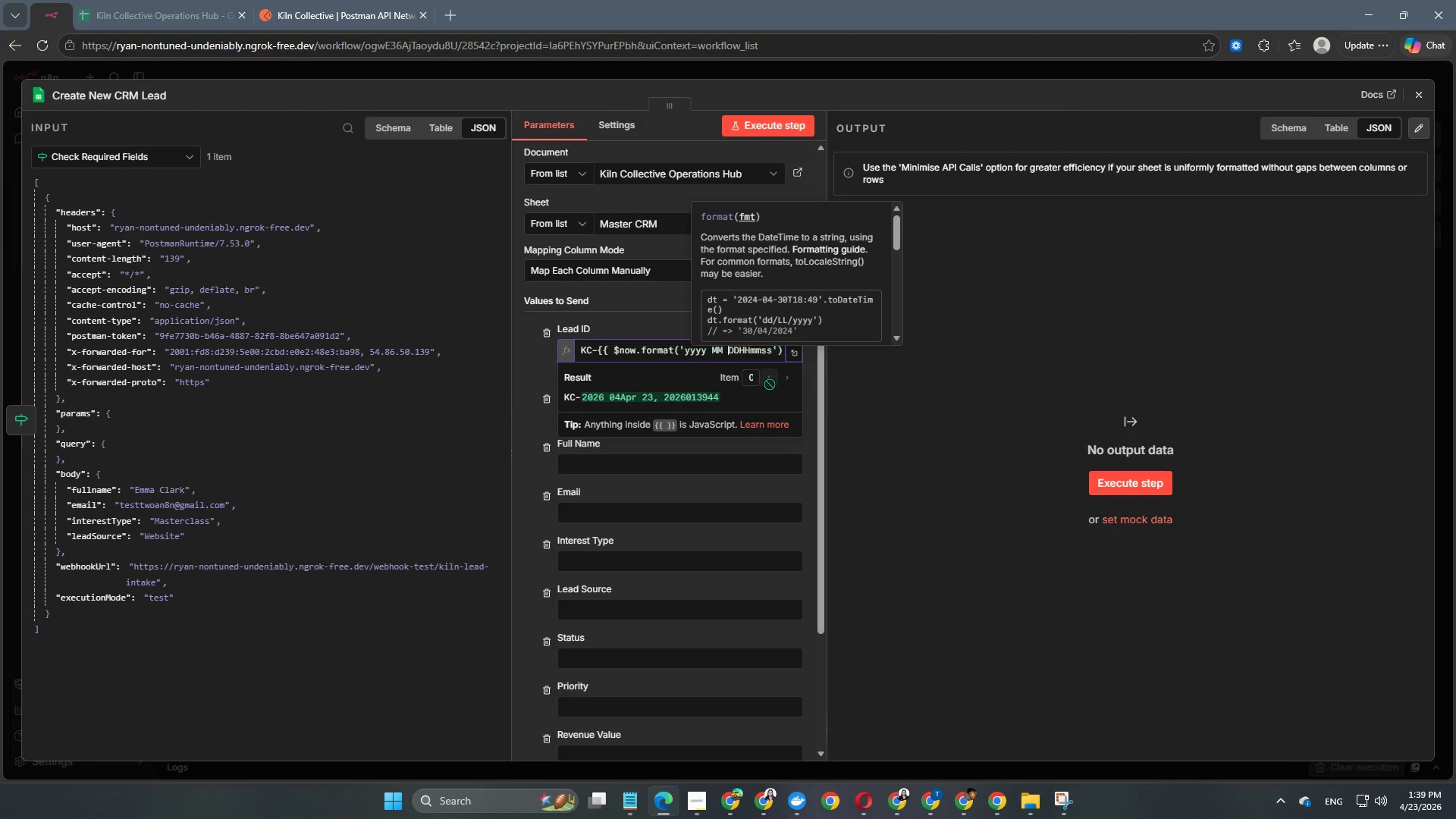 
key(Space)
 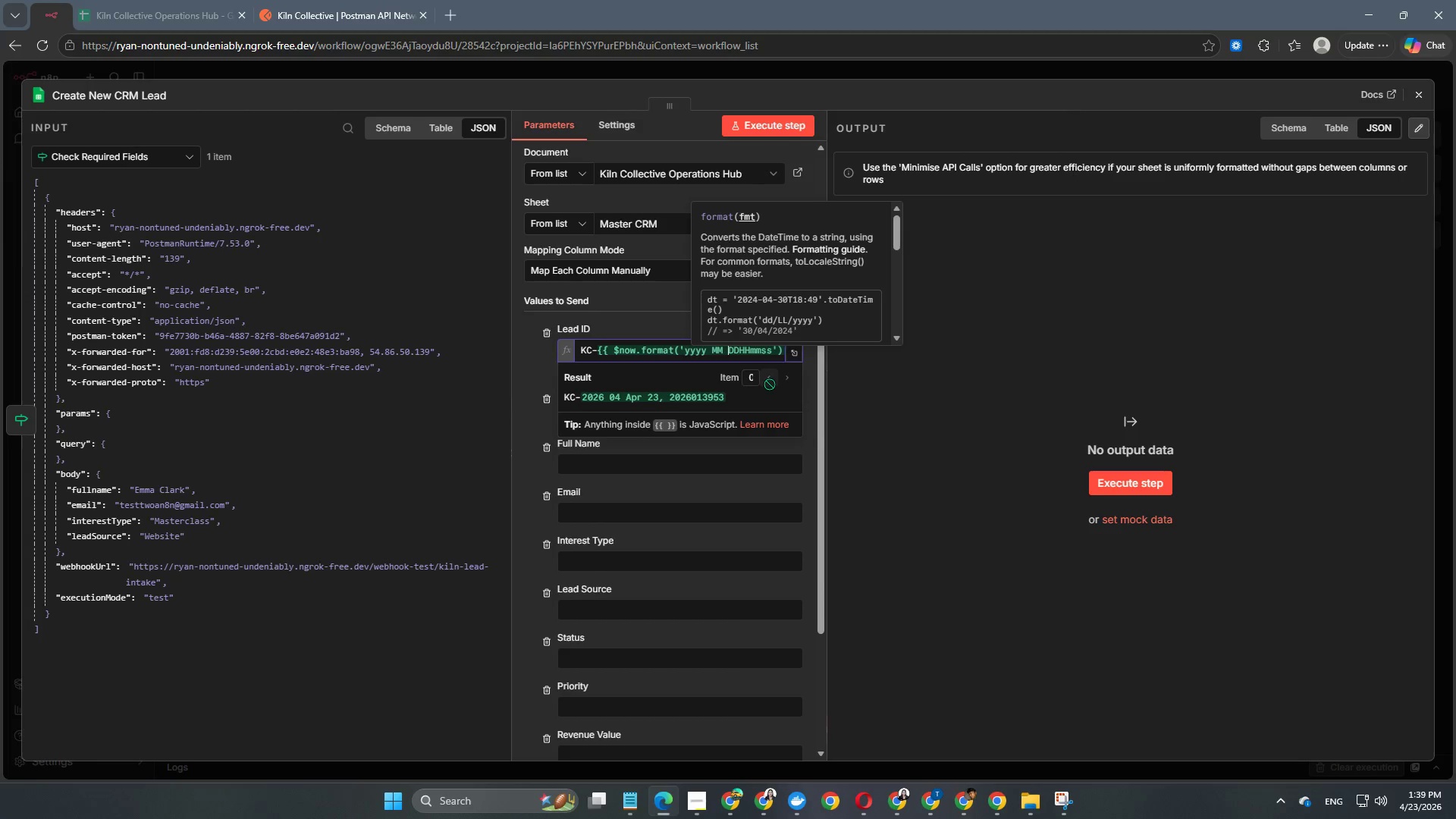 
key(Space)
 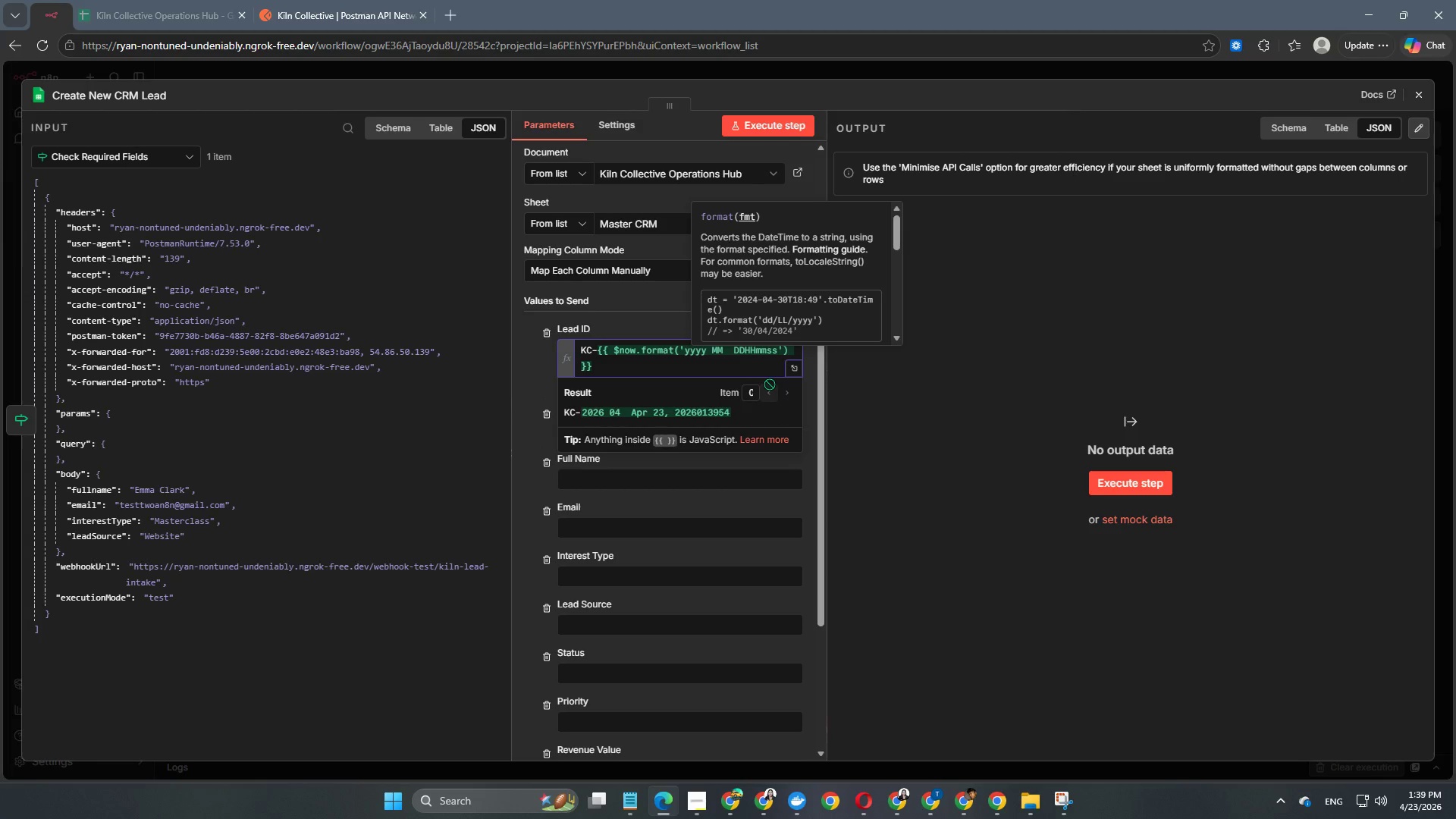 
key(Backspace)
 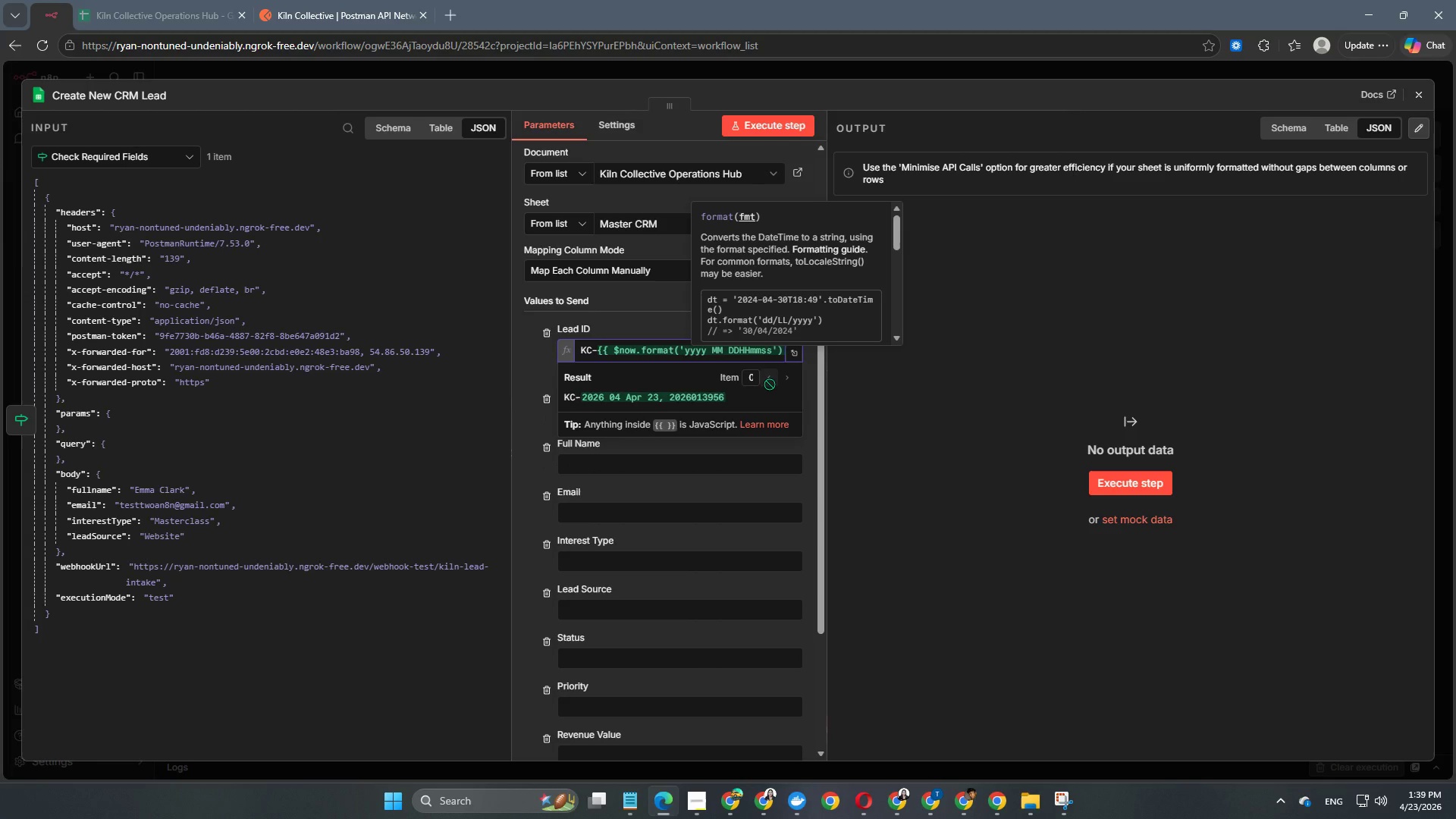 
key(ArrowRight)
 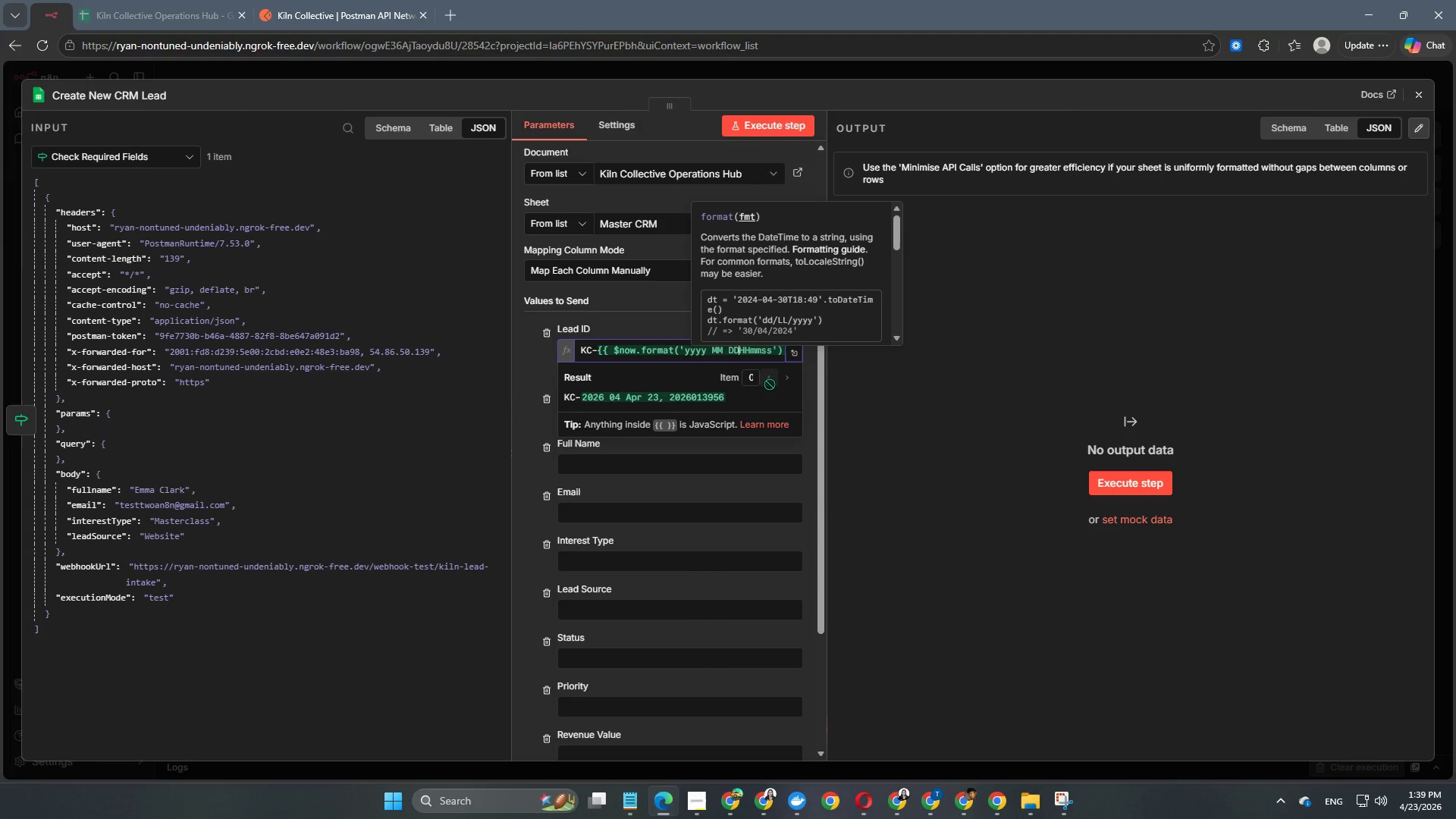 
key(ArrowRight)
 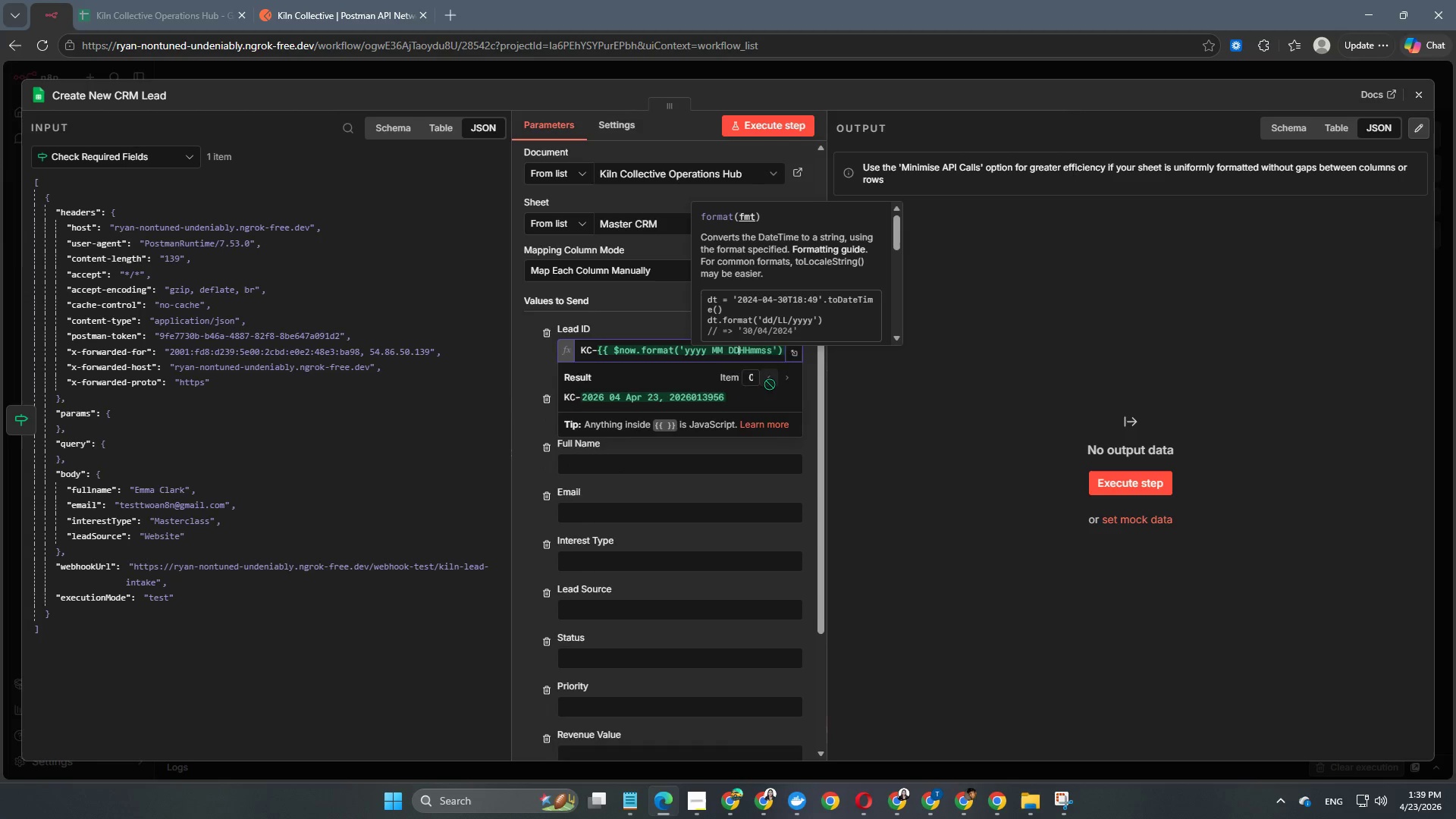 
key(Space)
 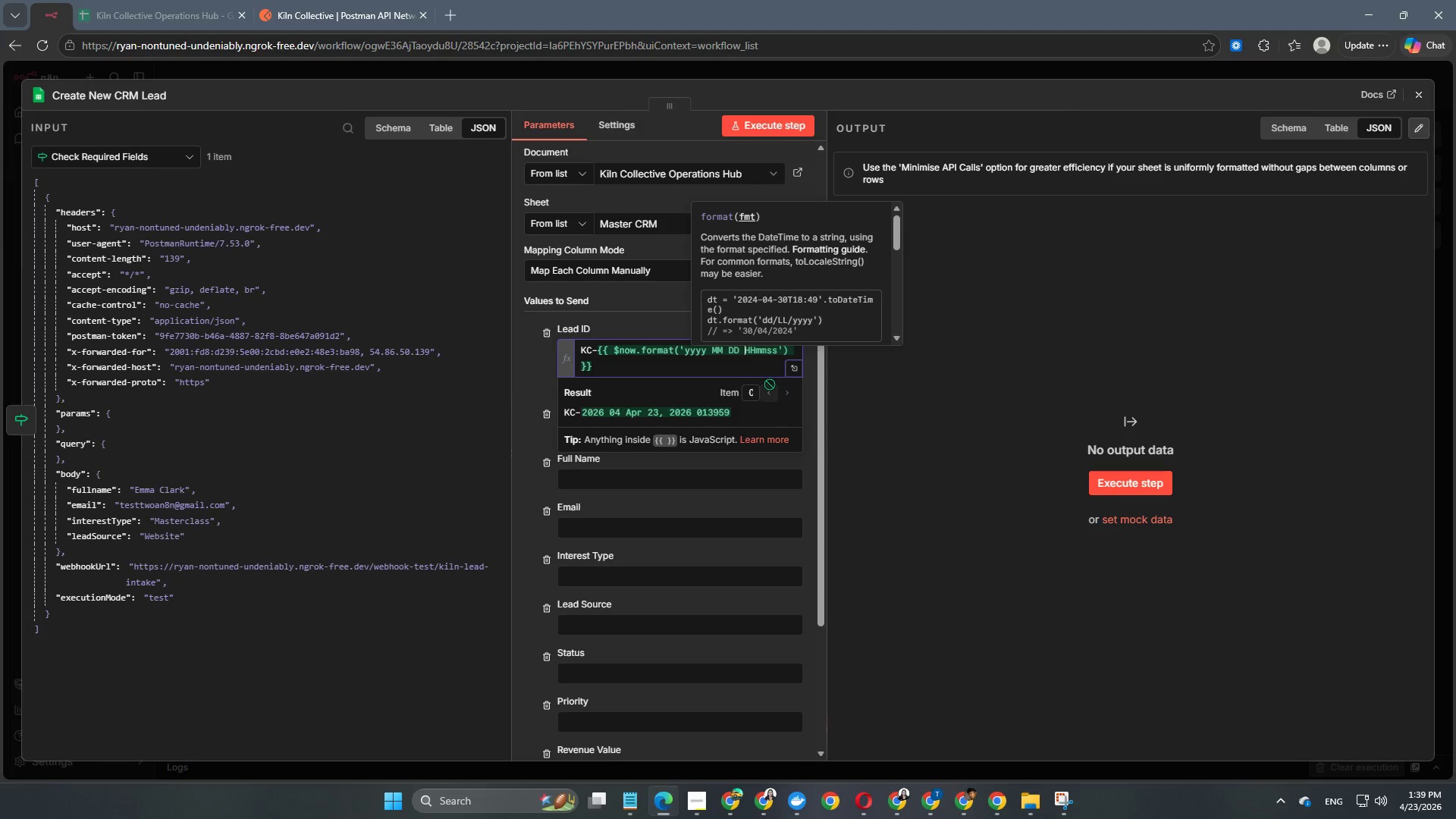 
key(ArrowRight)
 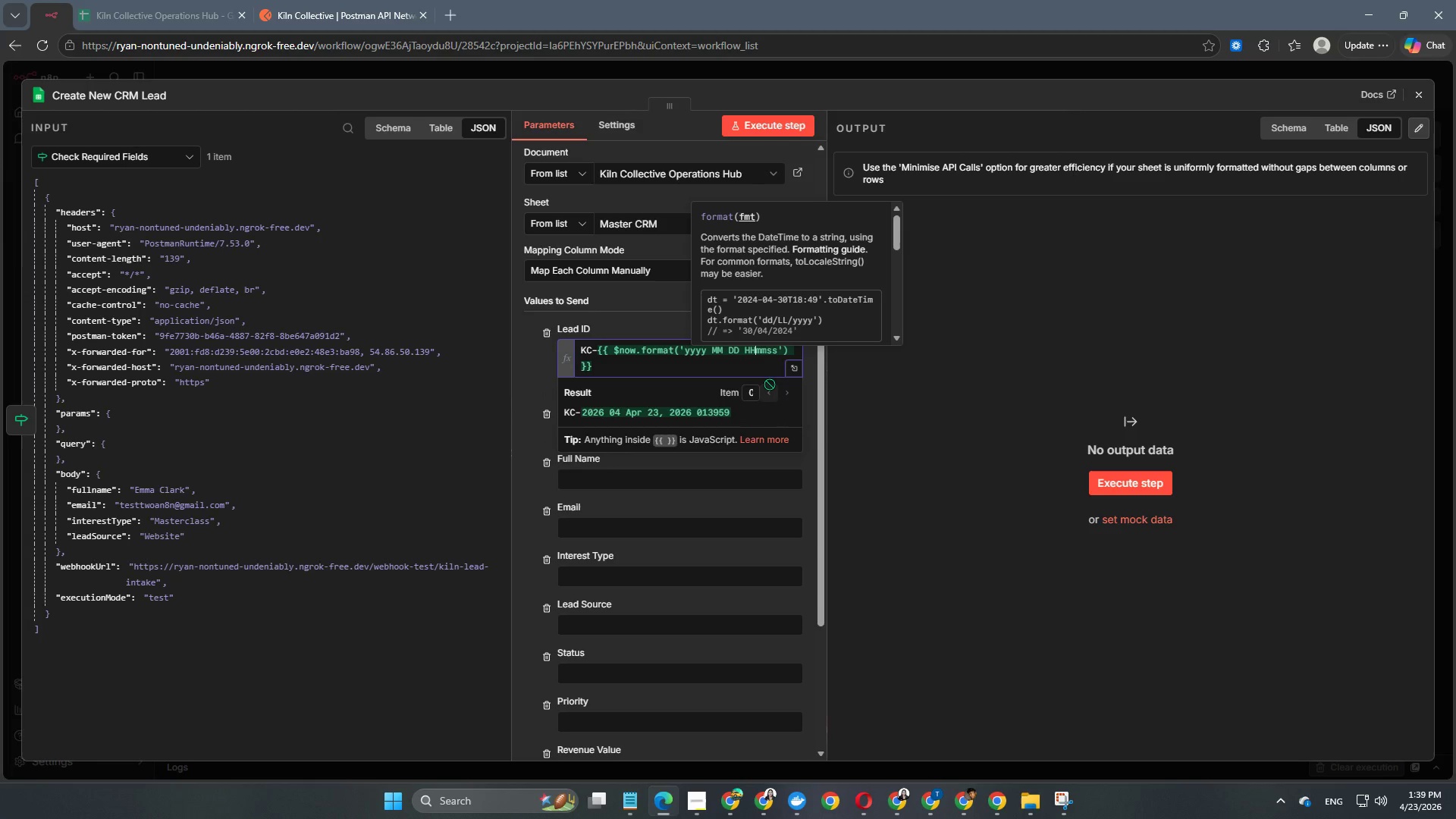 
key(ArrowRight)
 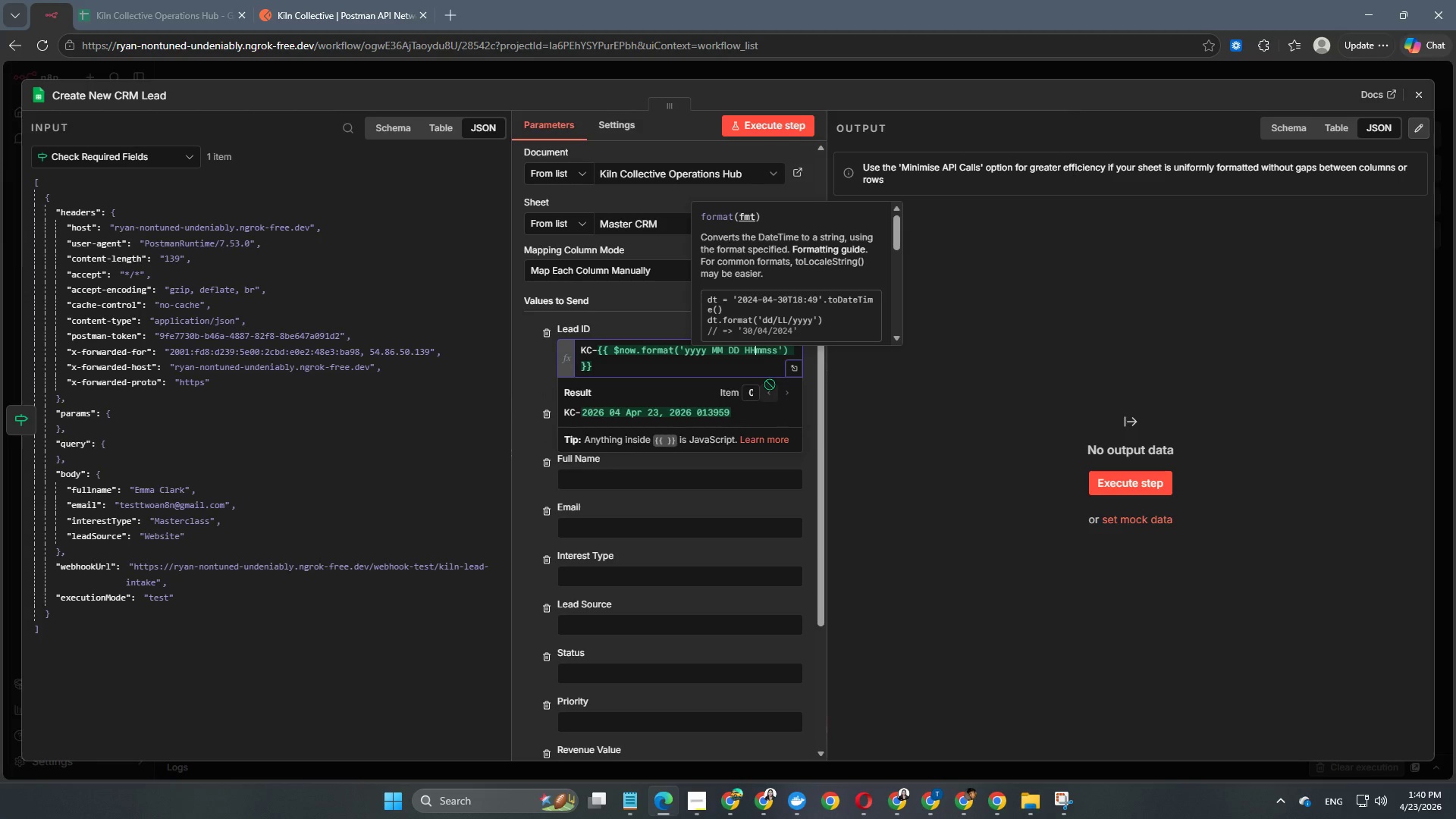 
key(Space)
 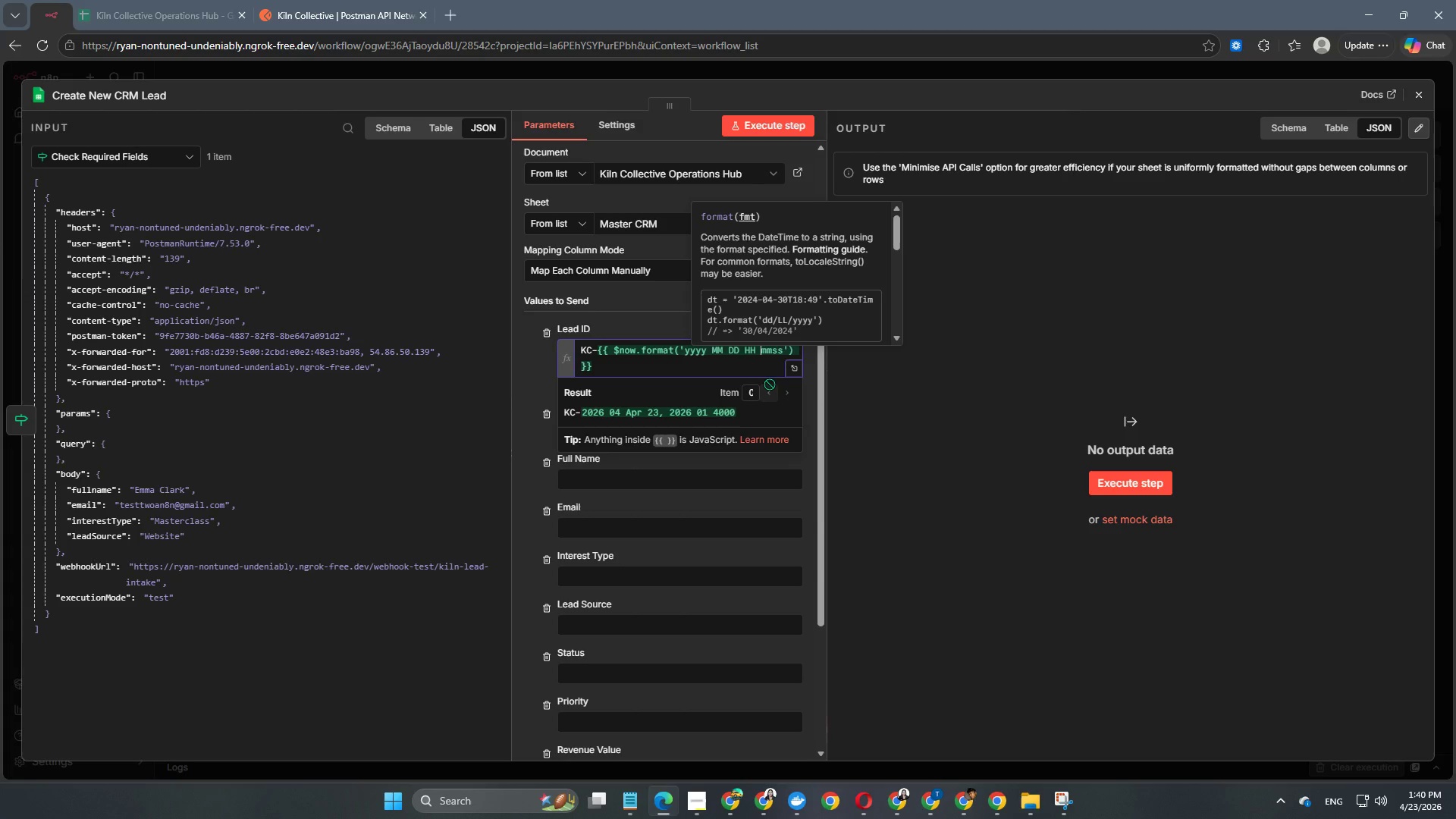 
key(ArrowRight)
 